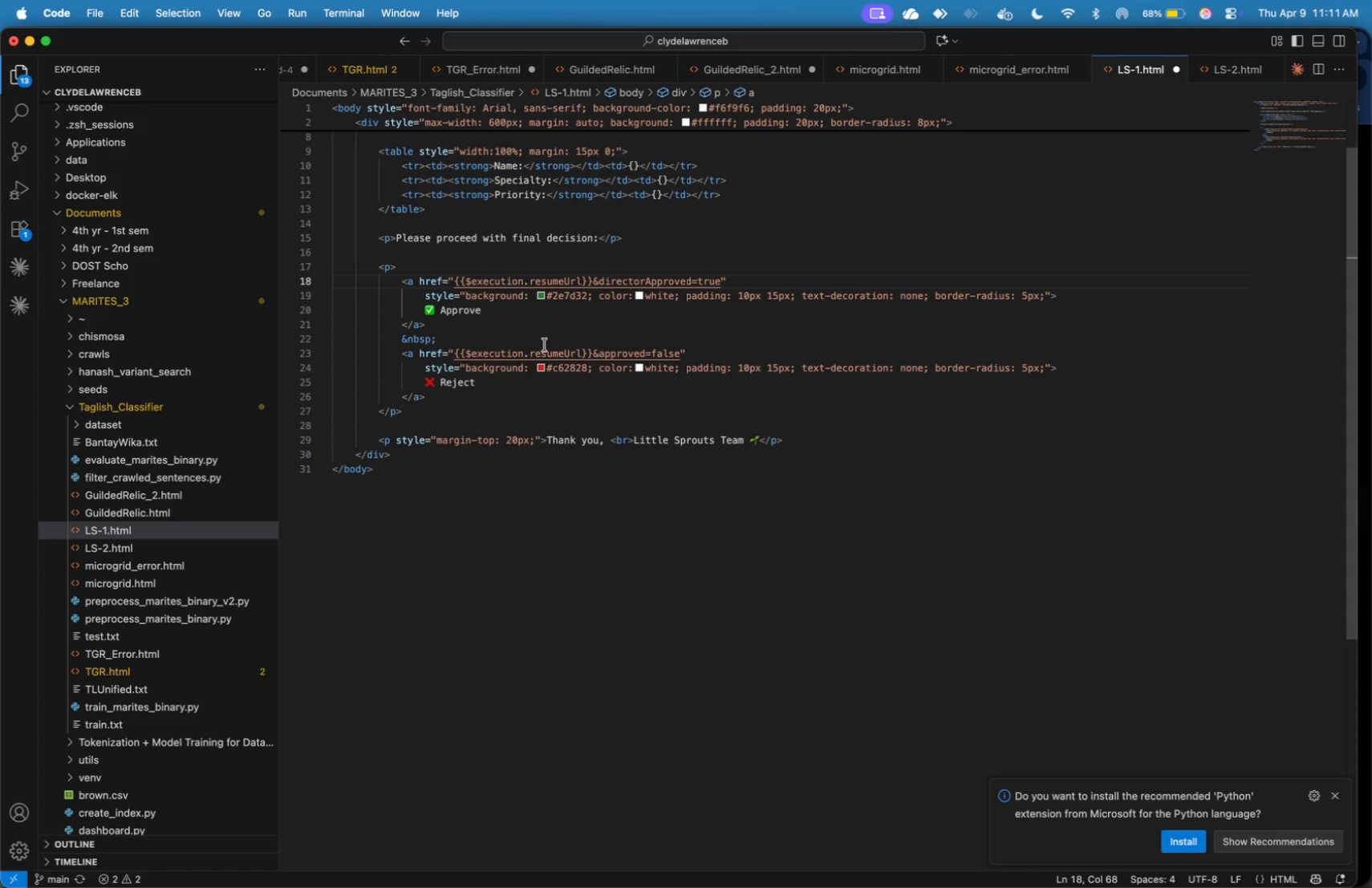 
key(Meta+Tab)
 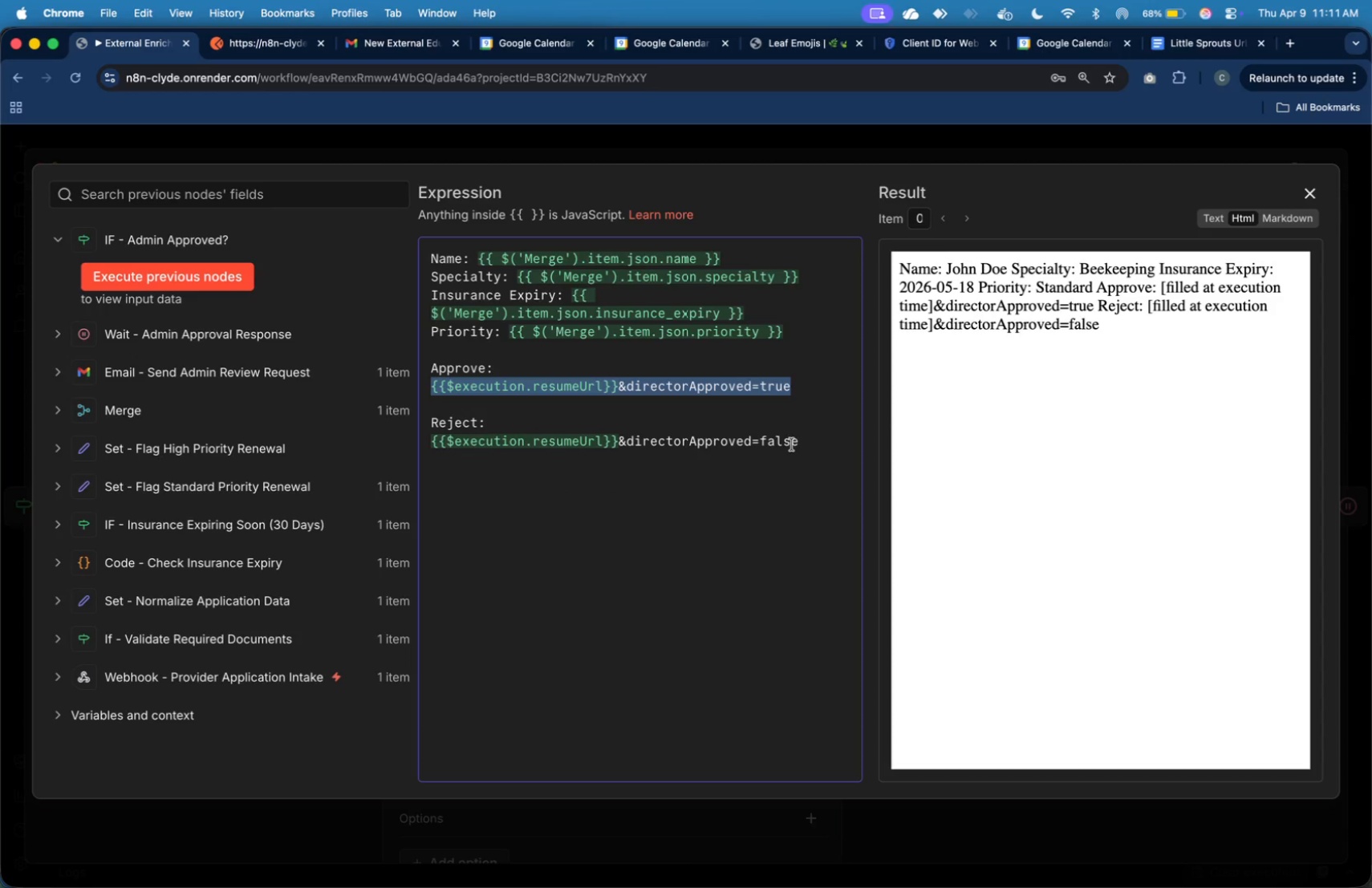 
left_click_drag(start_coordinate=[798, 444], to_coordinate=[420, 434])
 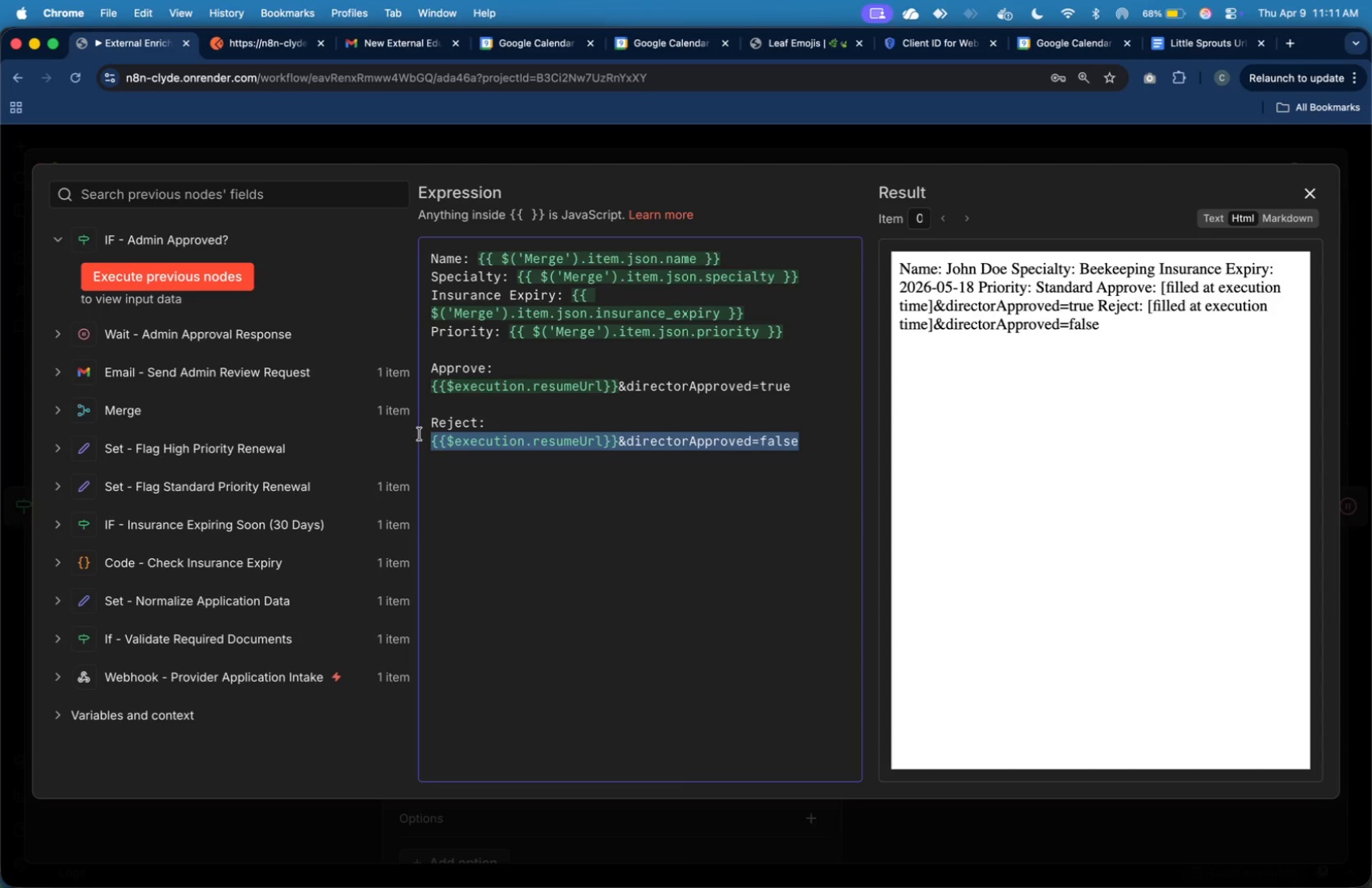 
key(Meta+C)
 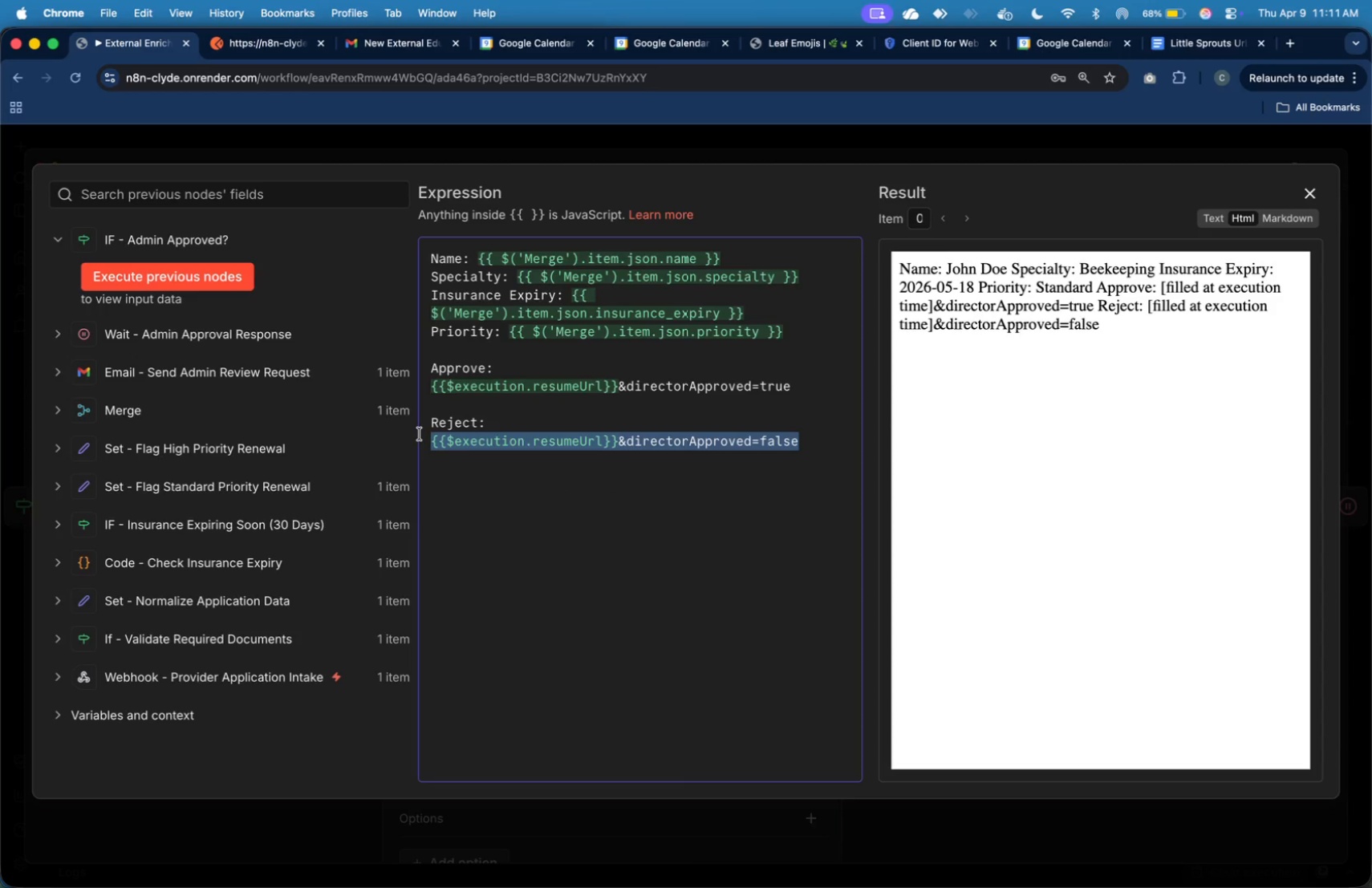 
key(Meta+Tab)
 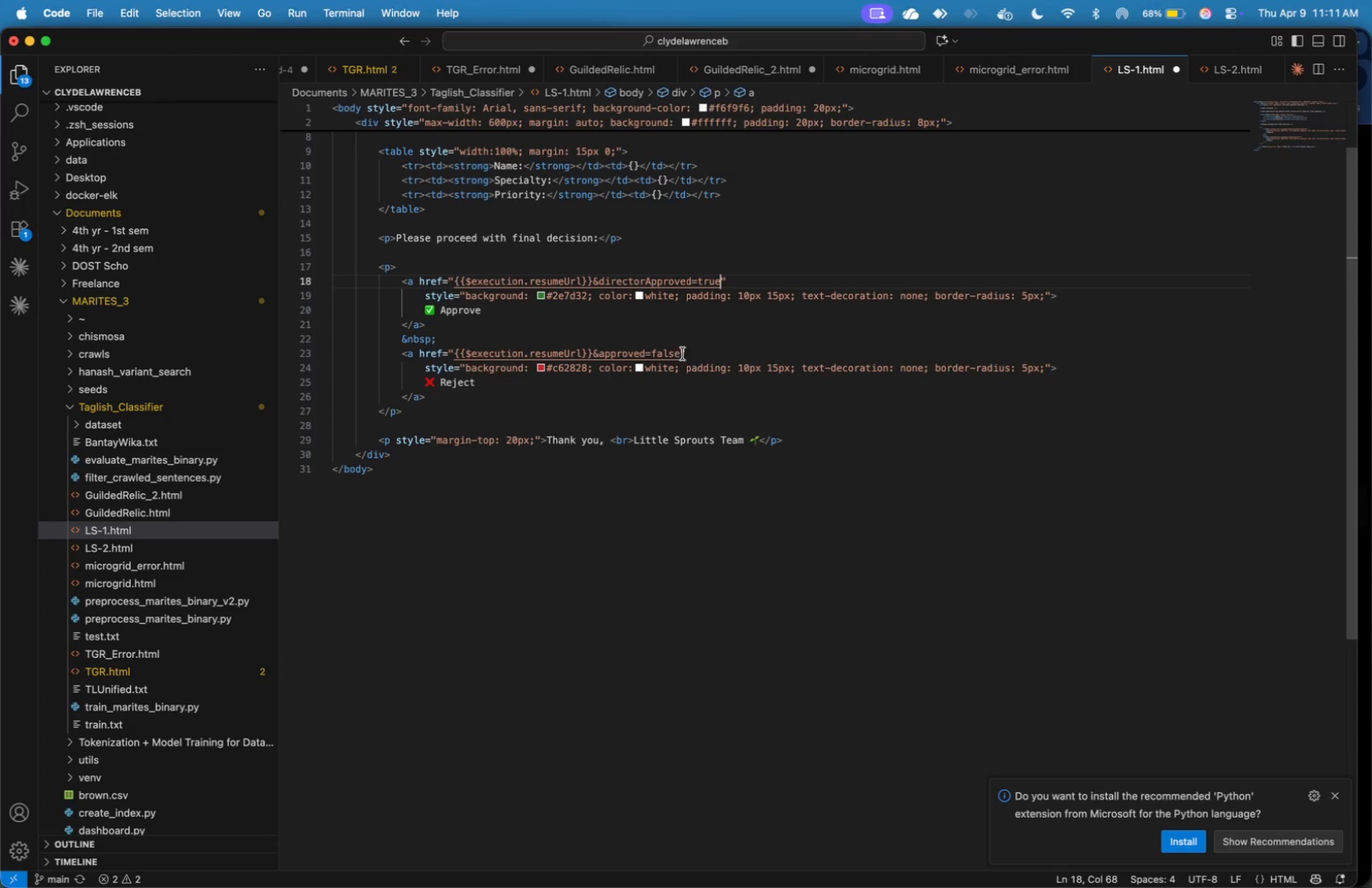 
left_click_drag(start_coordinate=[680, 353], to_coordinate=[457, 351])
 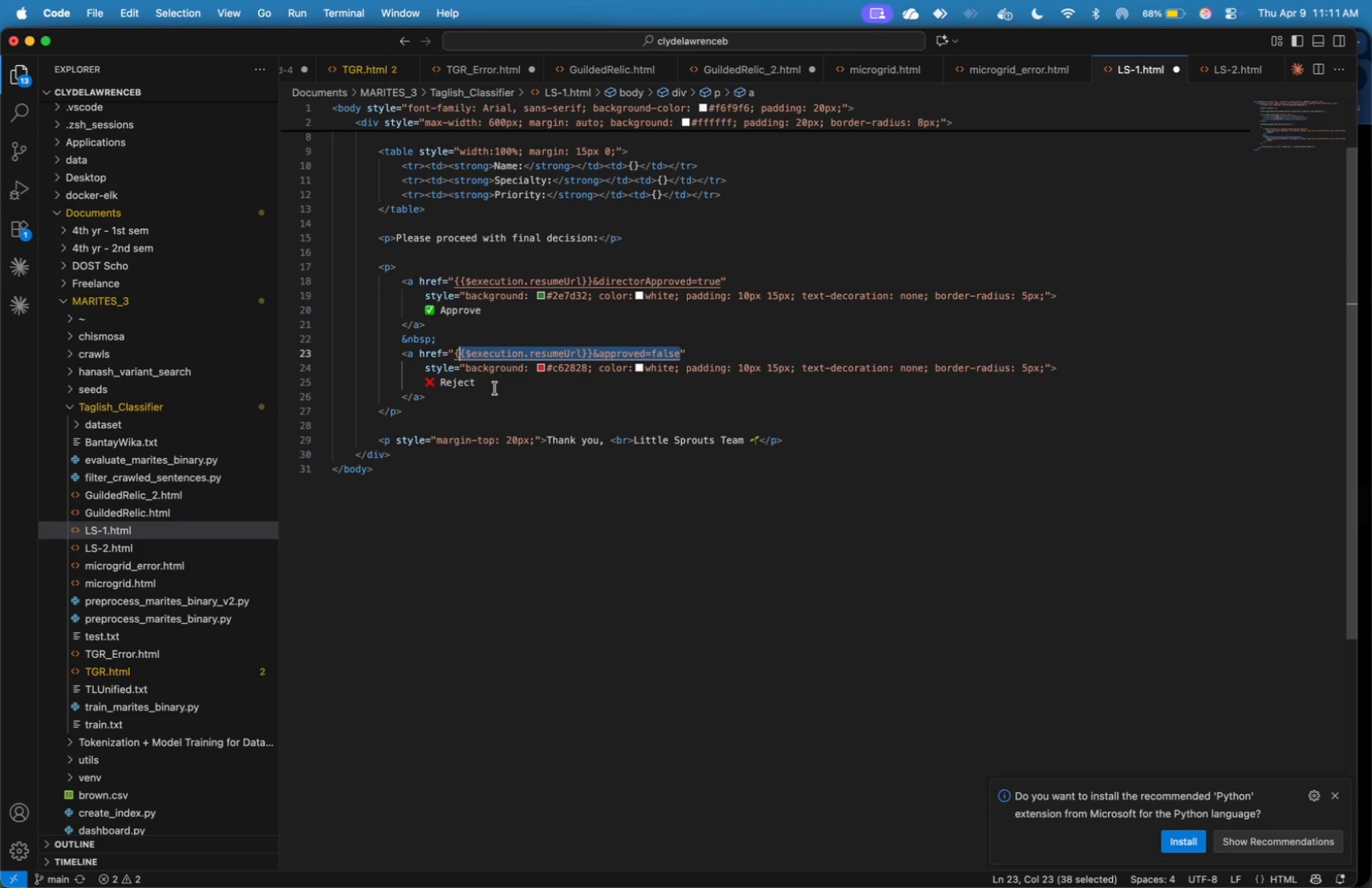 
key(Backspace)
 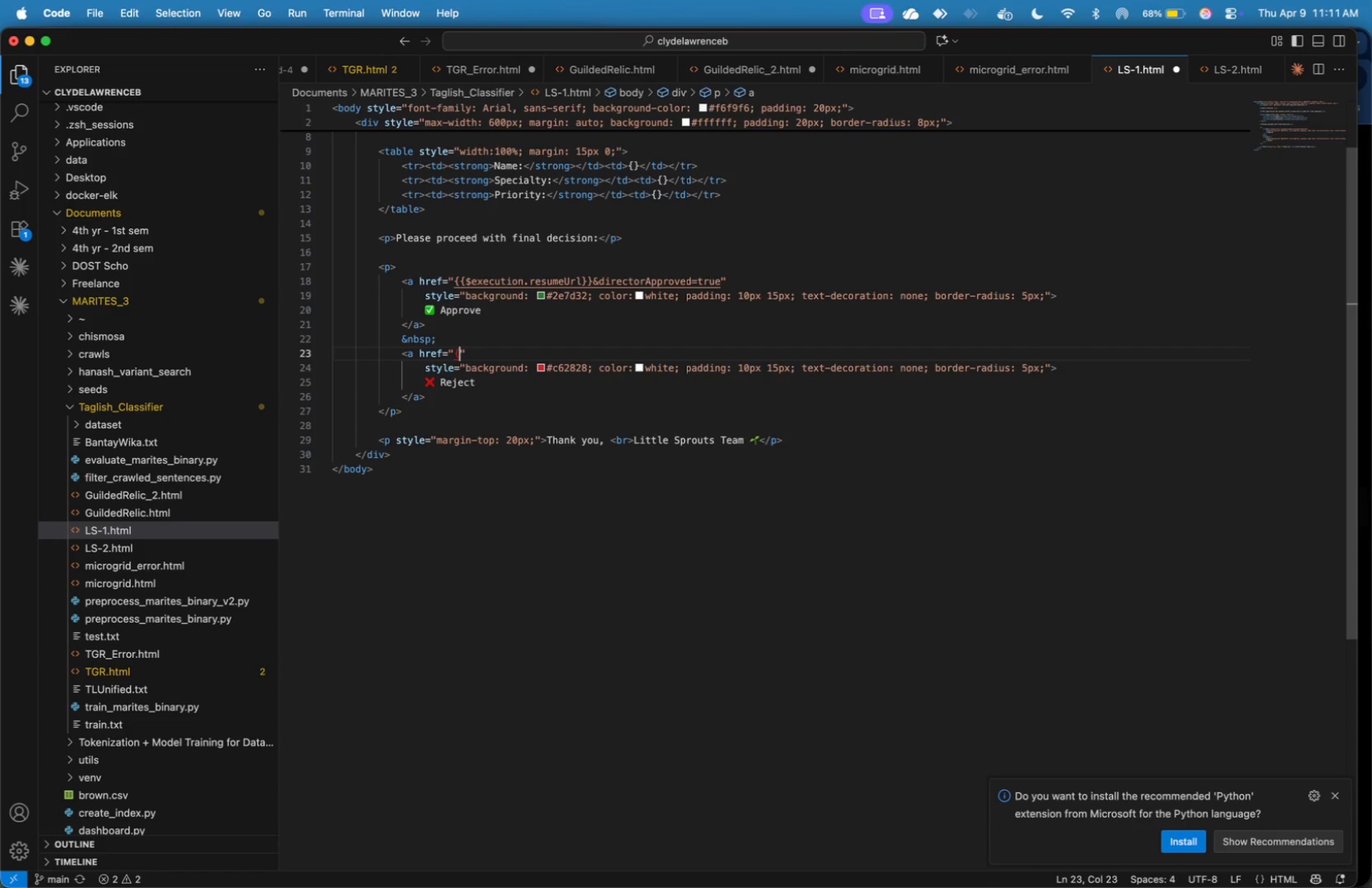 
key(Backspace)
 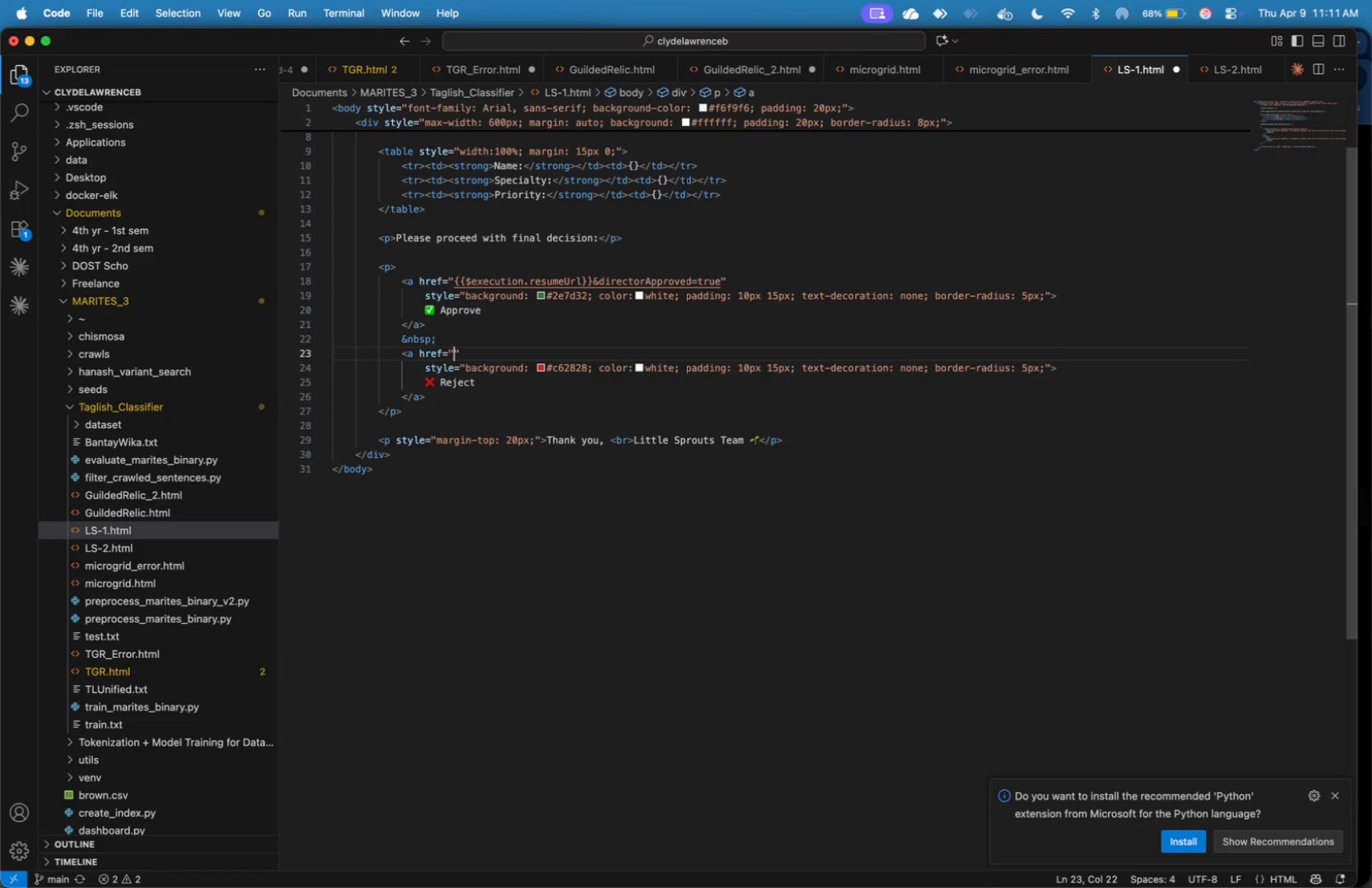 
key(Meta+V)
 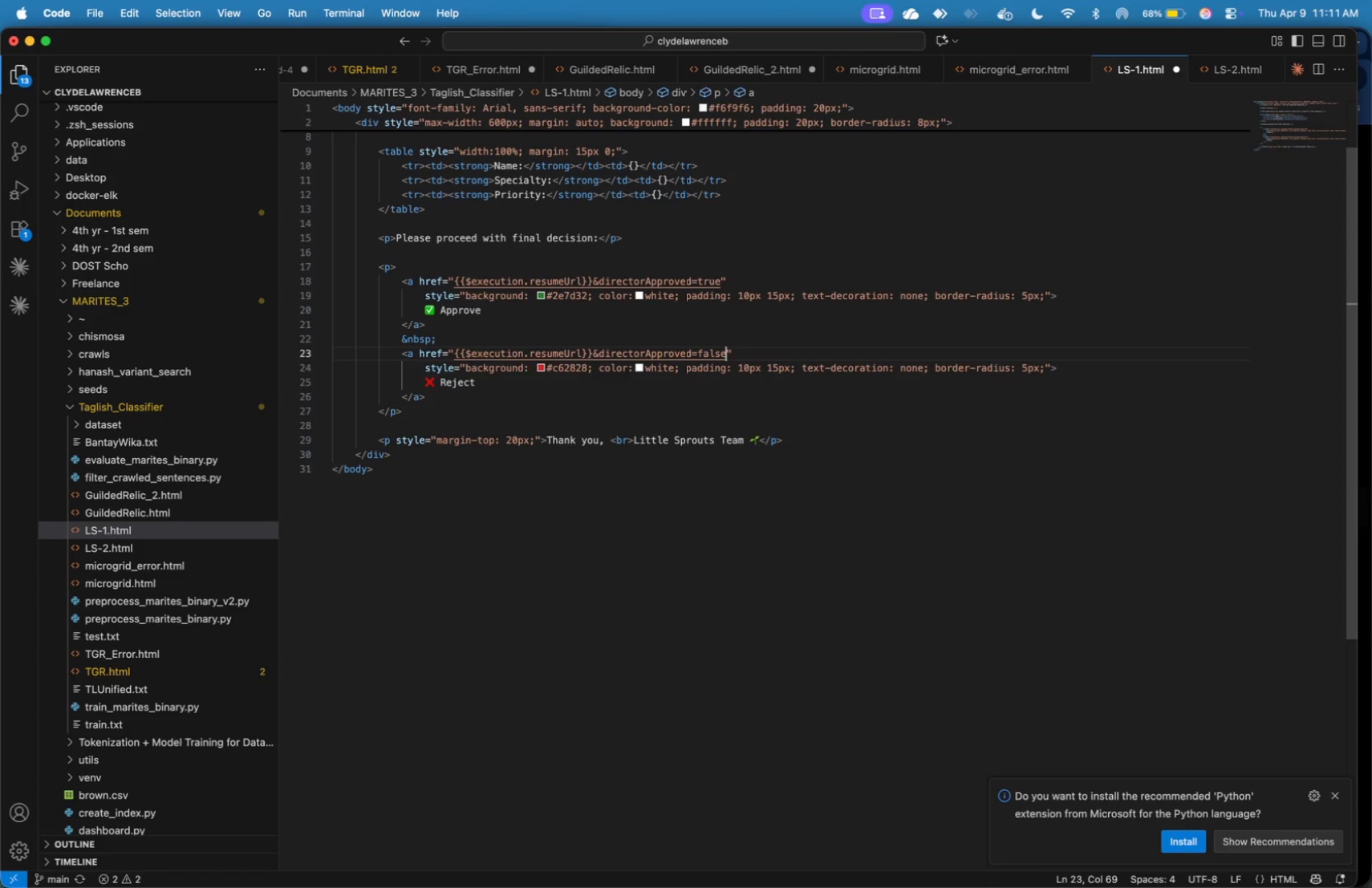 
wait(8.27)
 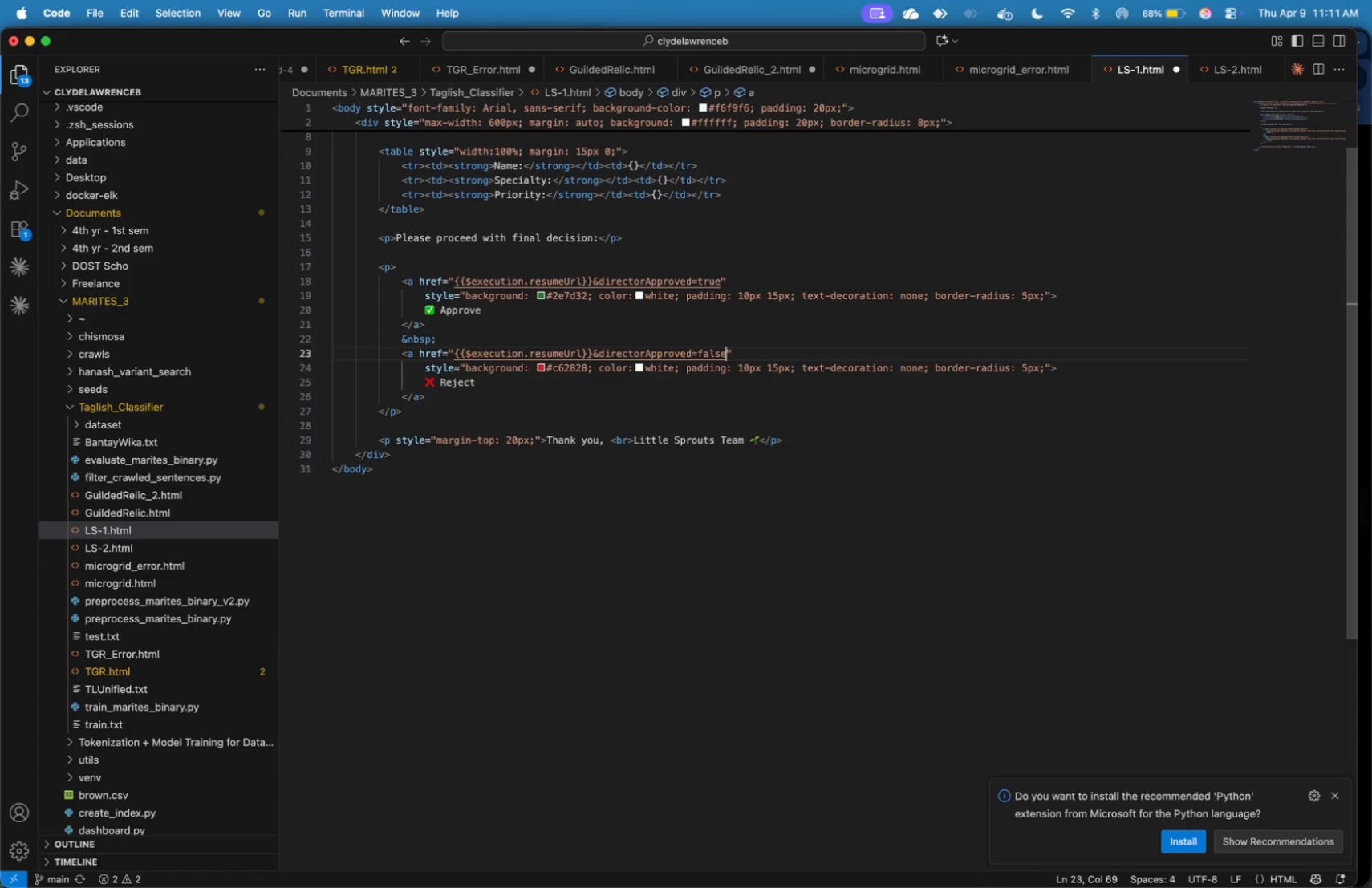 
key(Meta+S)
 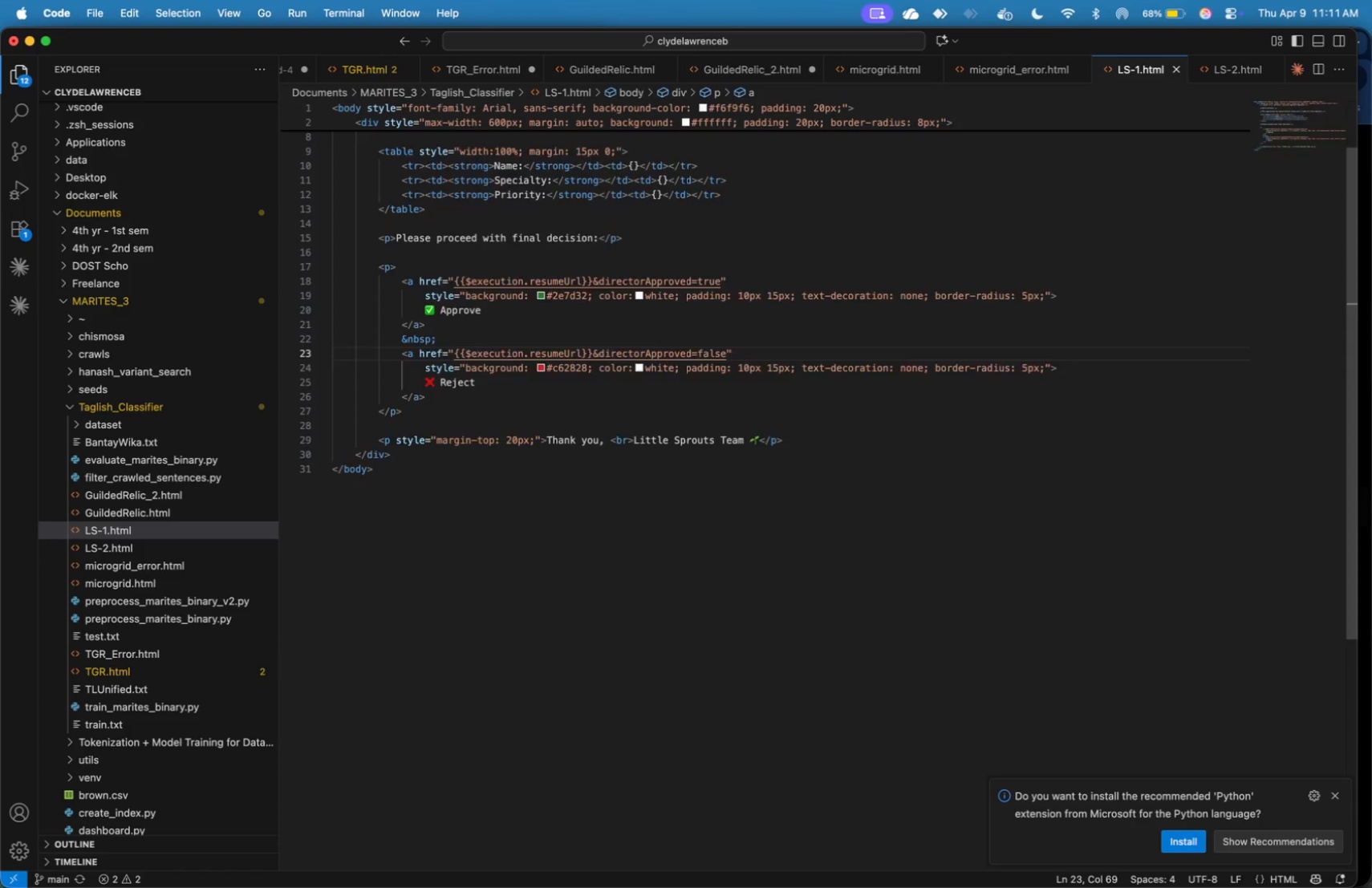 
key(Meta+A)
 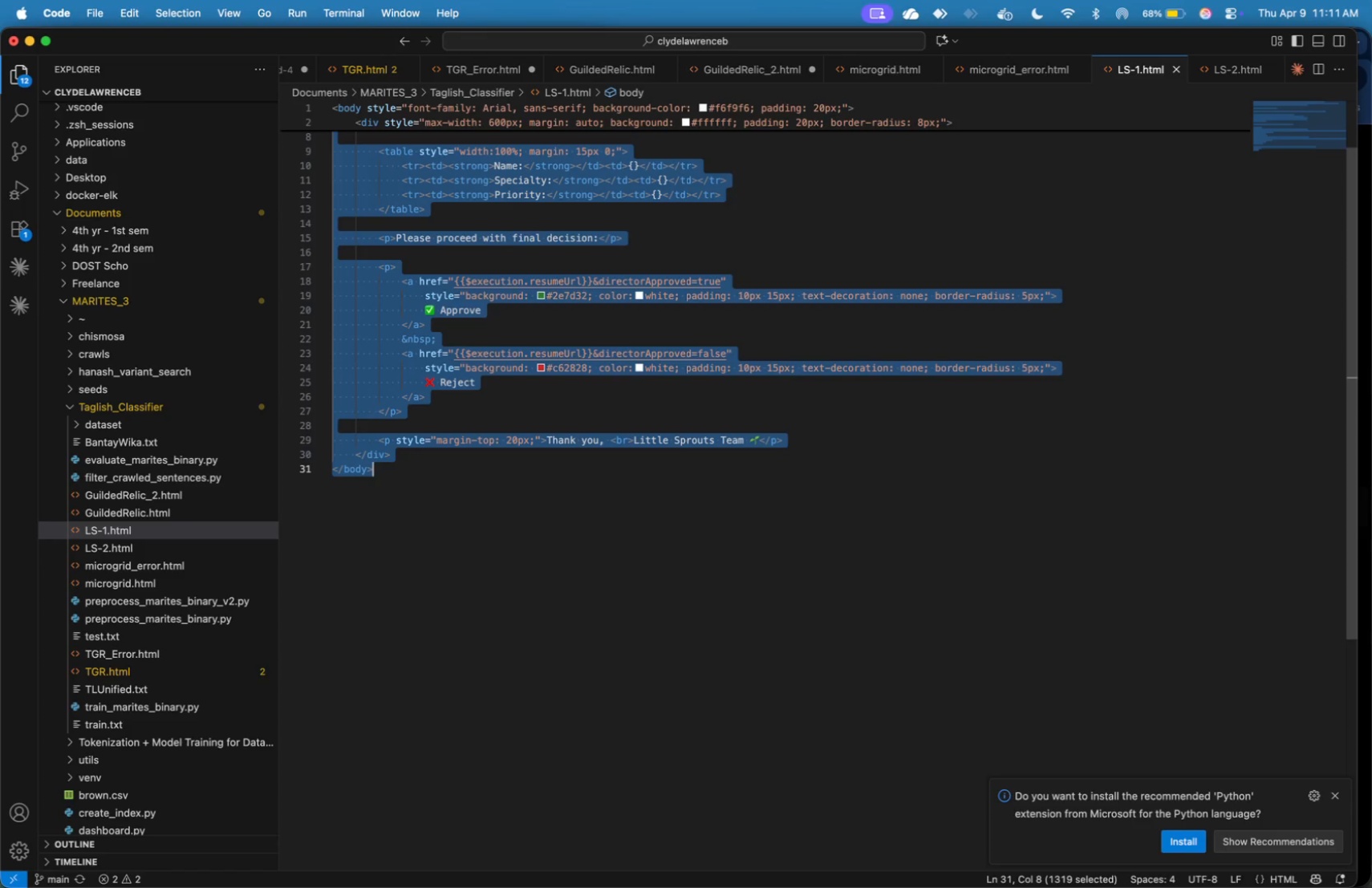 
key(Meta+C)
 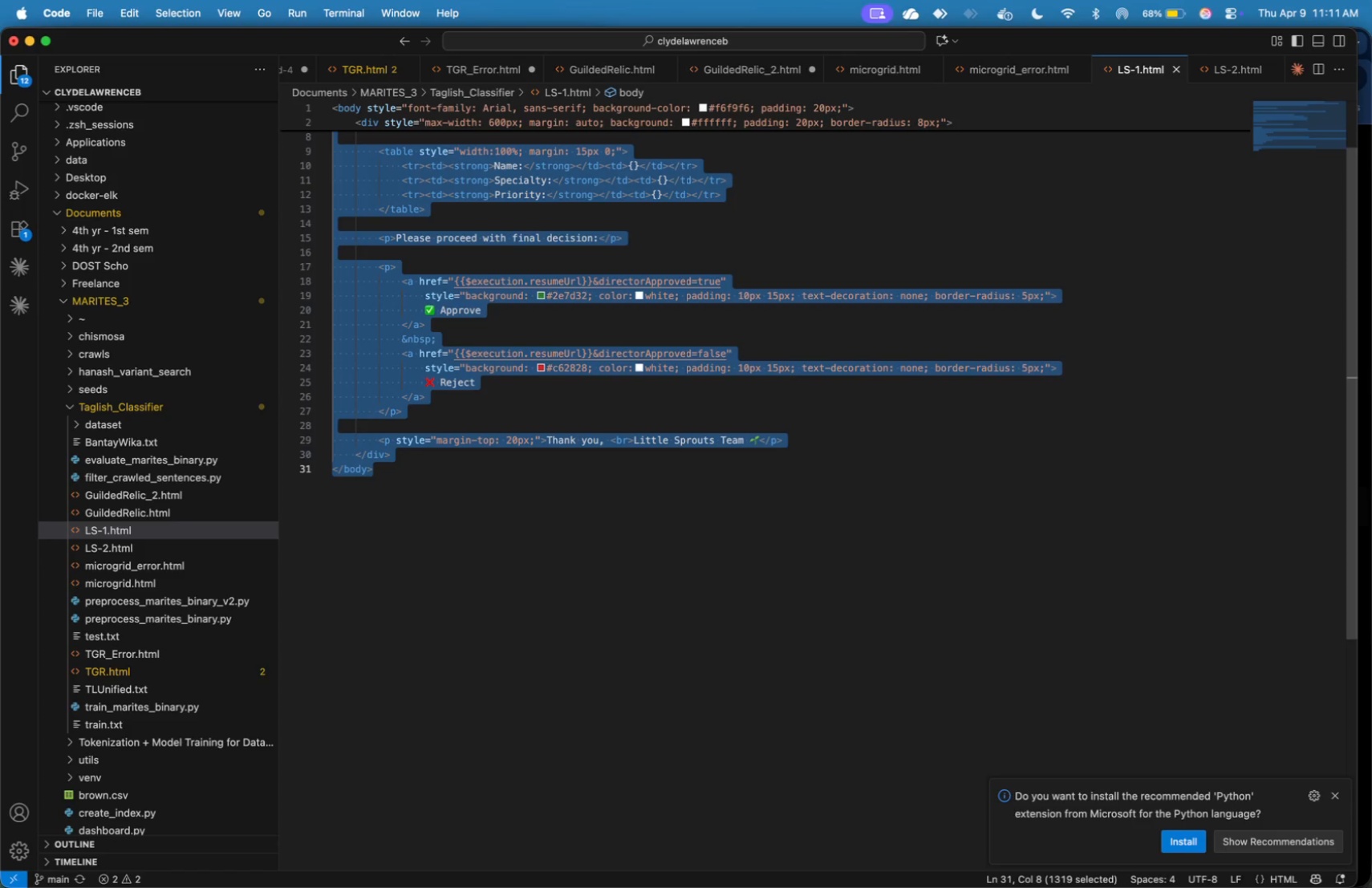 
key(Meta+Tab)
 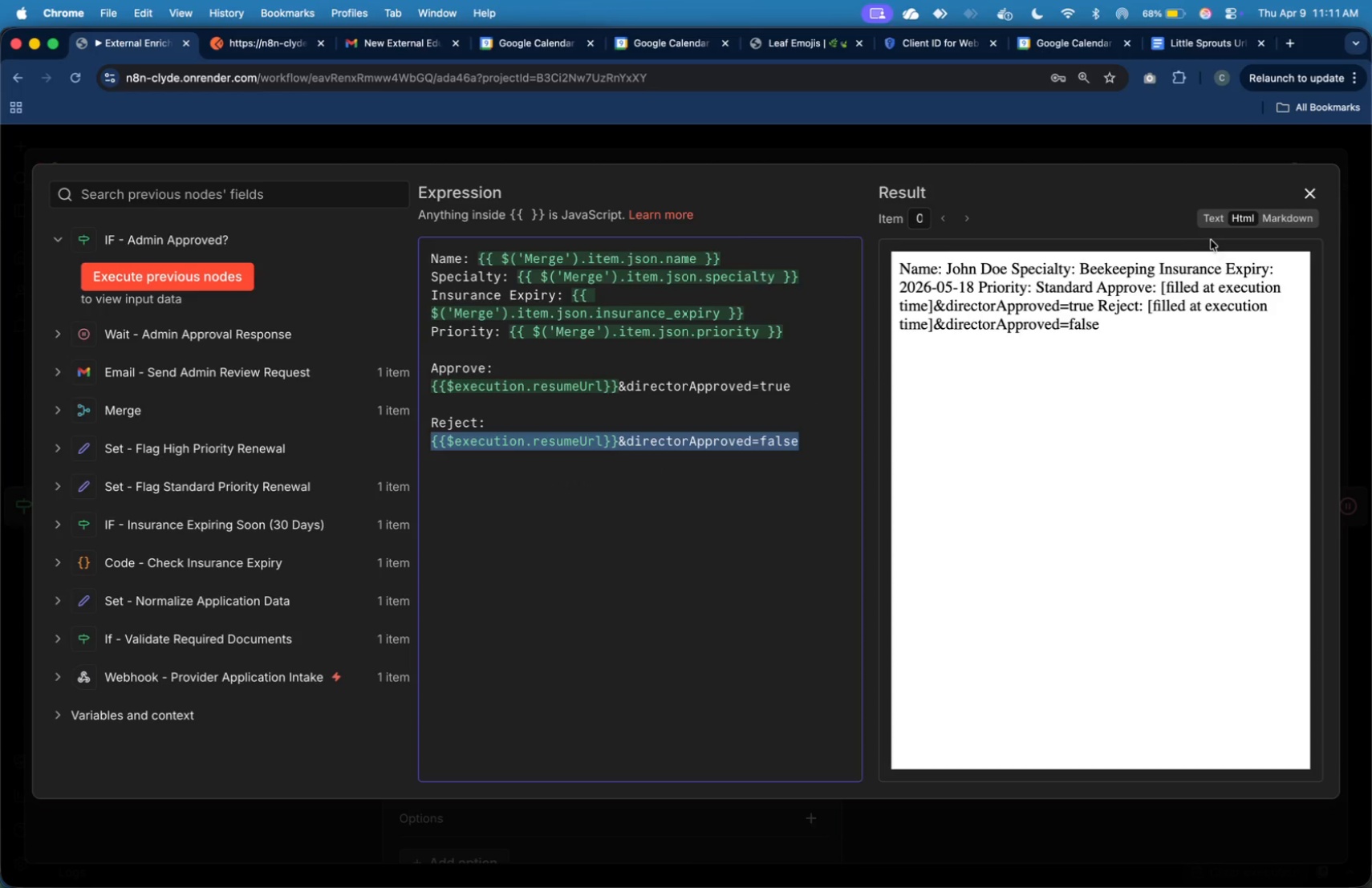 
left_click([830, 342])
 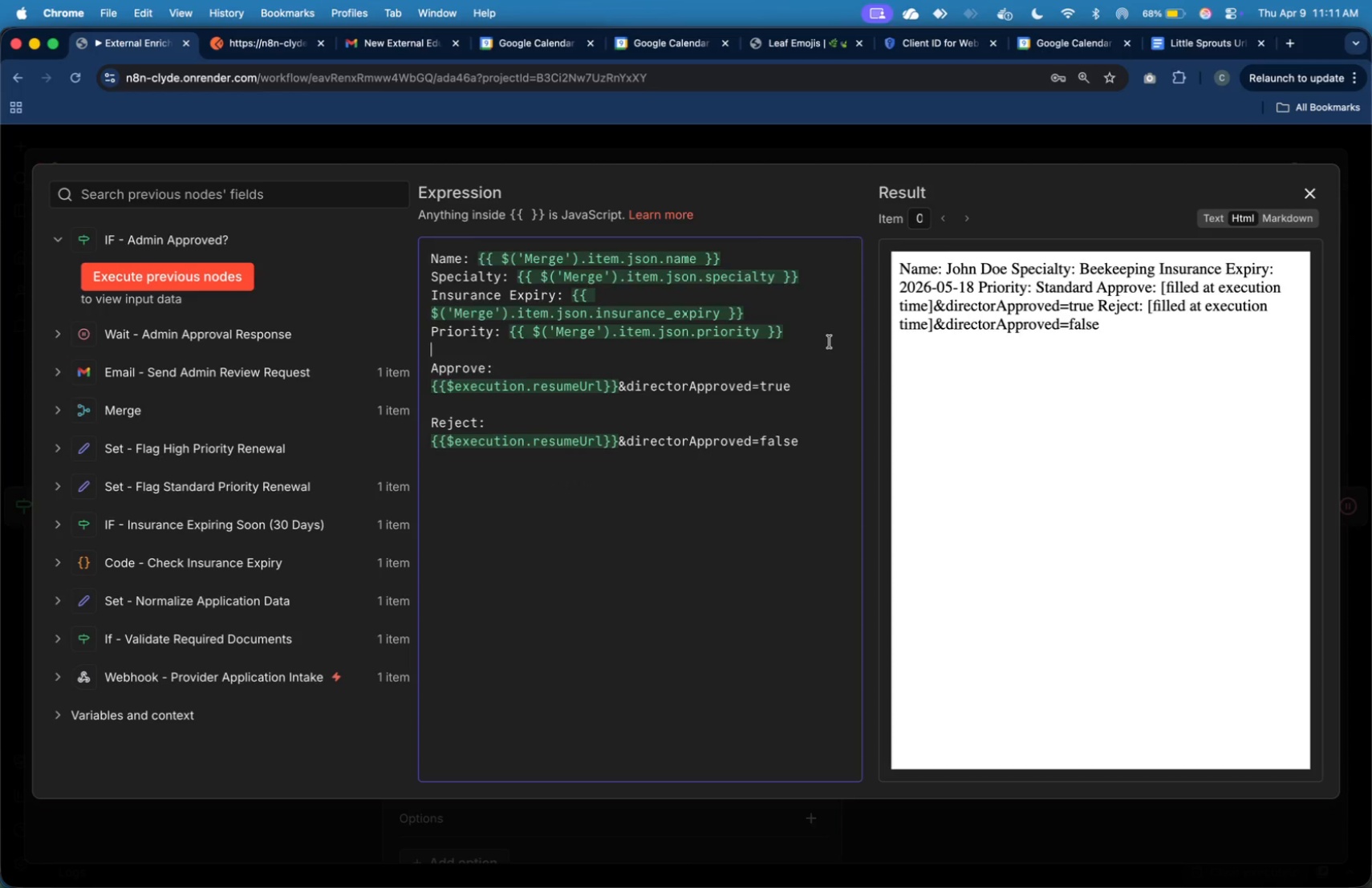 
key(Meta+A)
 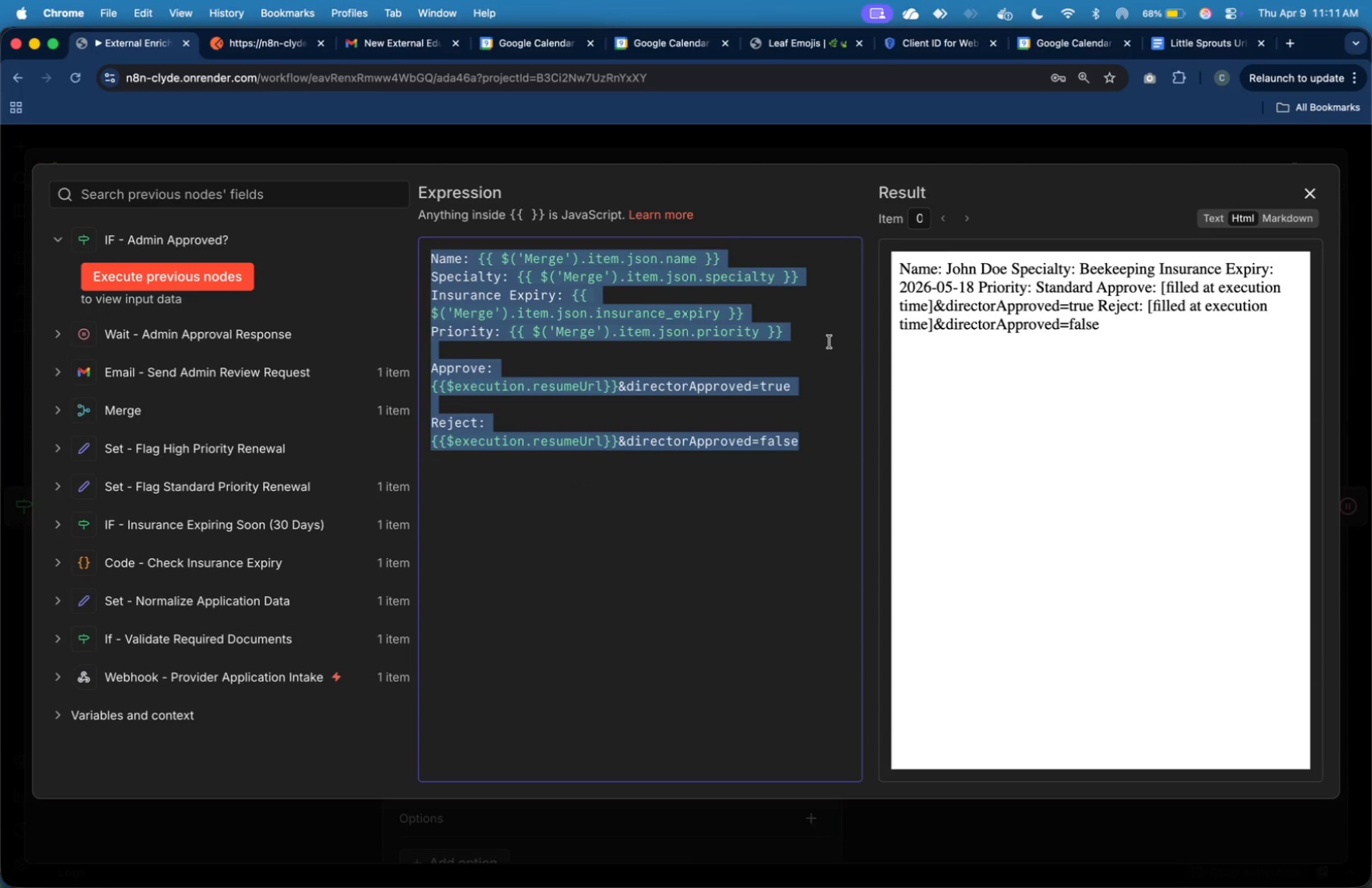 
key(Meta+V)
 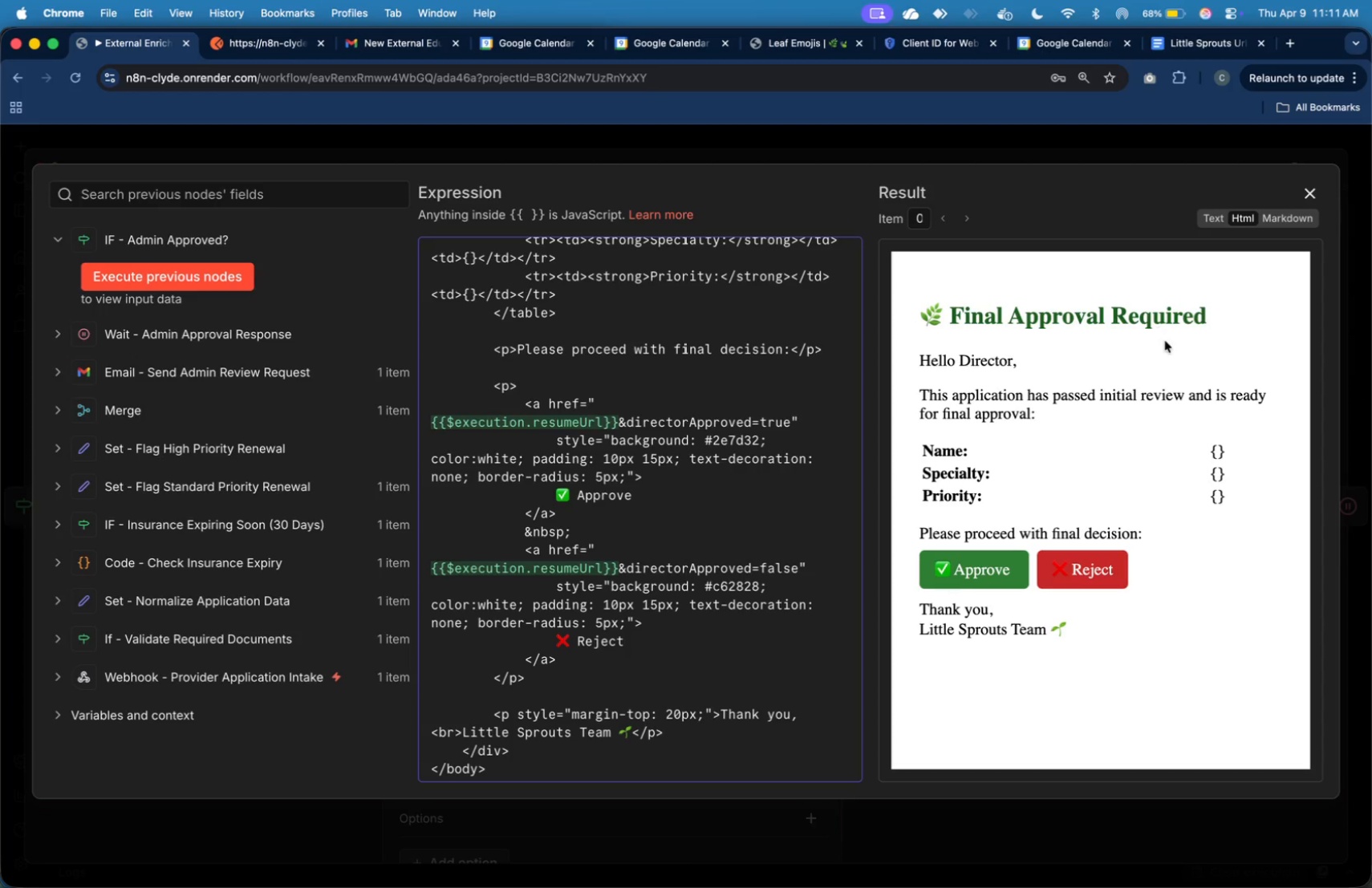 
scroll: coordinate [678, 364], scroll_direction: up, amount: 17.0
 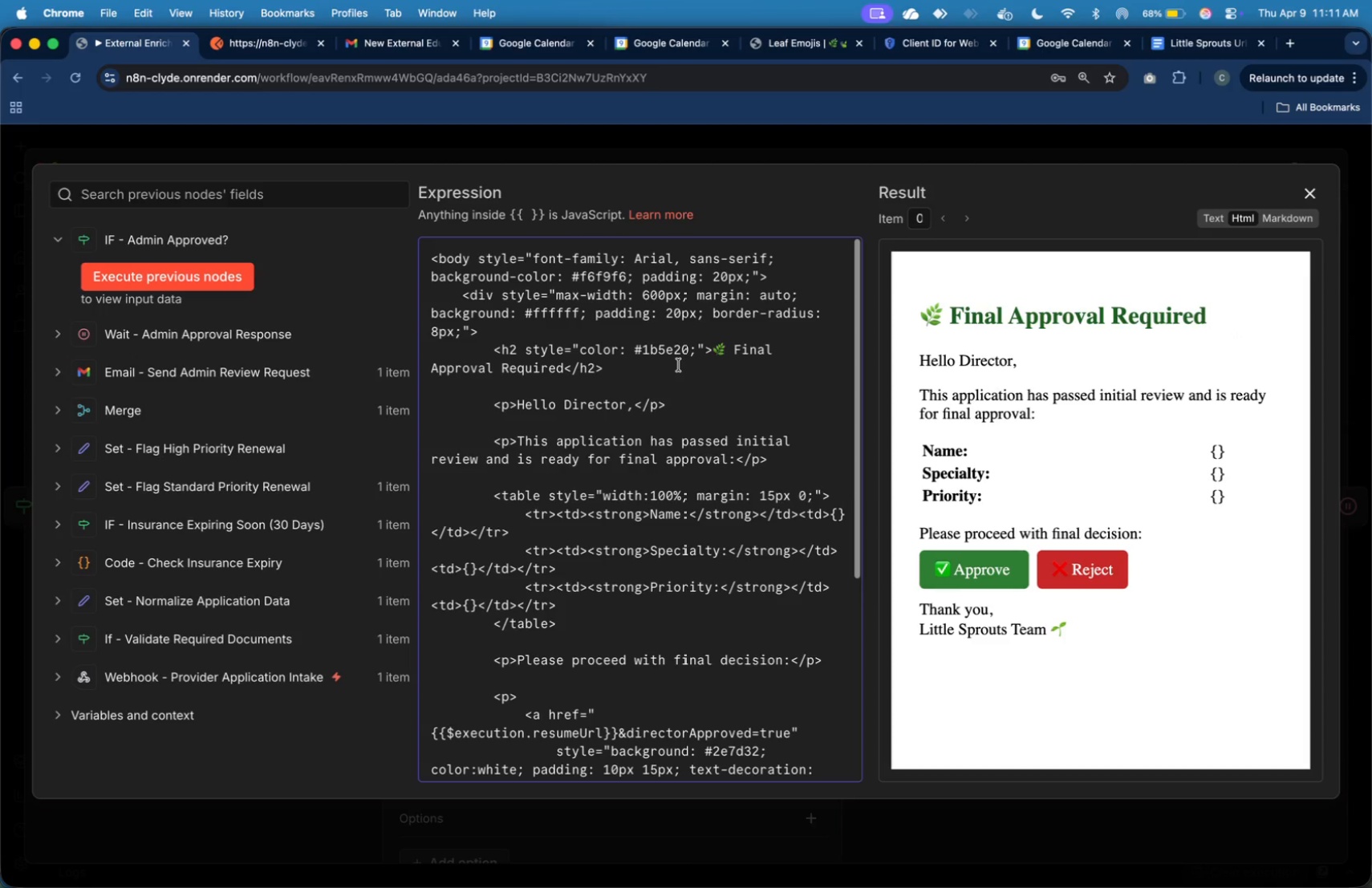 
key(Meta+Z)
 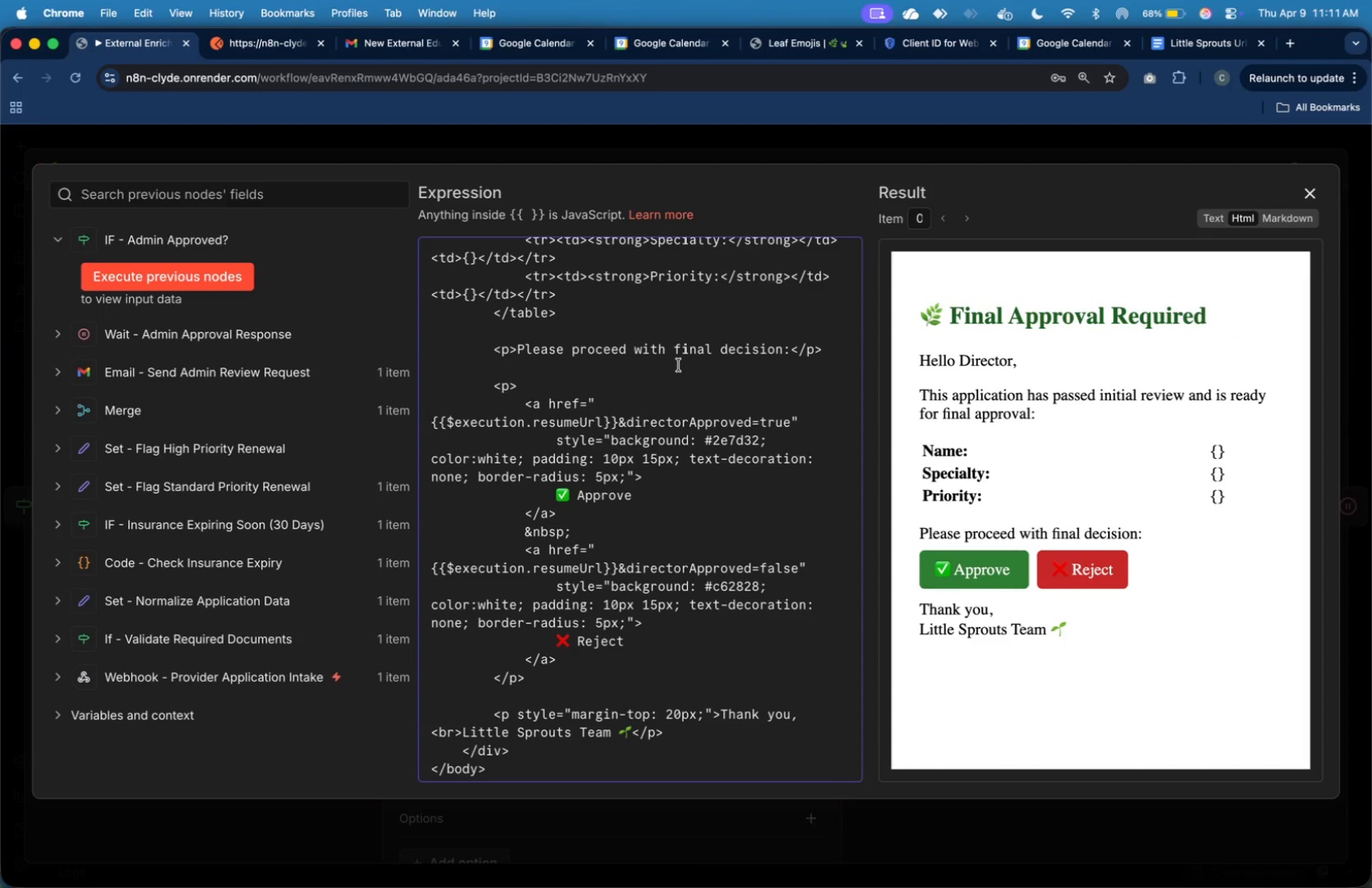 
hold_key(key=CommandLeft, duration=0.36)
 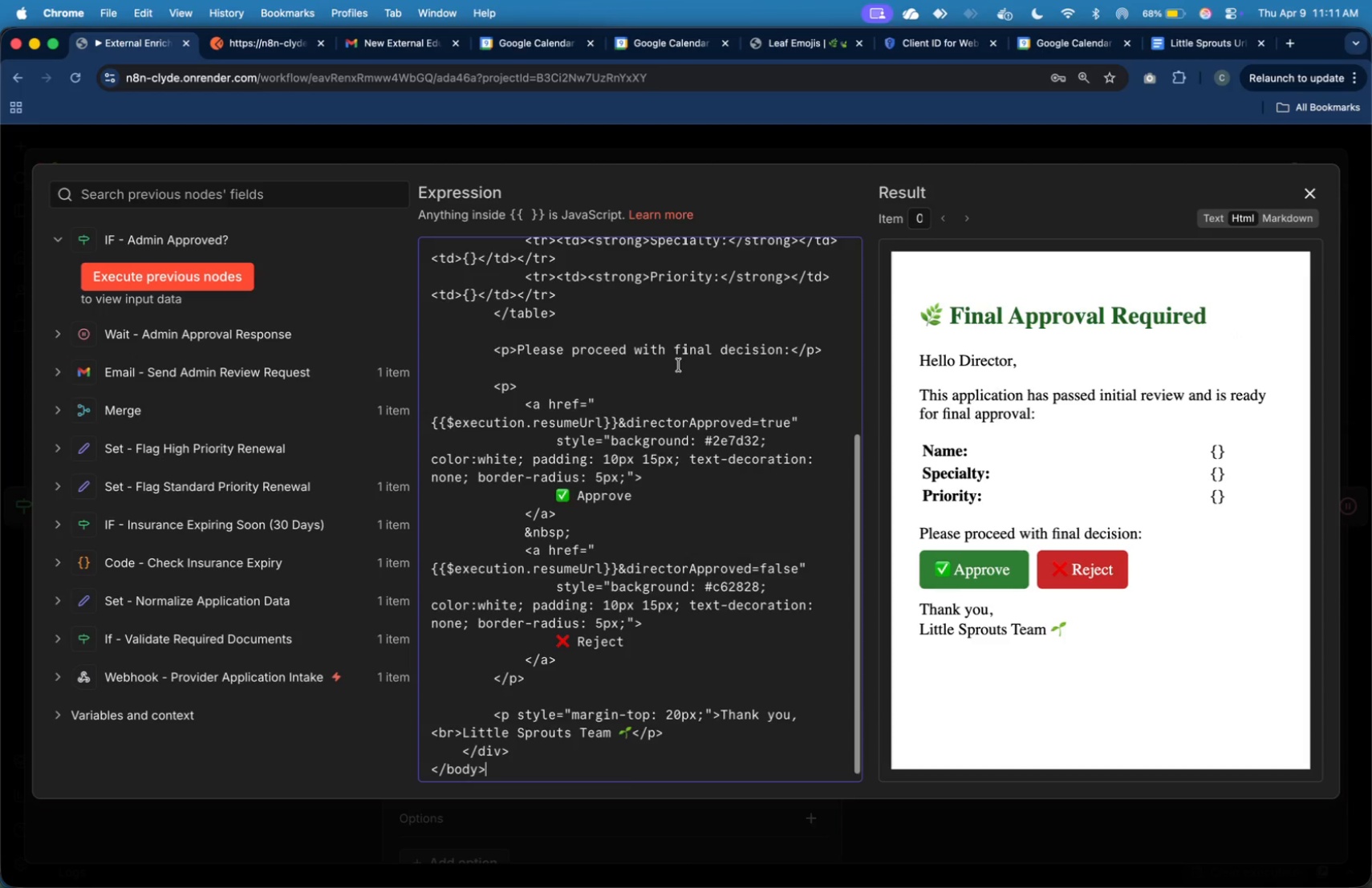 
key(Meta+Z)
 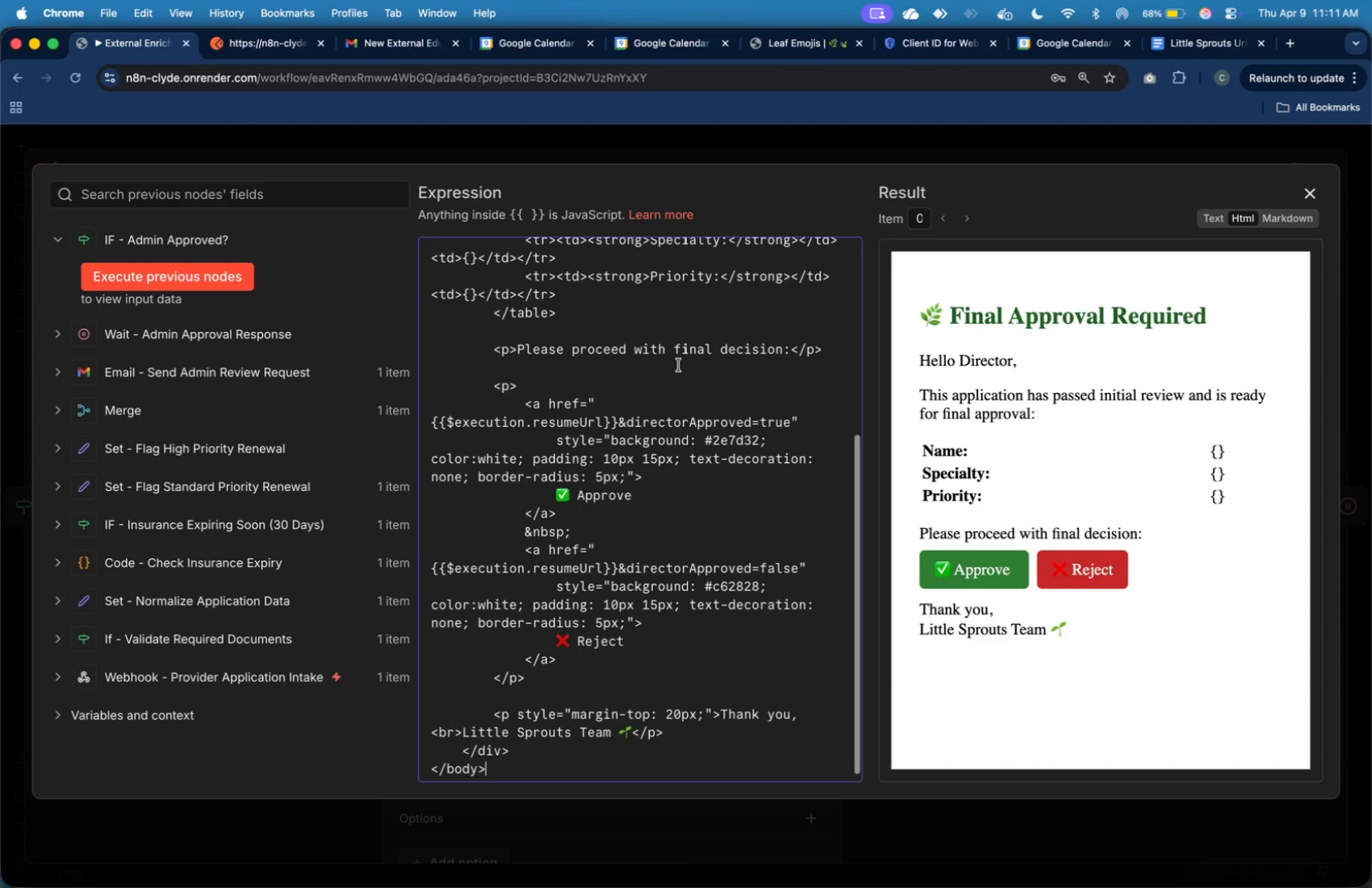 
scroll: coordinate [679, 365], scroll_direction: up, amount: 17.0
 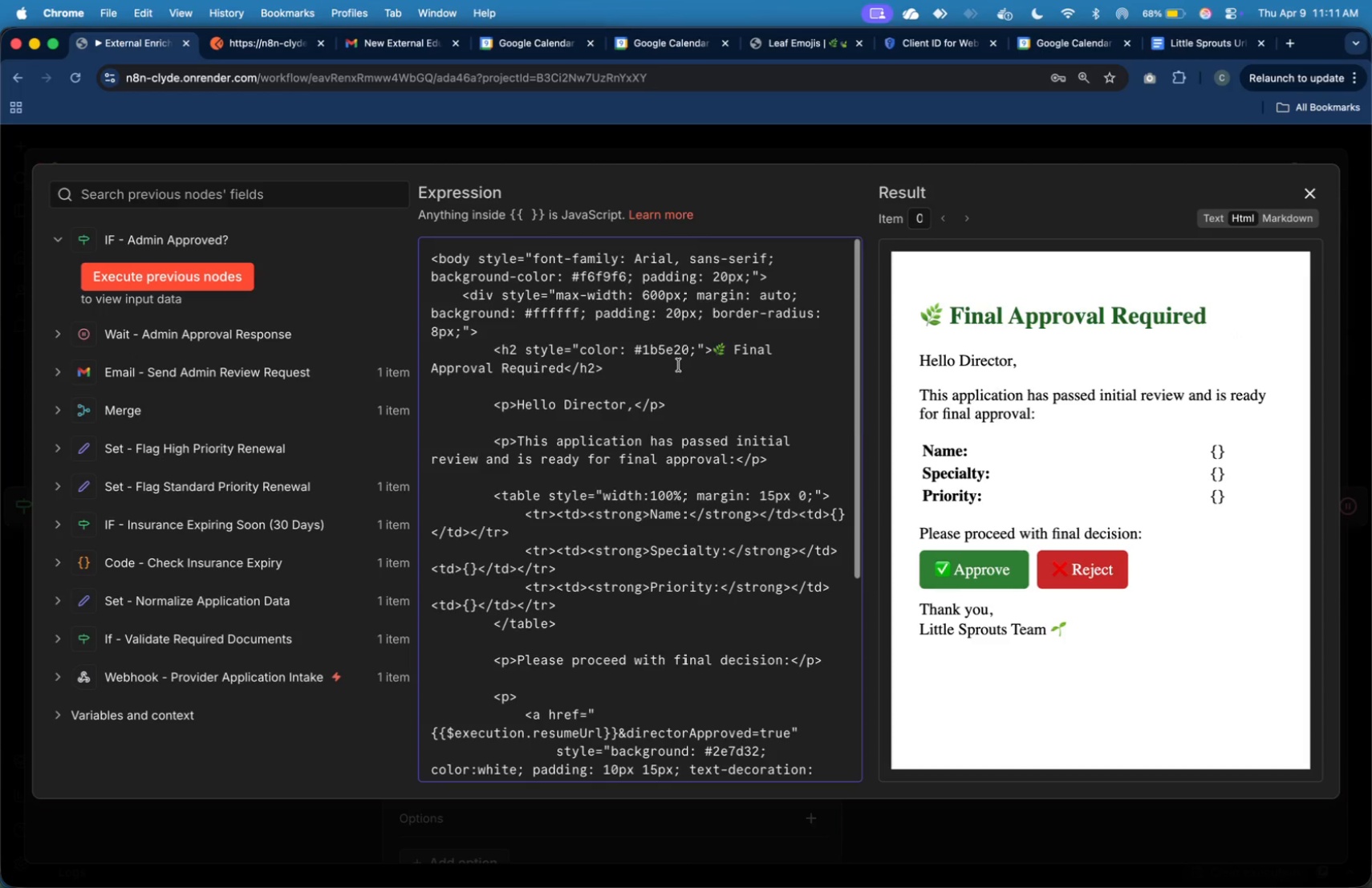 
key(Meta+Z)
 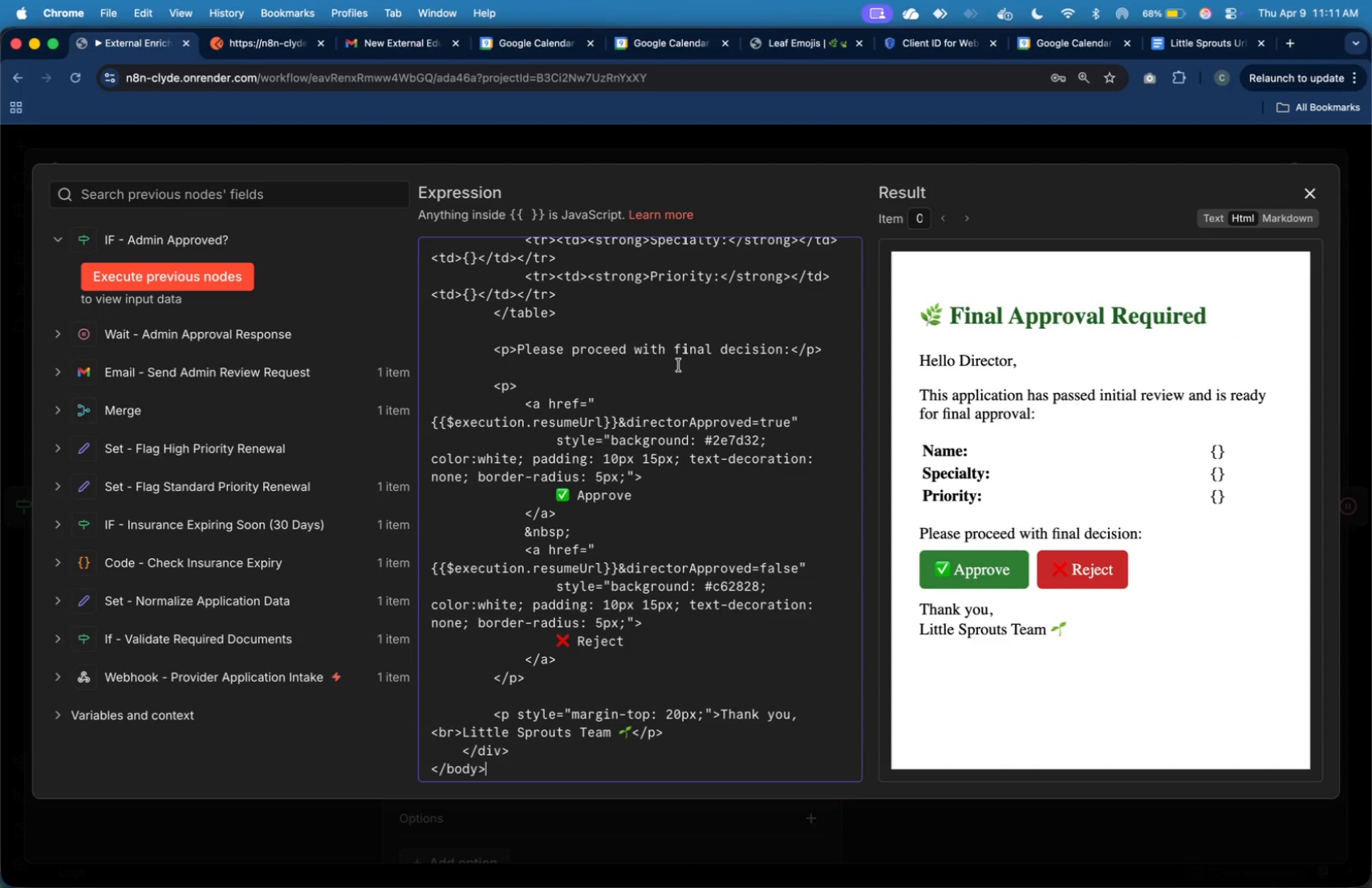 
key(Meta+Z)
 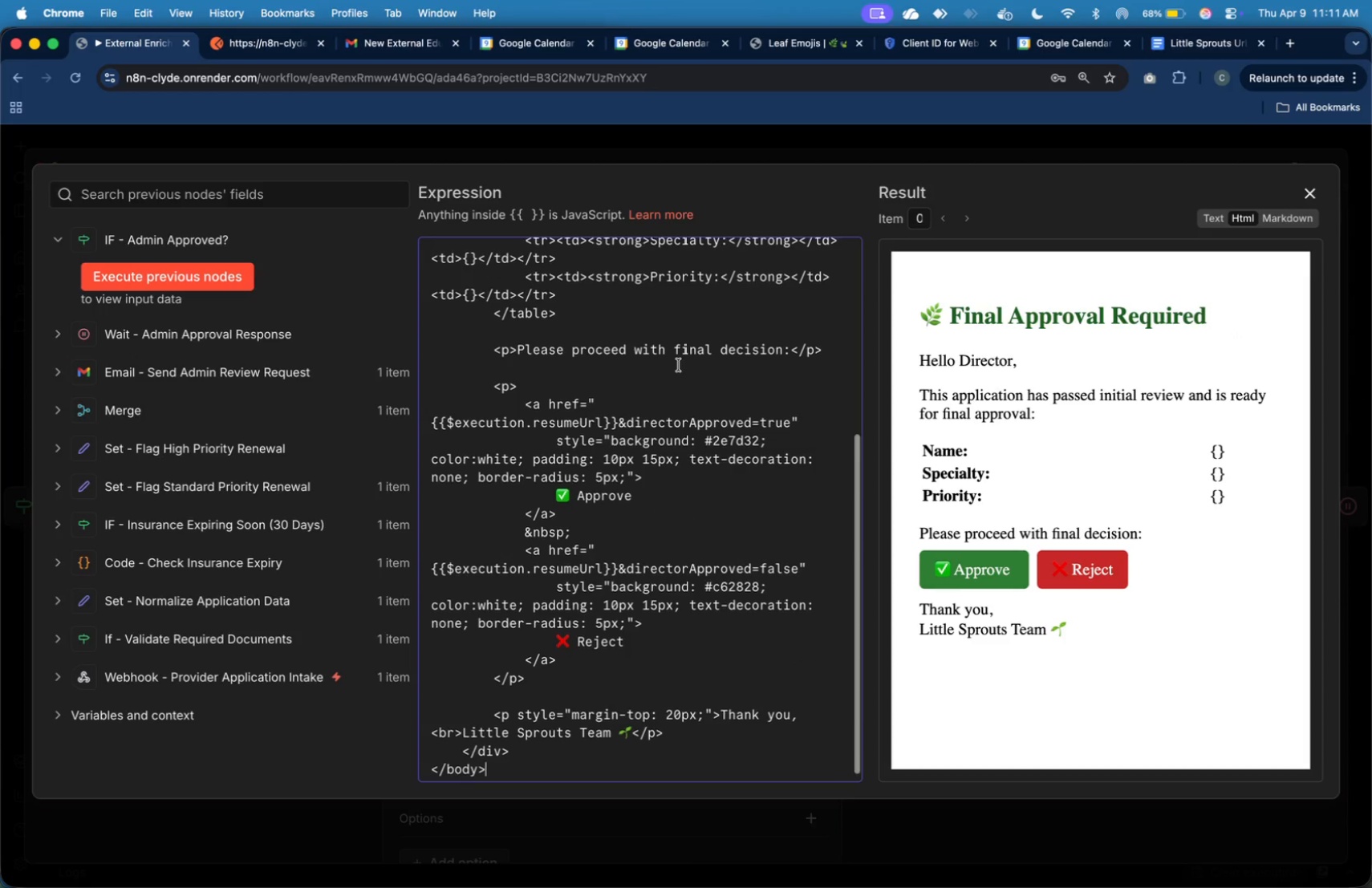 
scroll: coordinate [679, 365], scroll_direction: up, amount: 32.0
 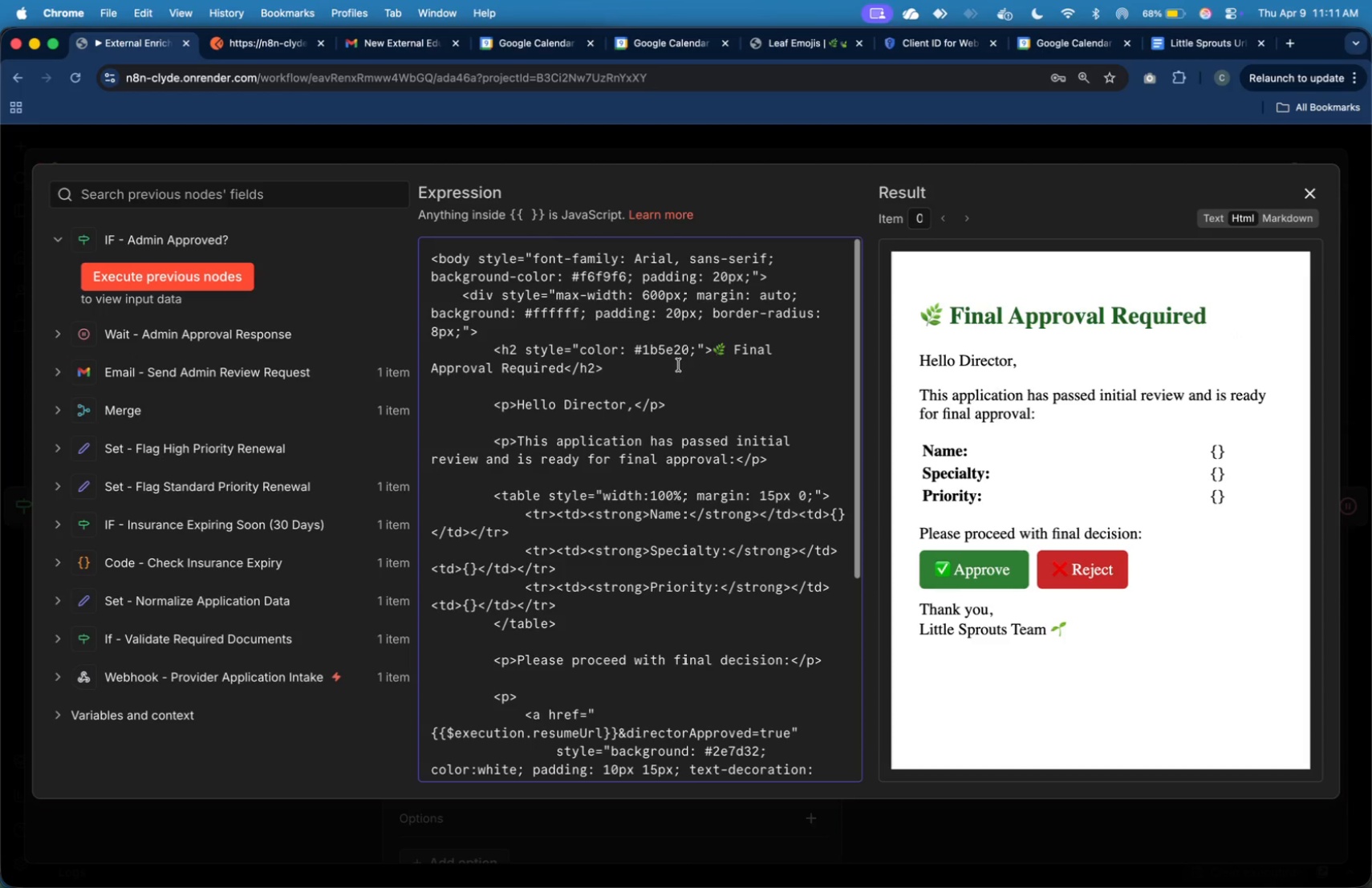 
scroll: coordinate [679, 365], scroll_direction: down, amount: 17.0
 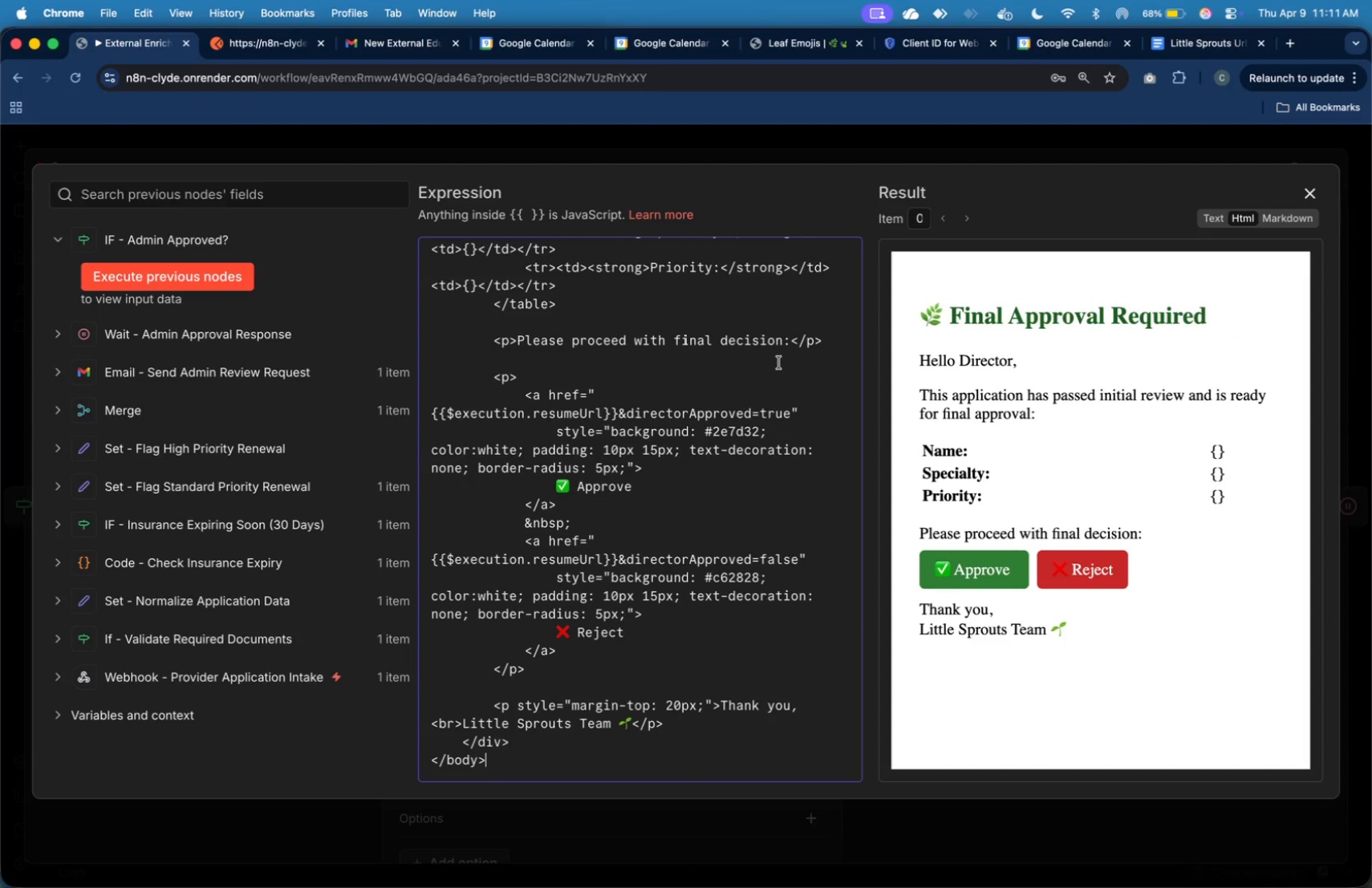 
scroll: coordinate [716, 380], scroll_direction: up, amount: 17.0
 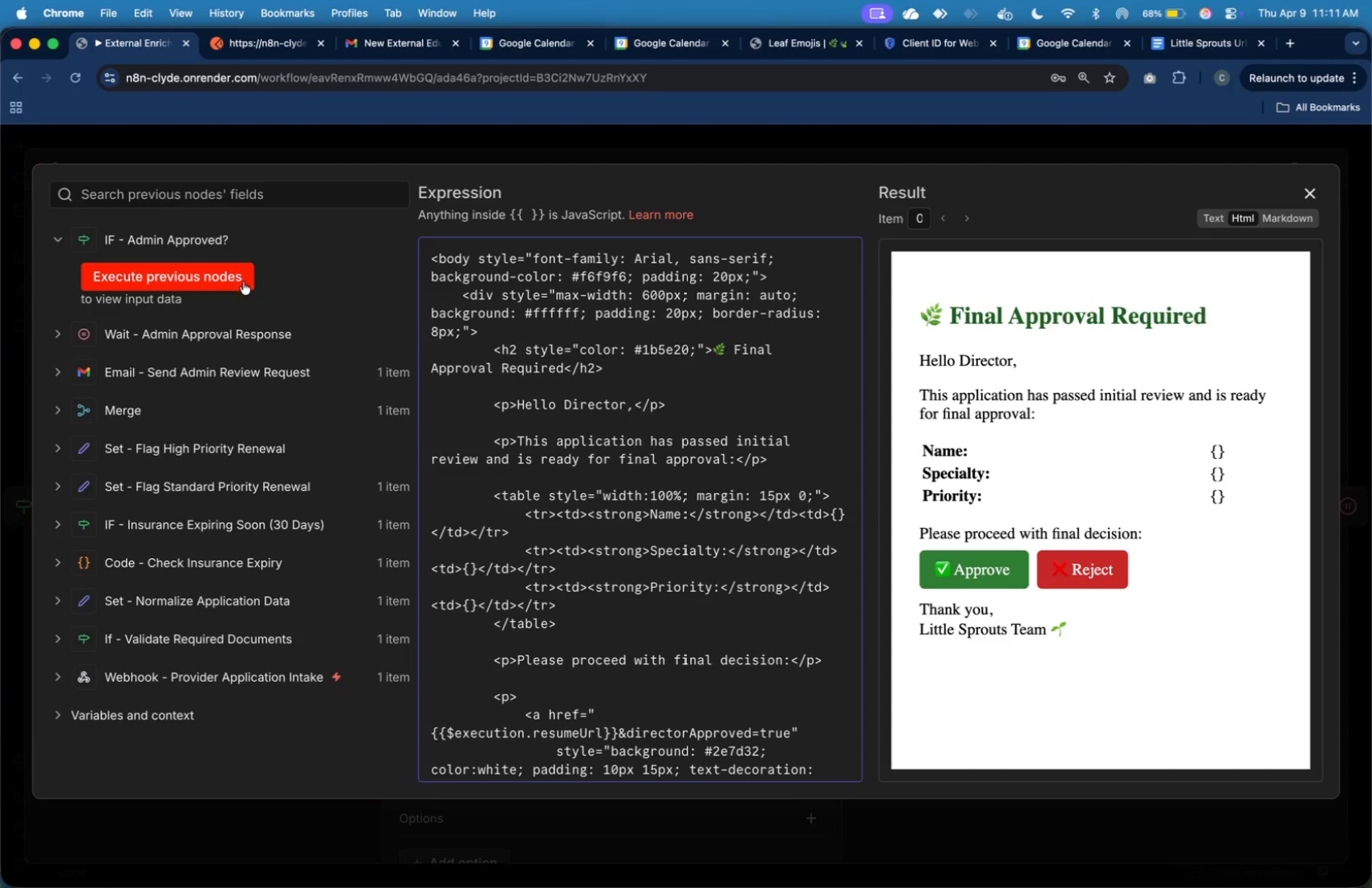 
left_click([132, 412])
 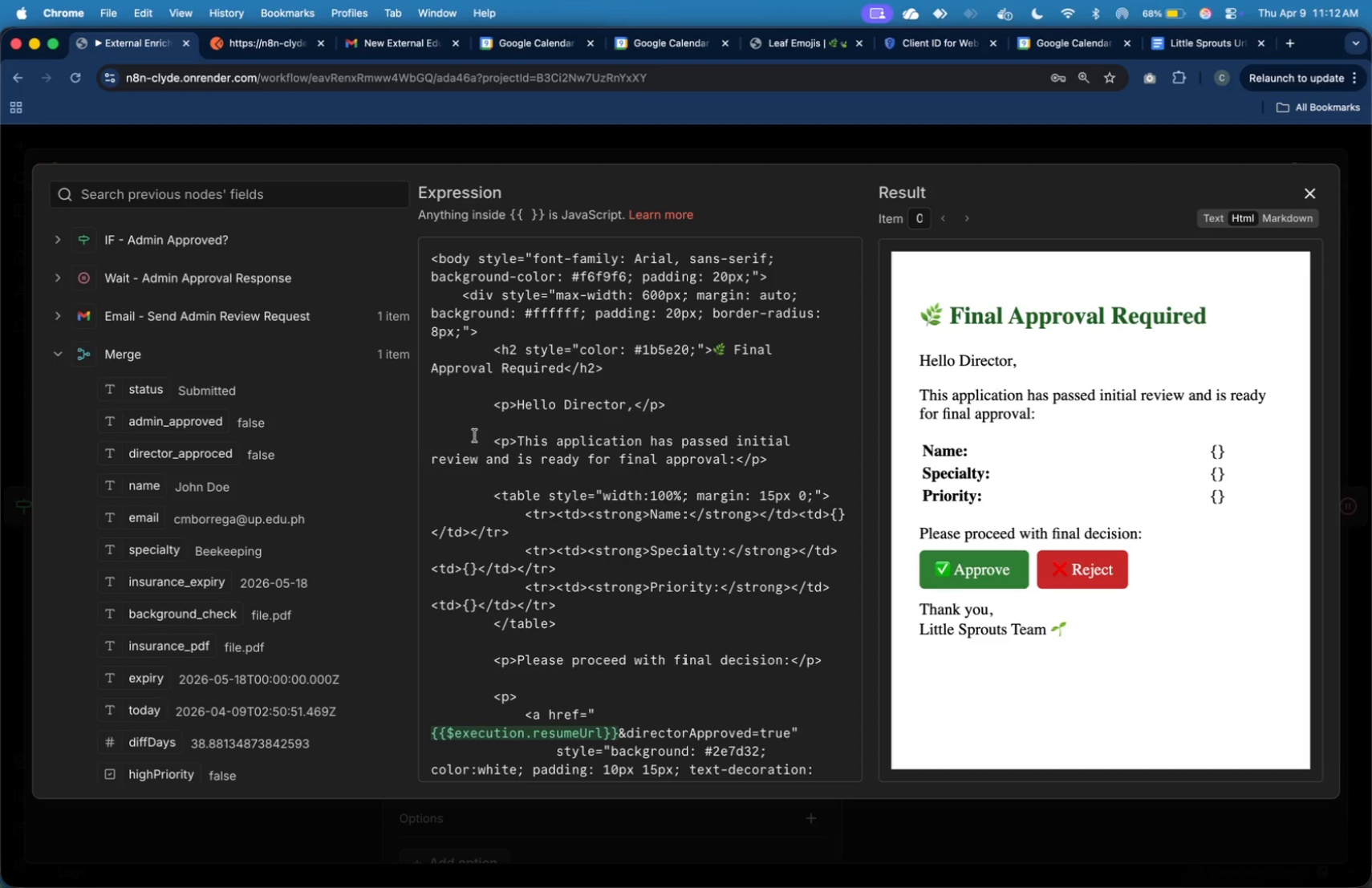 
scroll: coordinate [700, 457], scroll_direction: down, amount: 4.0
 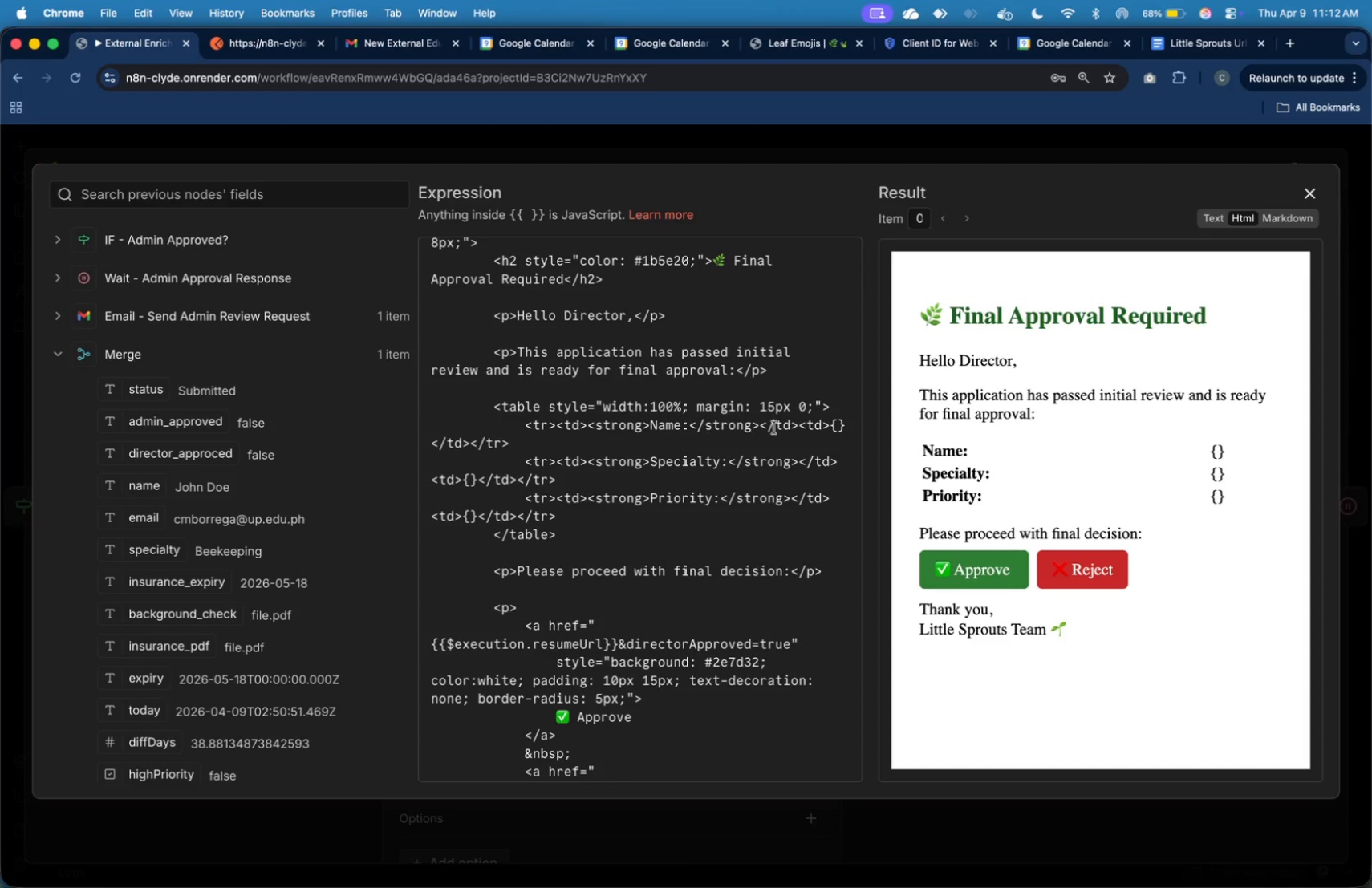 
left_click([845, 428])
 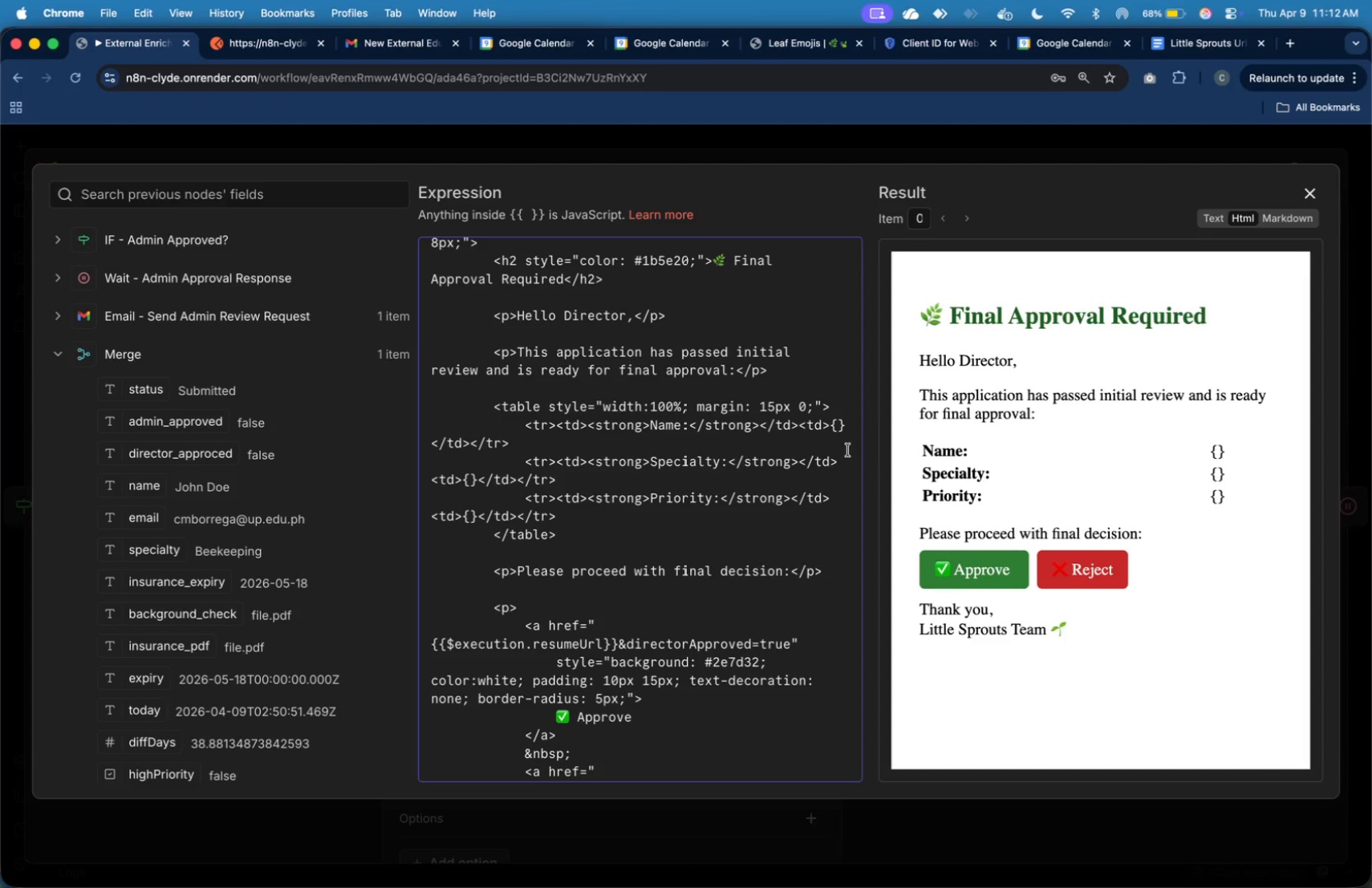 
key(Backspace)
 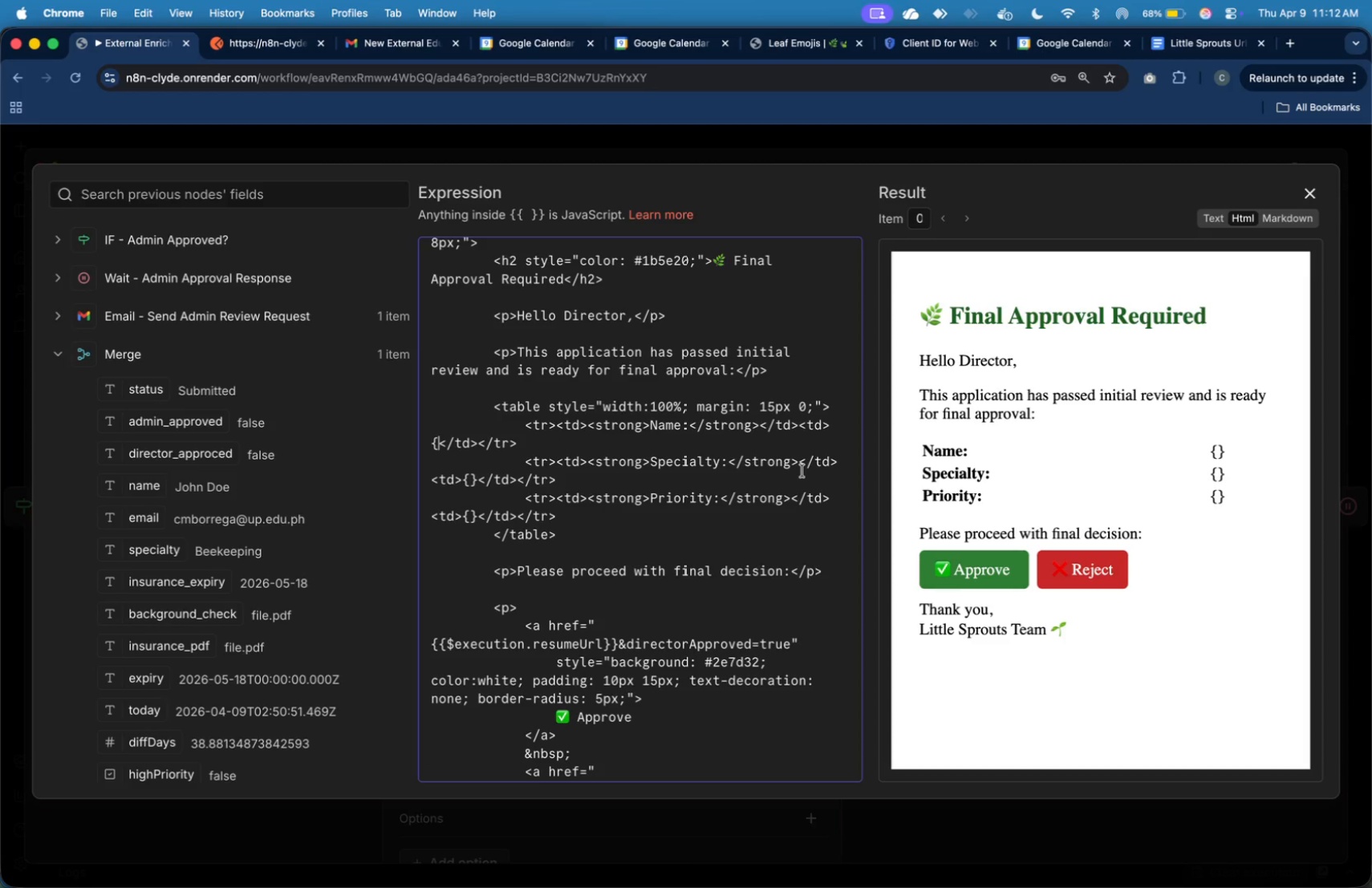 
key(Backspace)
 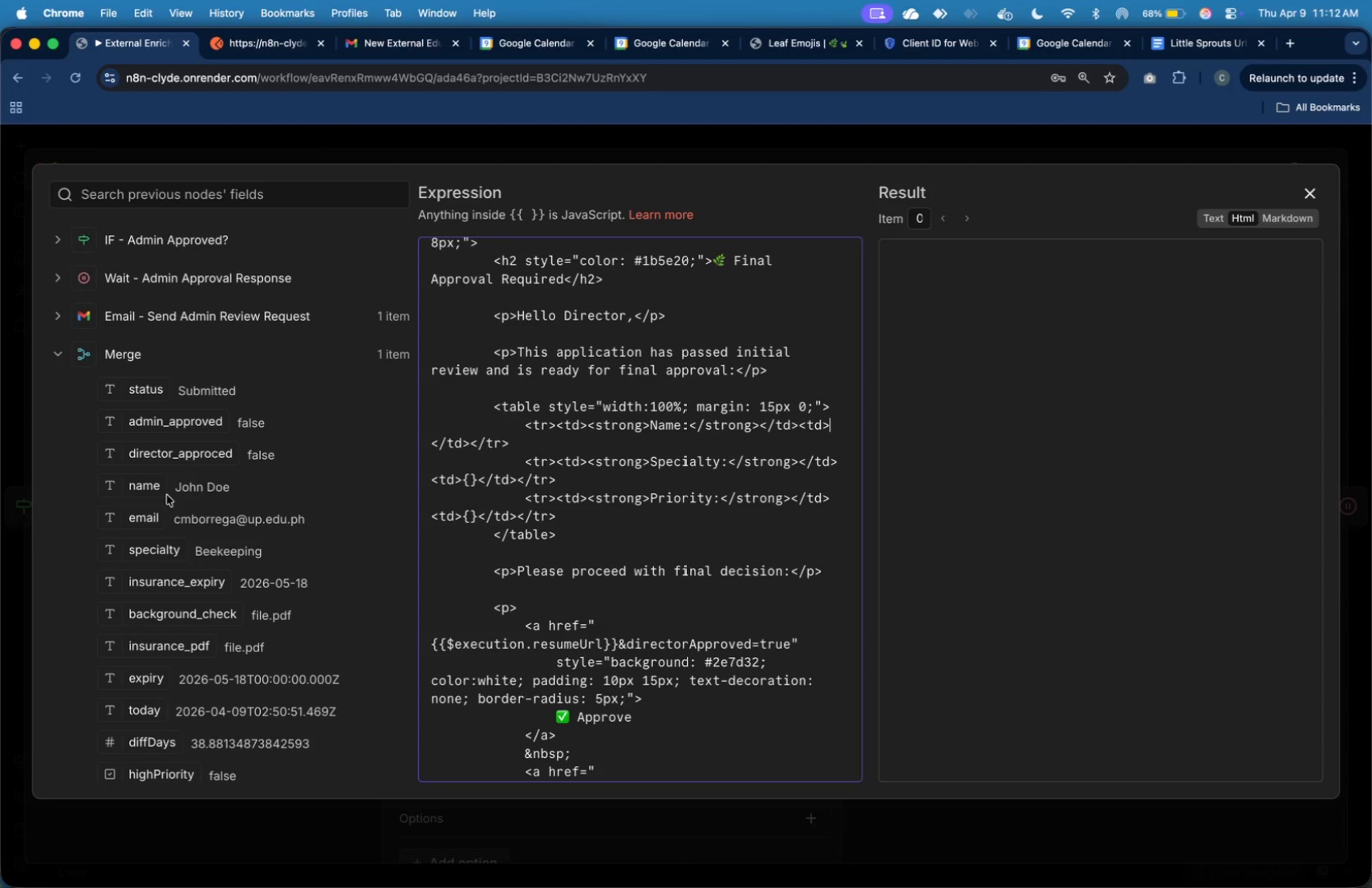 
left_click_drag(start_coordinate=[153, 490], to_coordinate=[834, 429])
 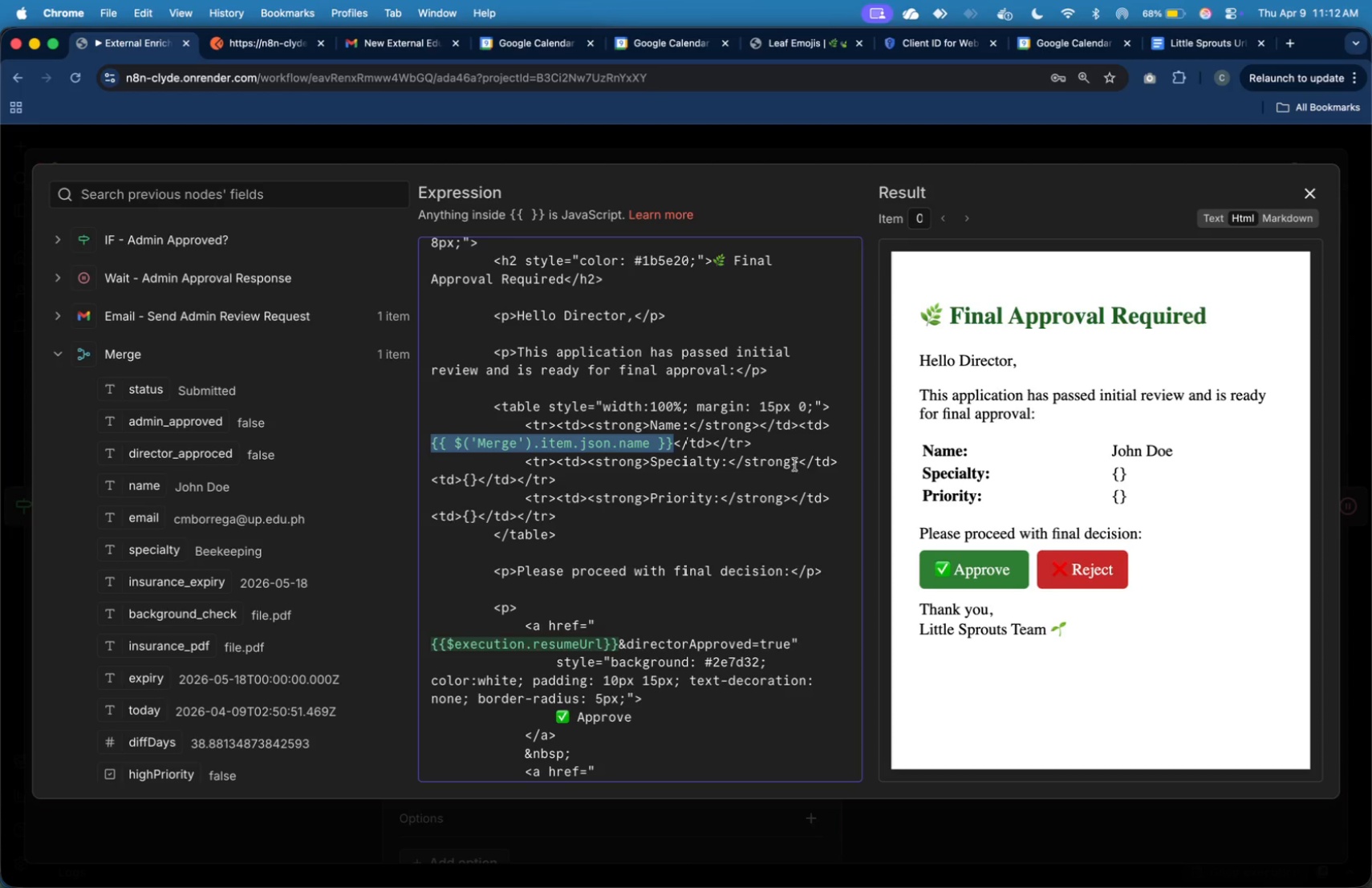 
left_click([794, 464])
 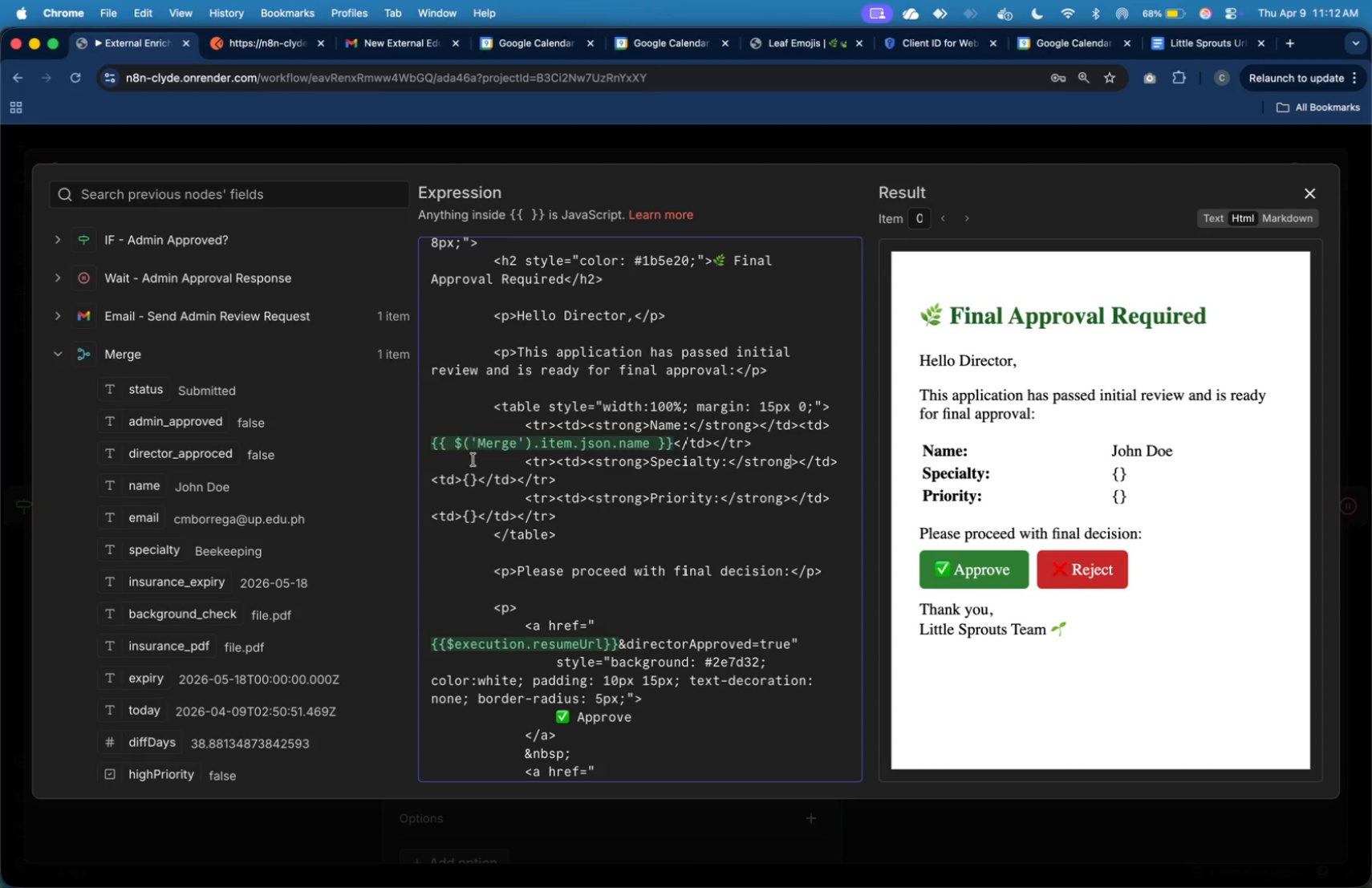 
left_click([476, 474])
 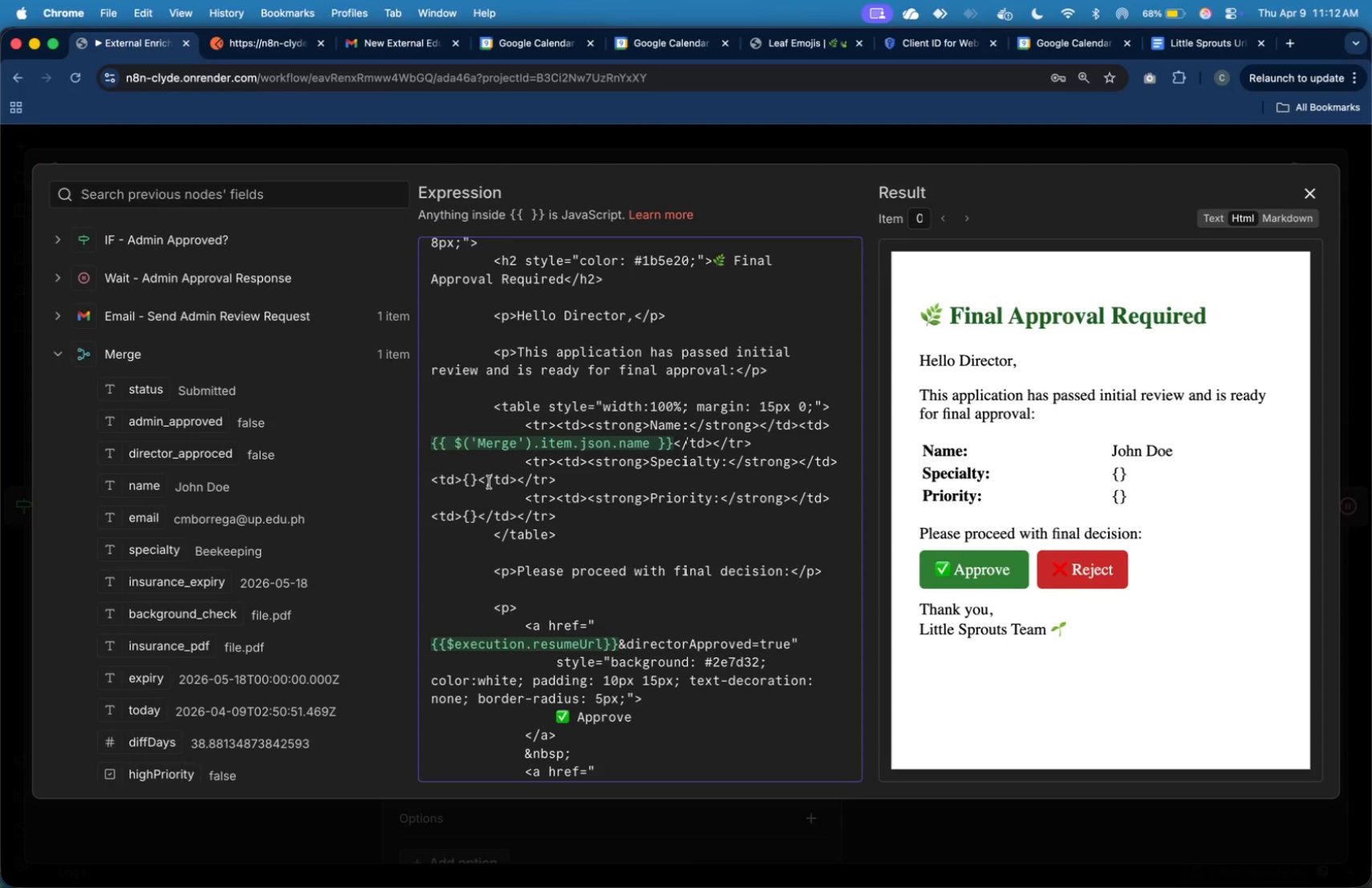 
key(Backspace)
 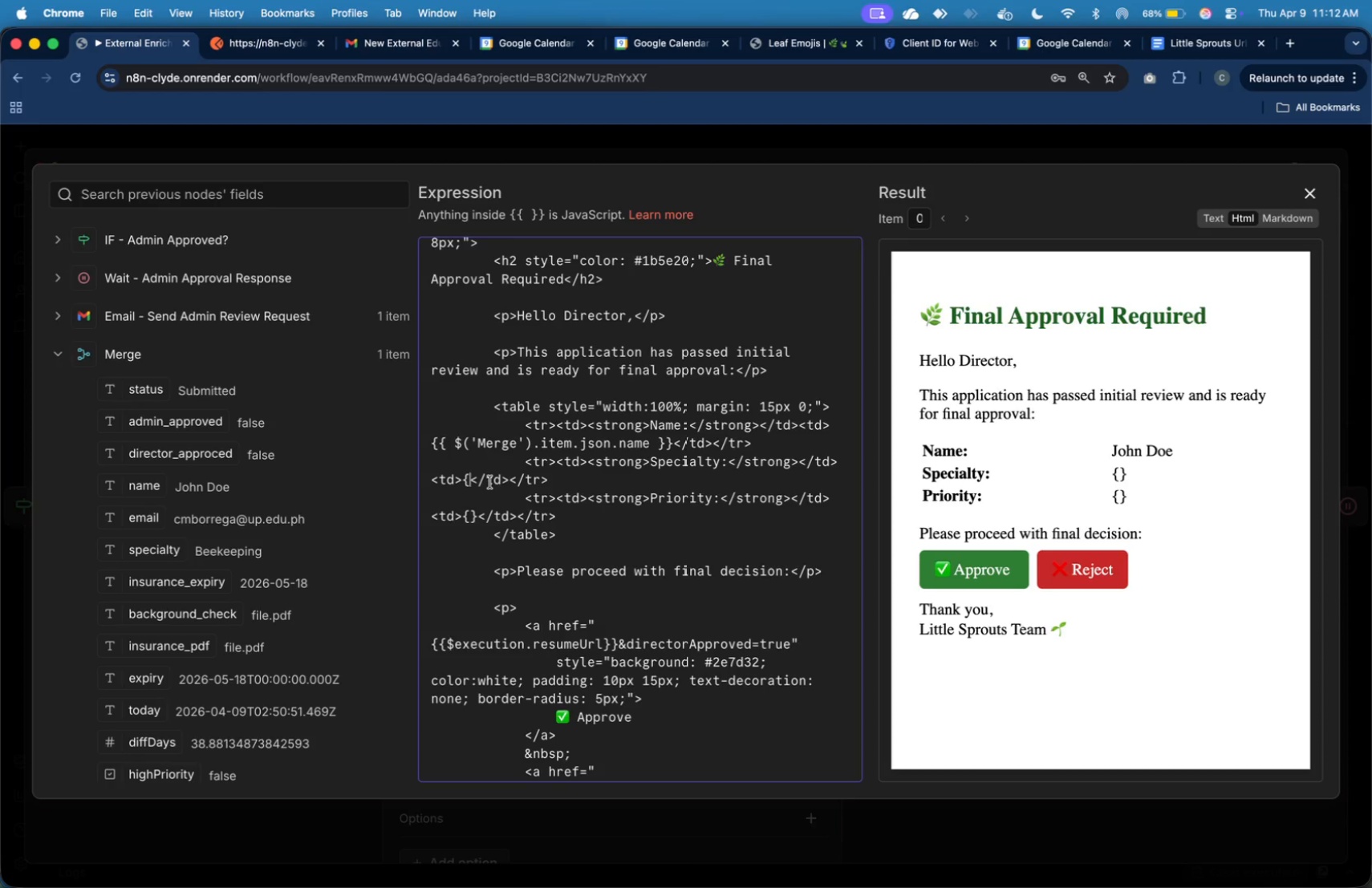 
key(Backspace)
 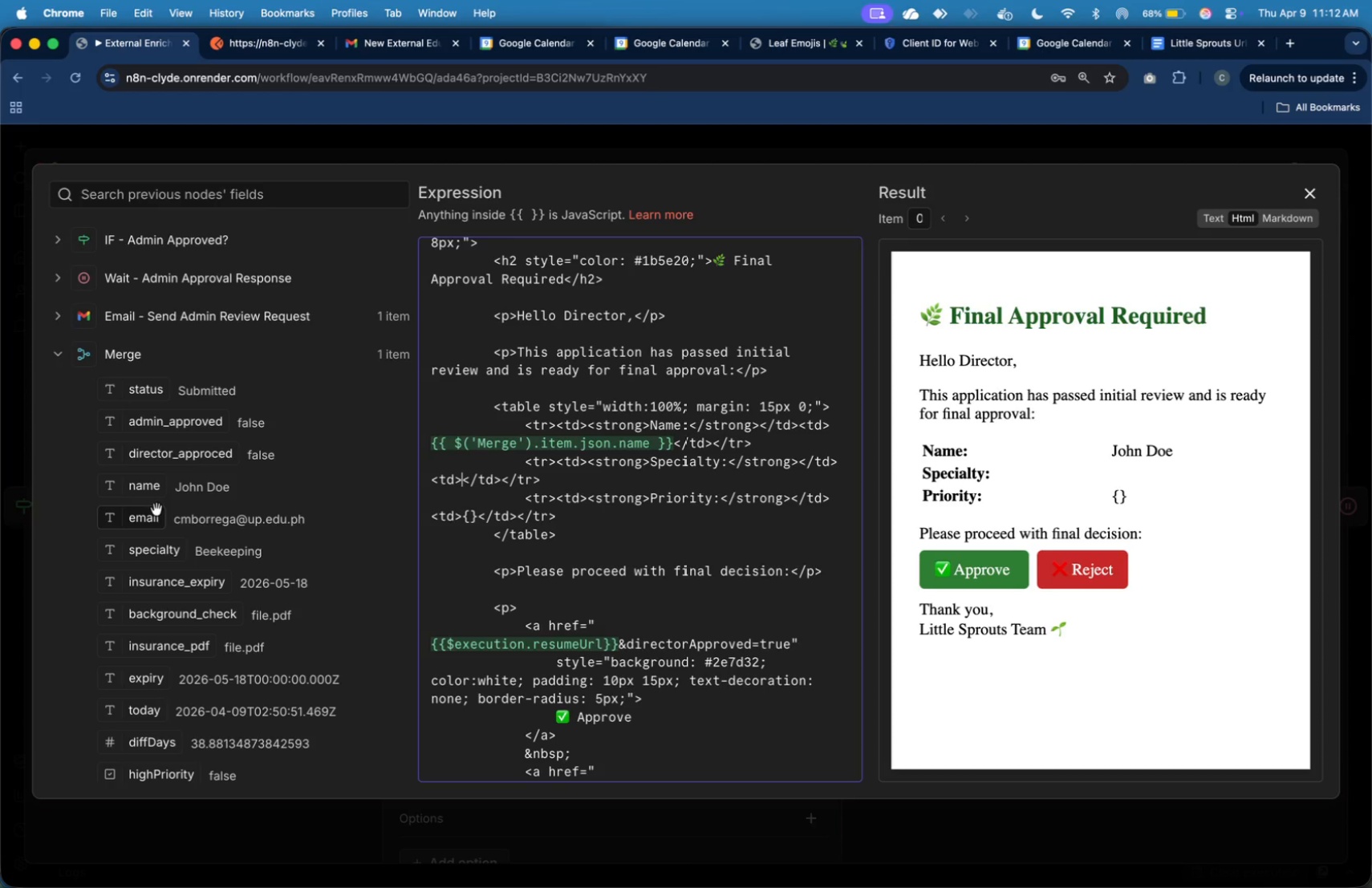 
left_click_drag(start_coordinate=[159, 550], to_coordinate=[464, 489])
 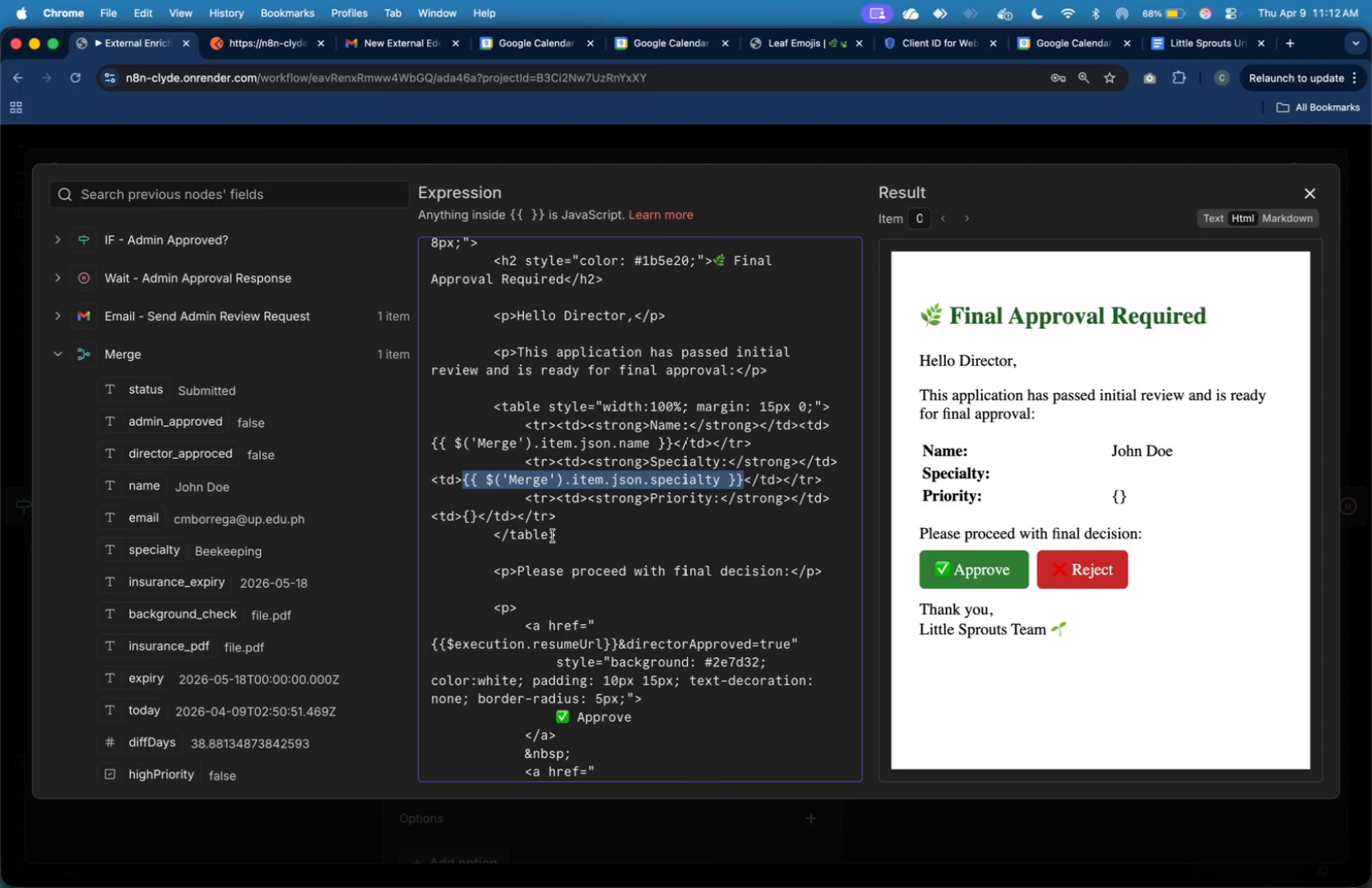 
left_click([553, 536])
 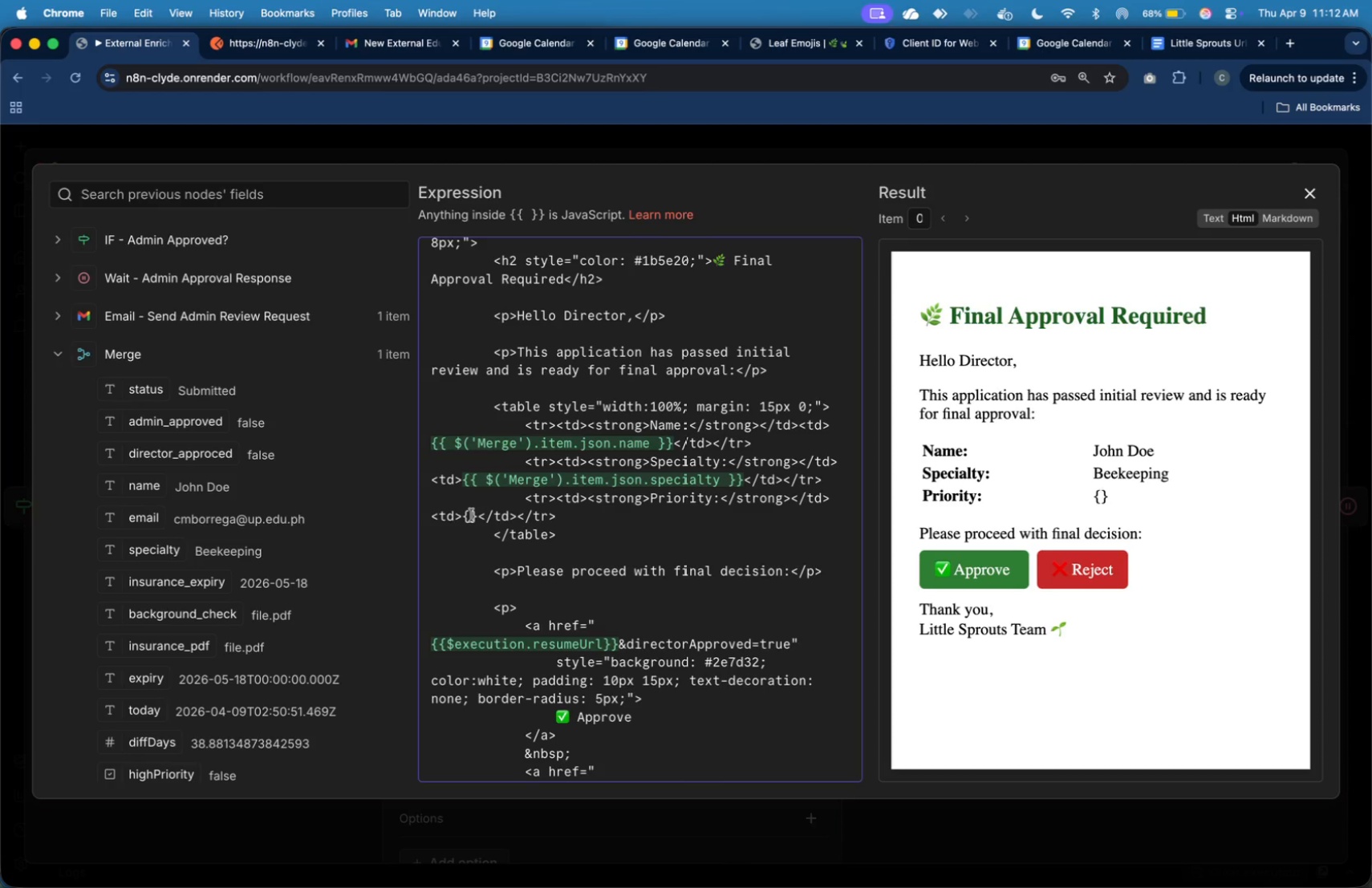 
left_click([477, 517])
 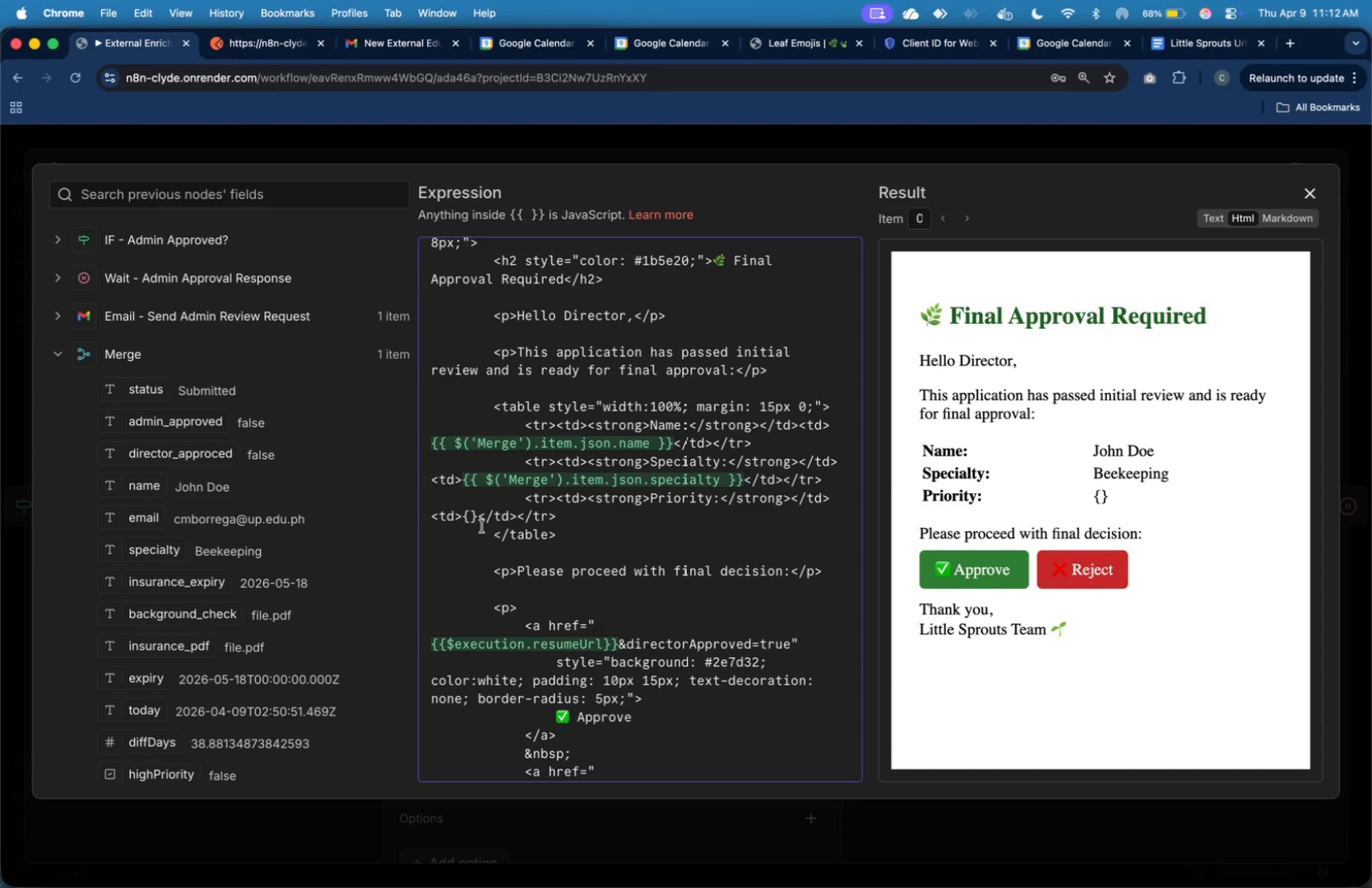 
key(Backspace)
 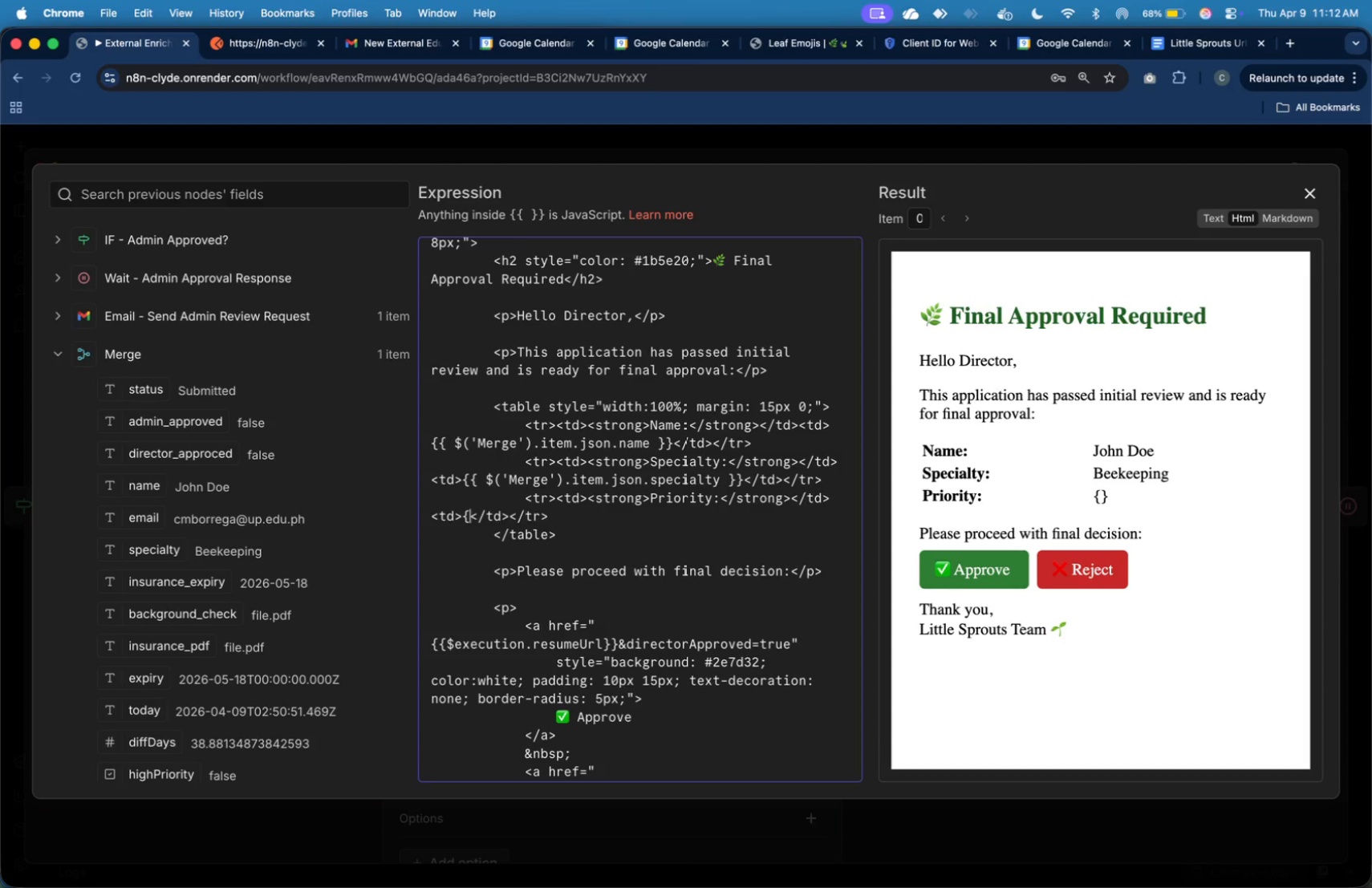 
key(Backspace)
 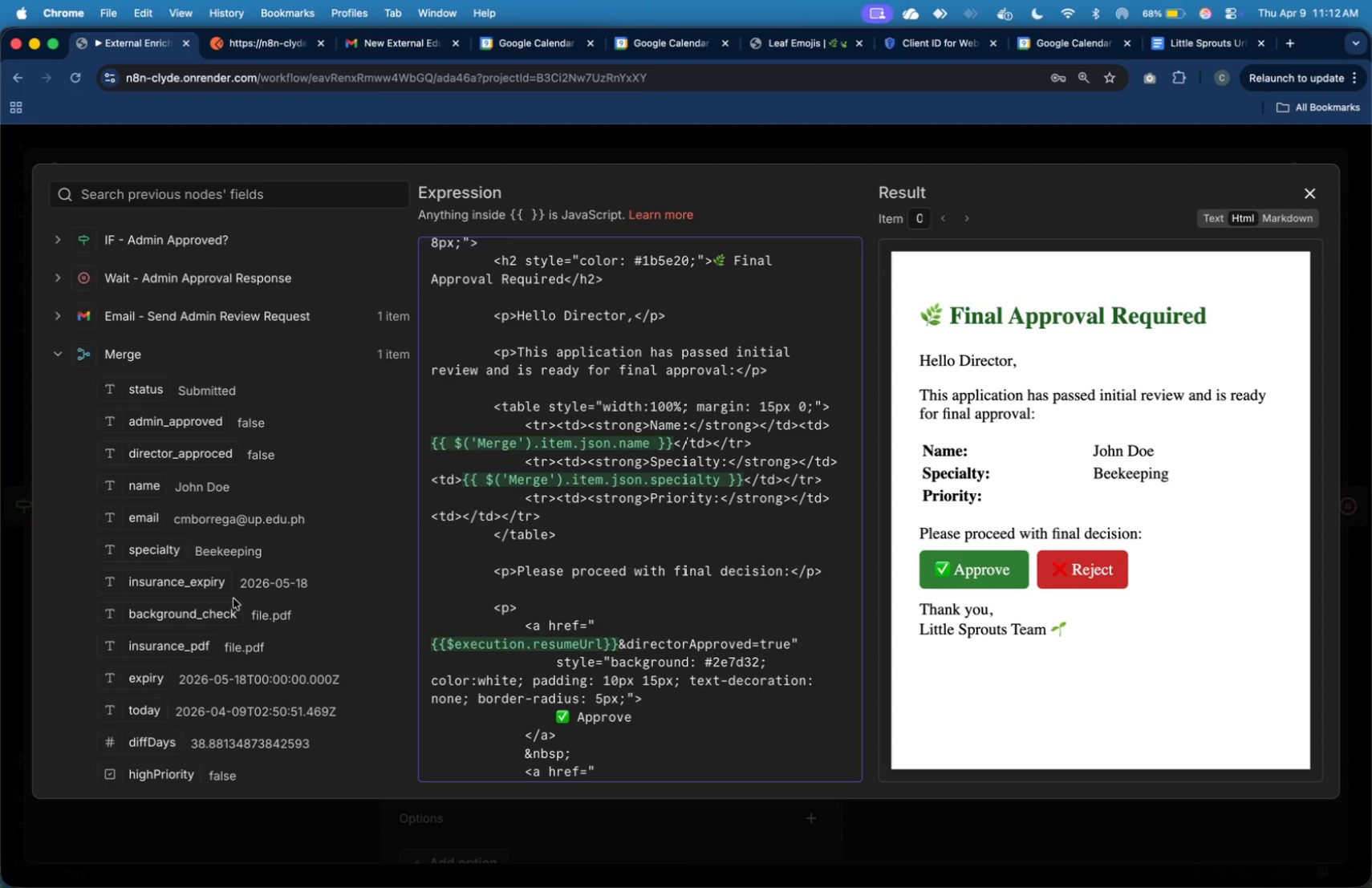 
scroll: coordinate [160, 622], scroll_direction: down, amount: 5.0
 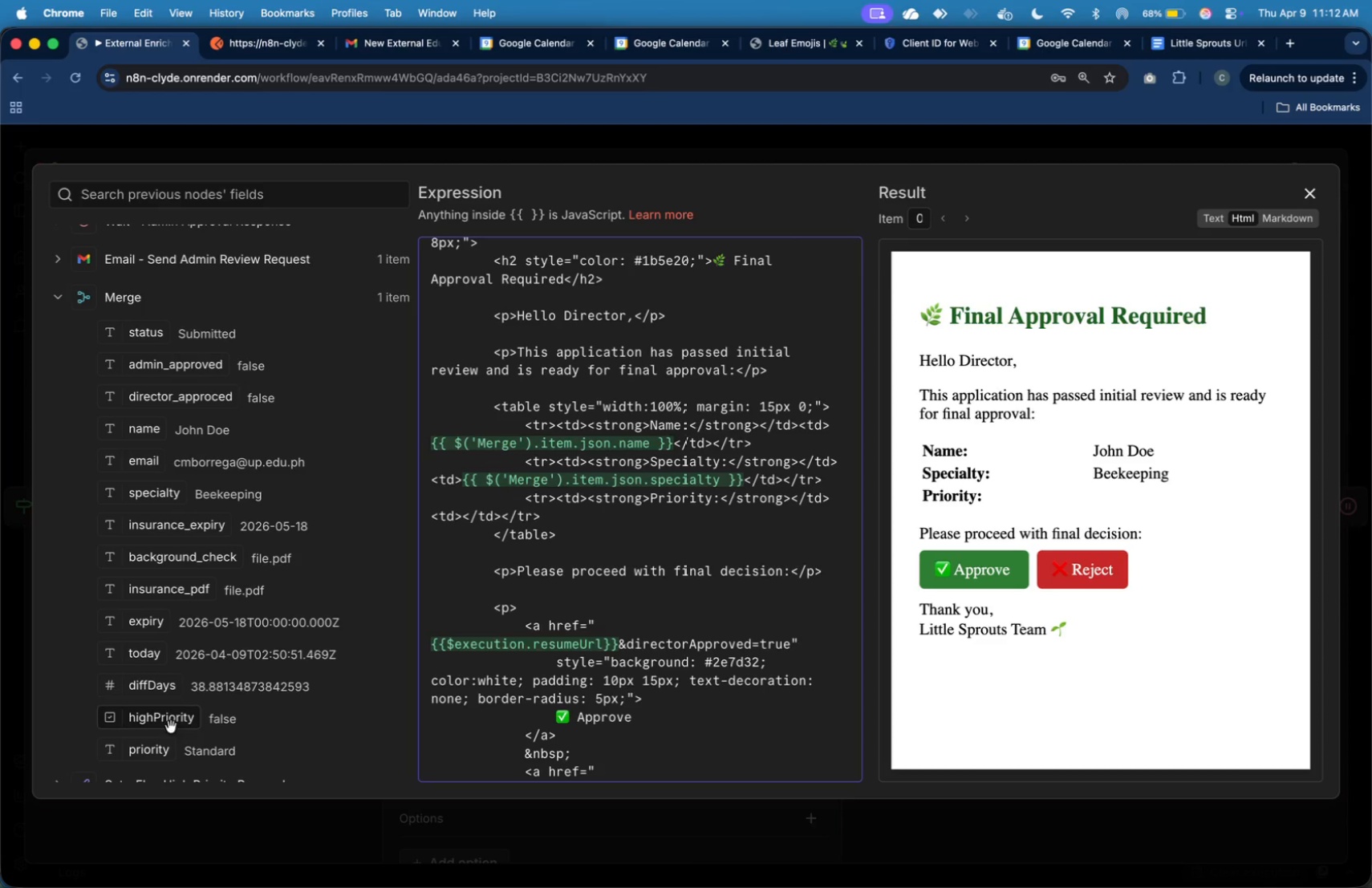 
left_click_drag(start_coordinate=[159, 747], to_coordinate=[465, 520])
 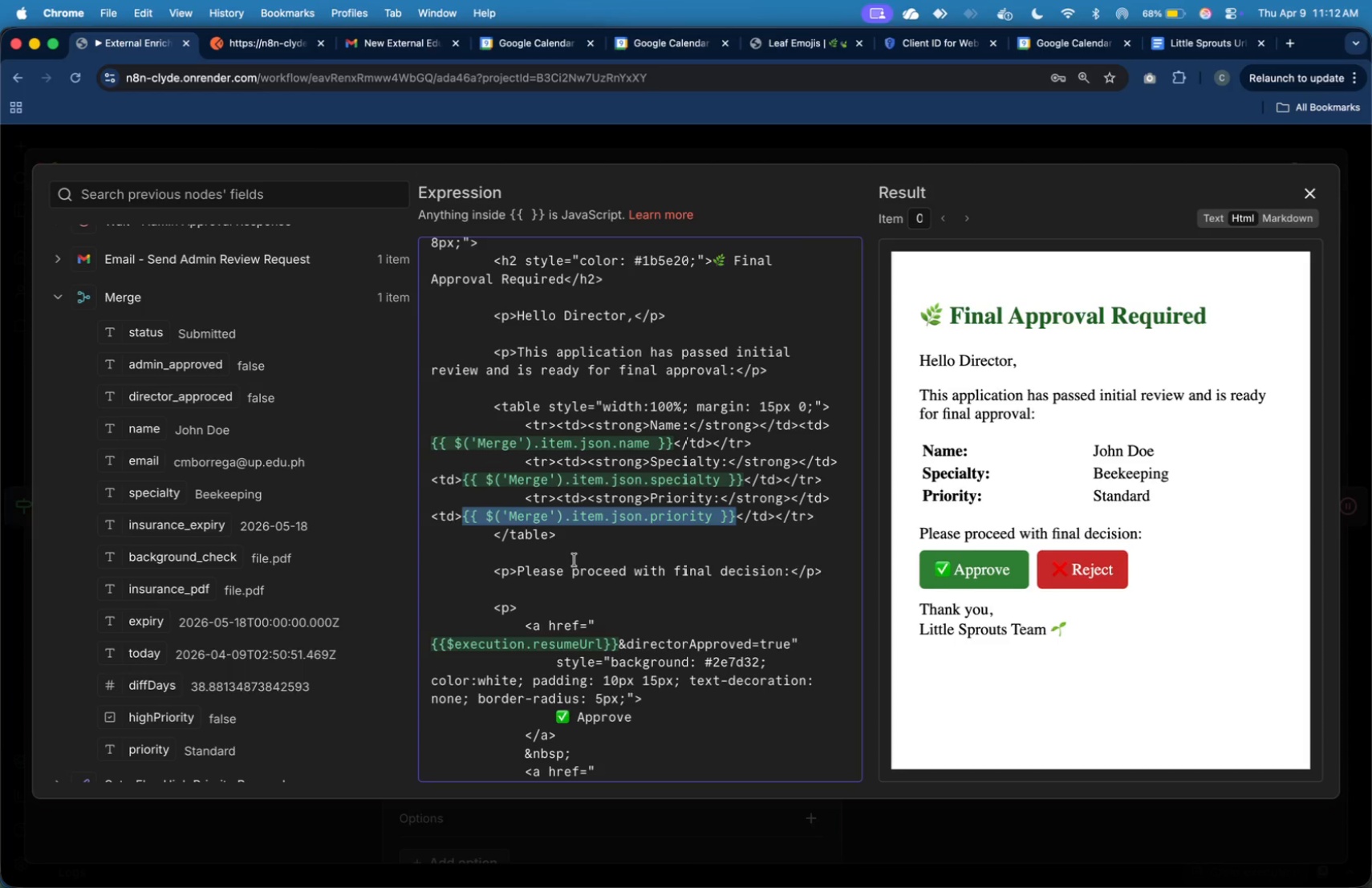 
left_click([574, 560])
 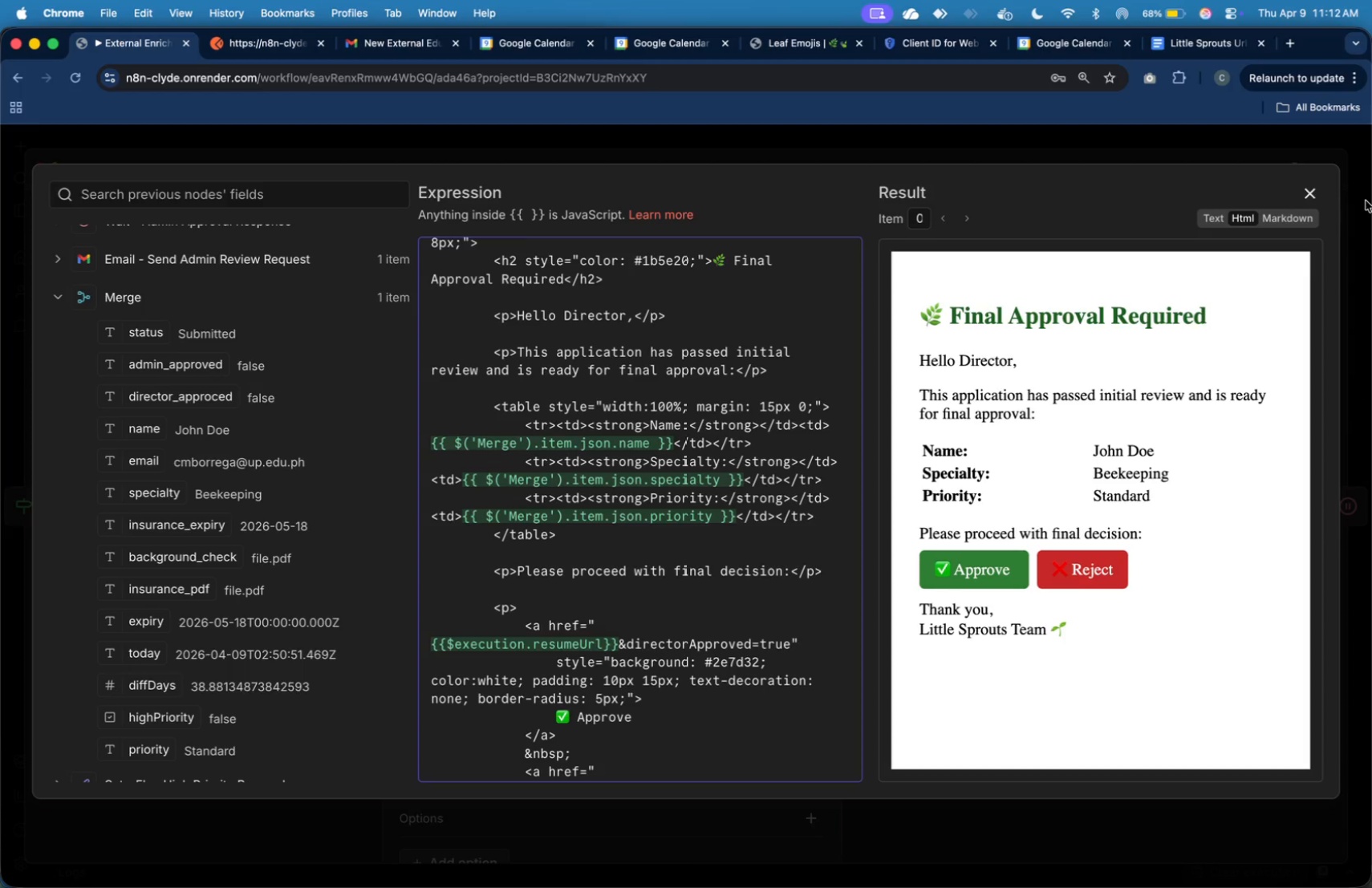 
left_click([1318, 193])
 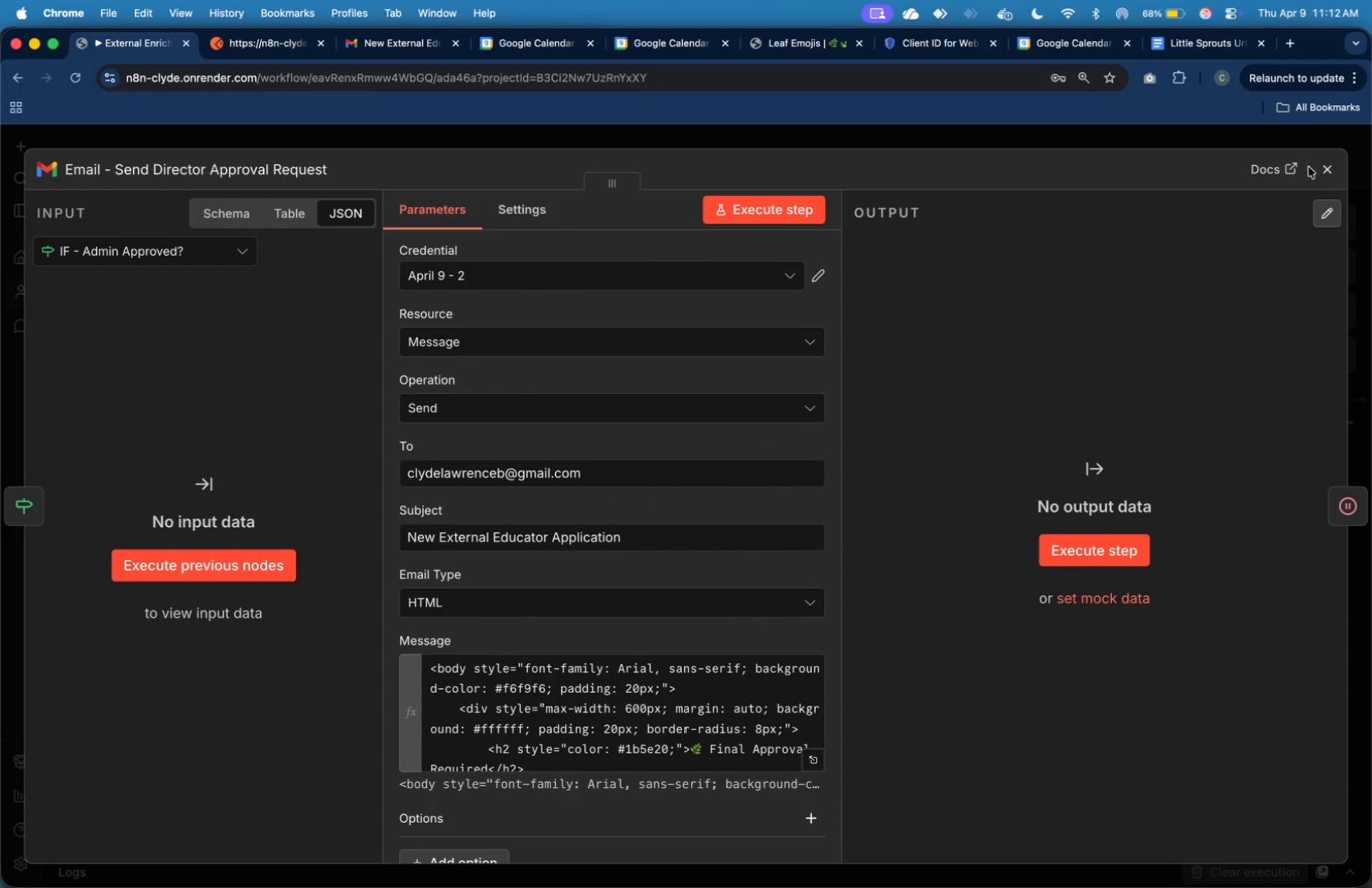 
left_click([1323, 174])
 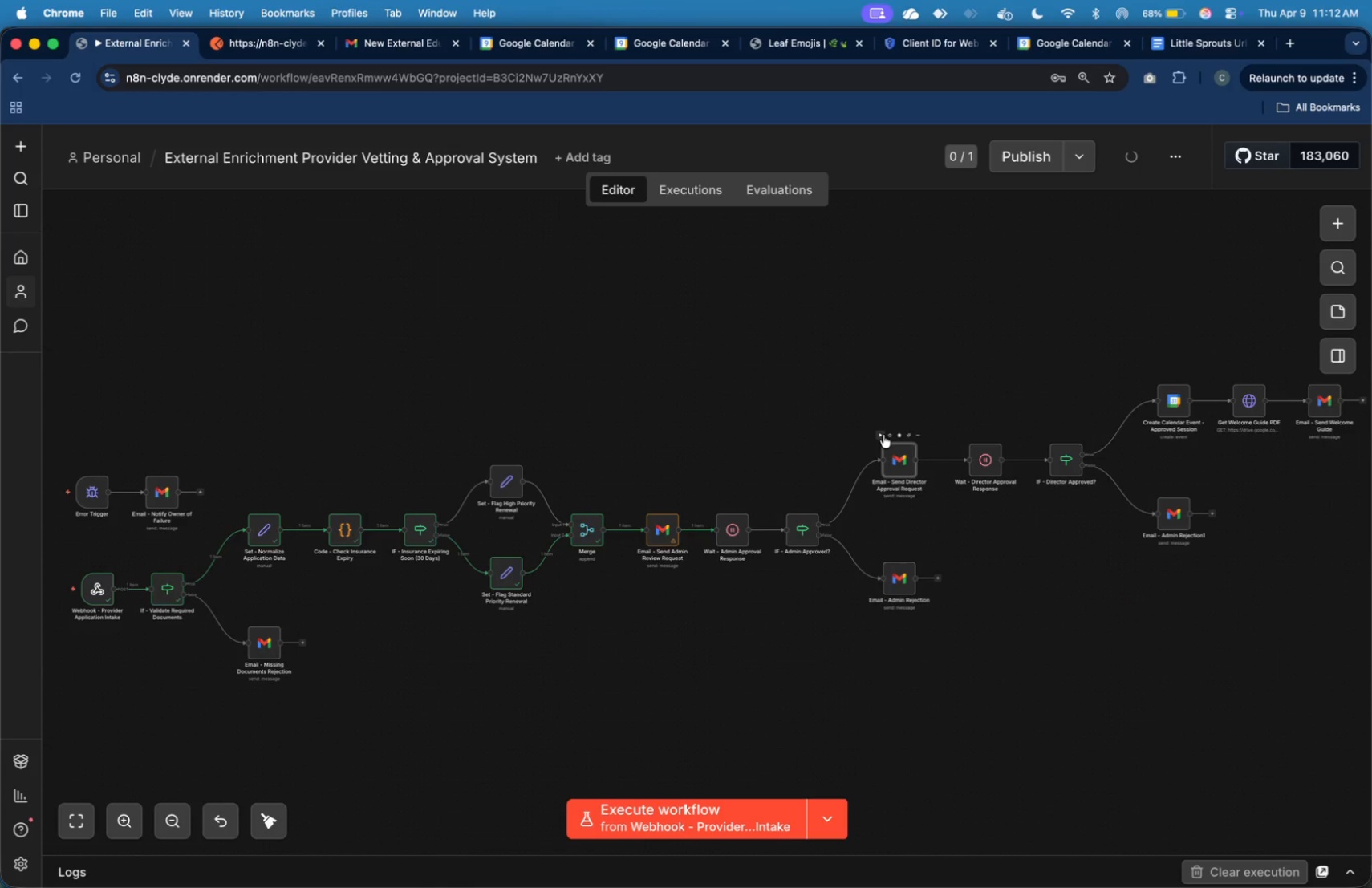 
wait(6.76)
 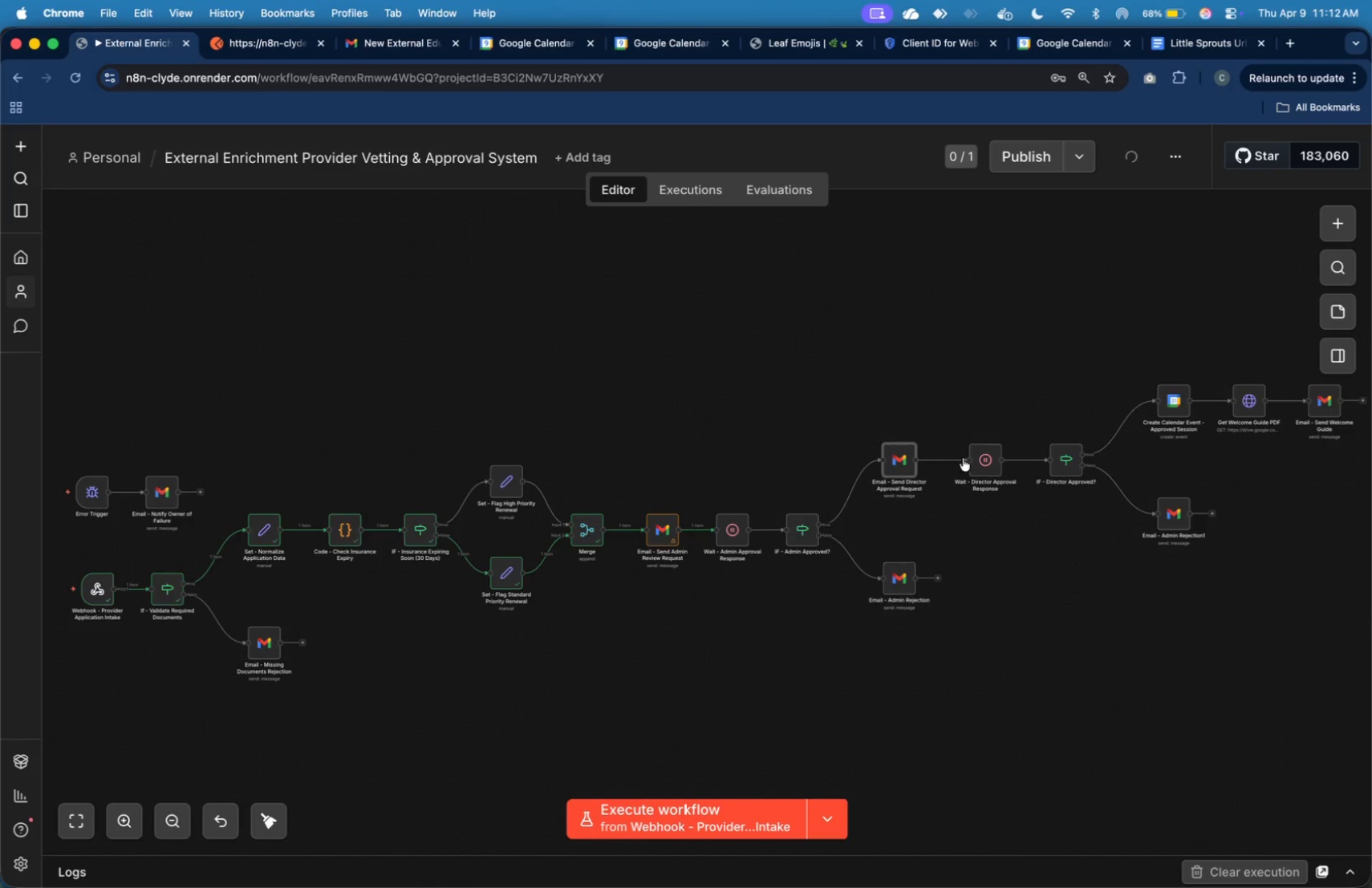 
left_click([763, 800])
 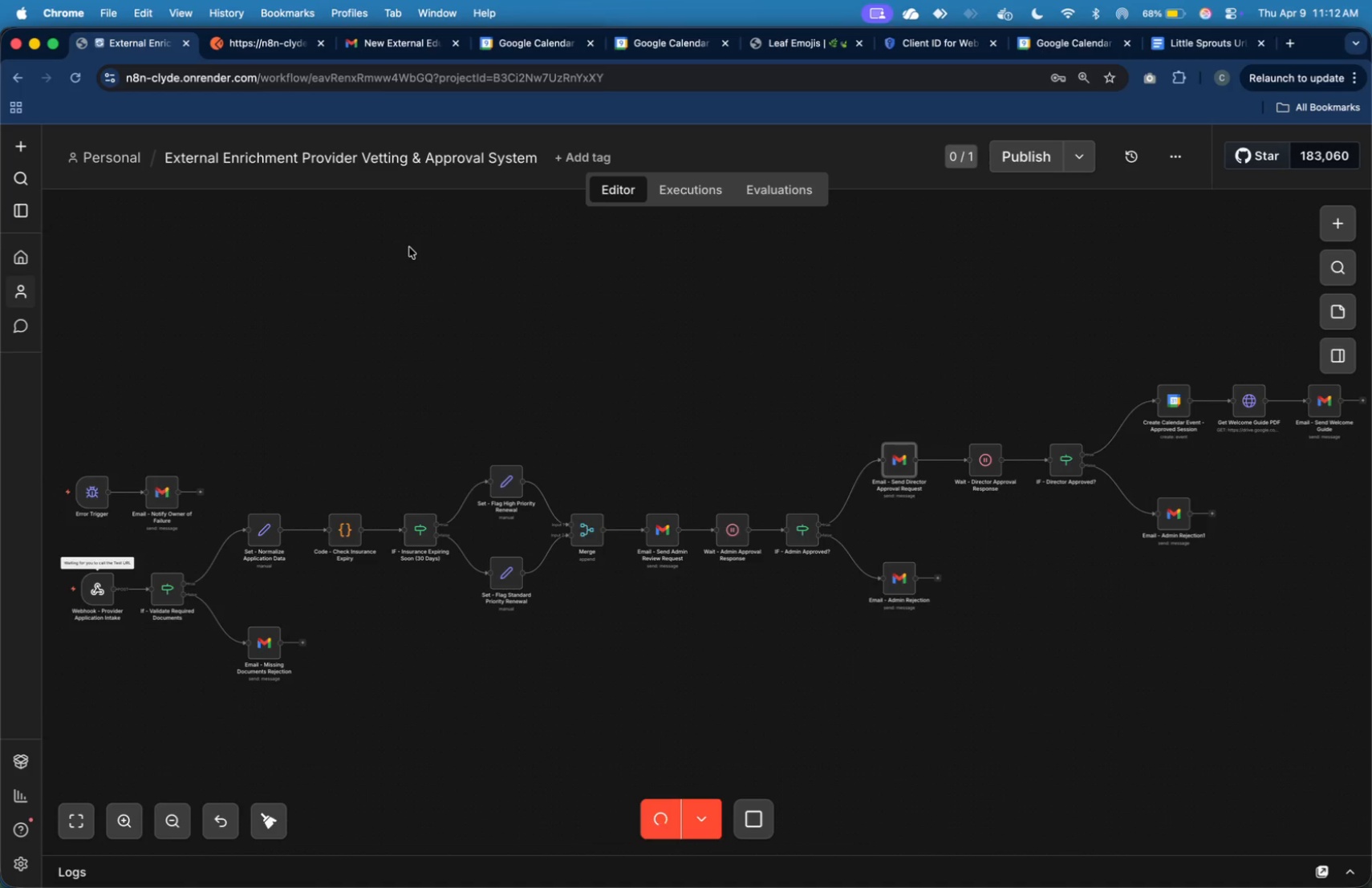 
wait(18.64)
 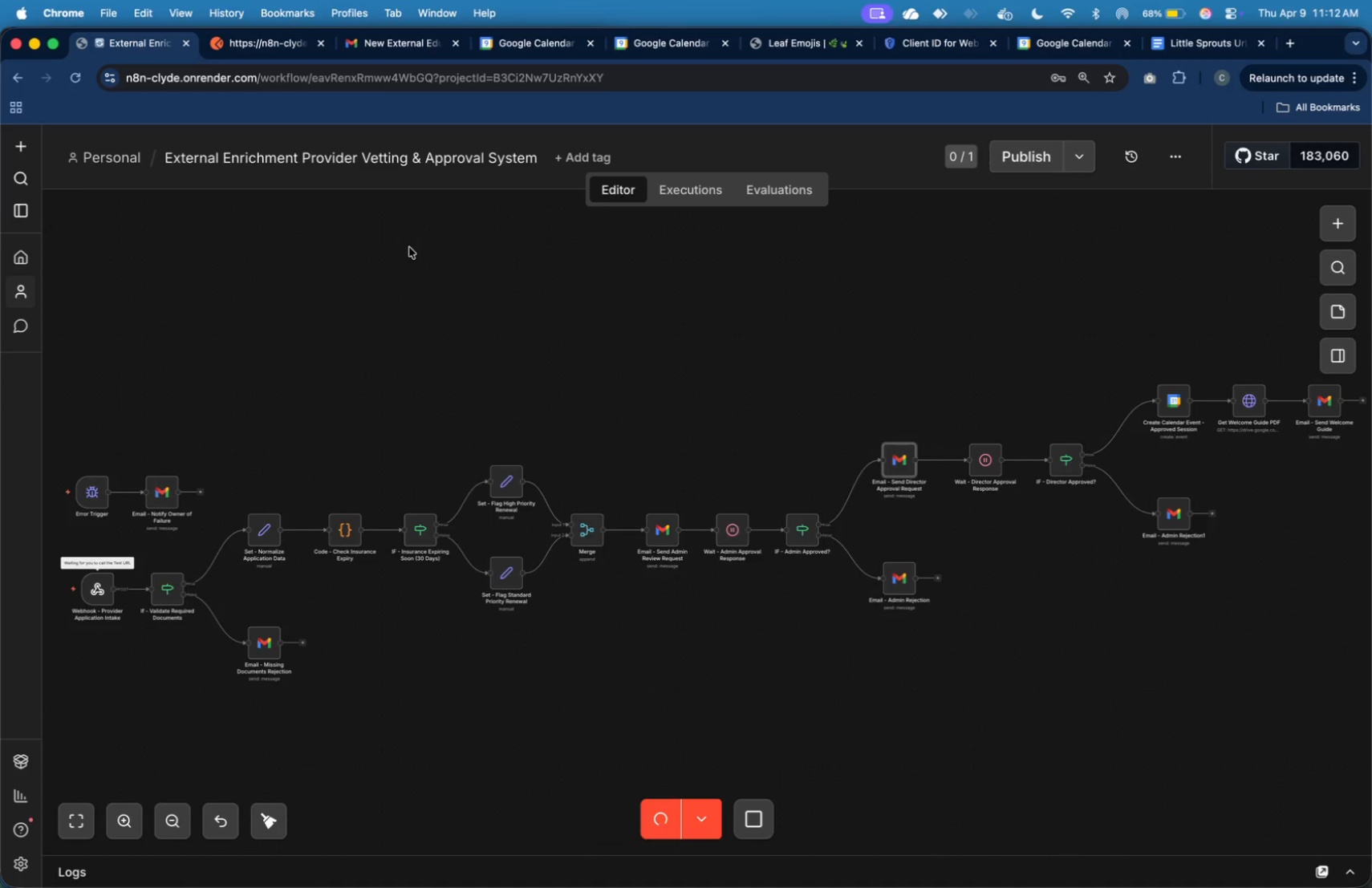 
left_click([1301, 237])
 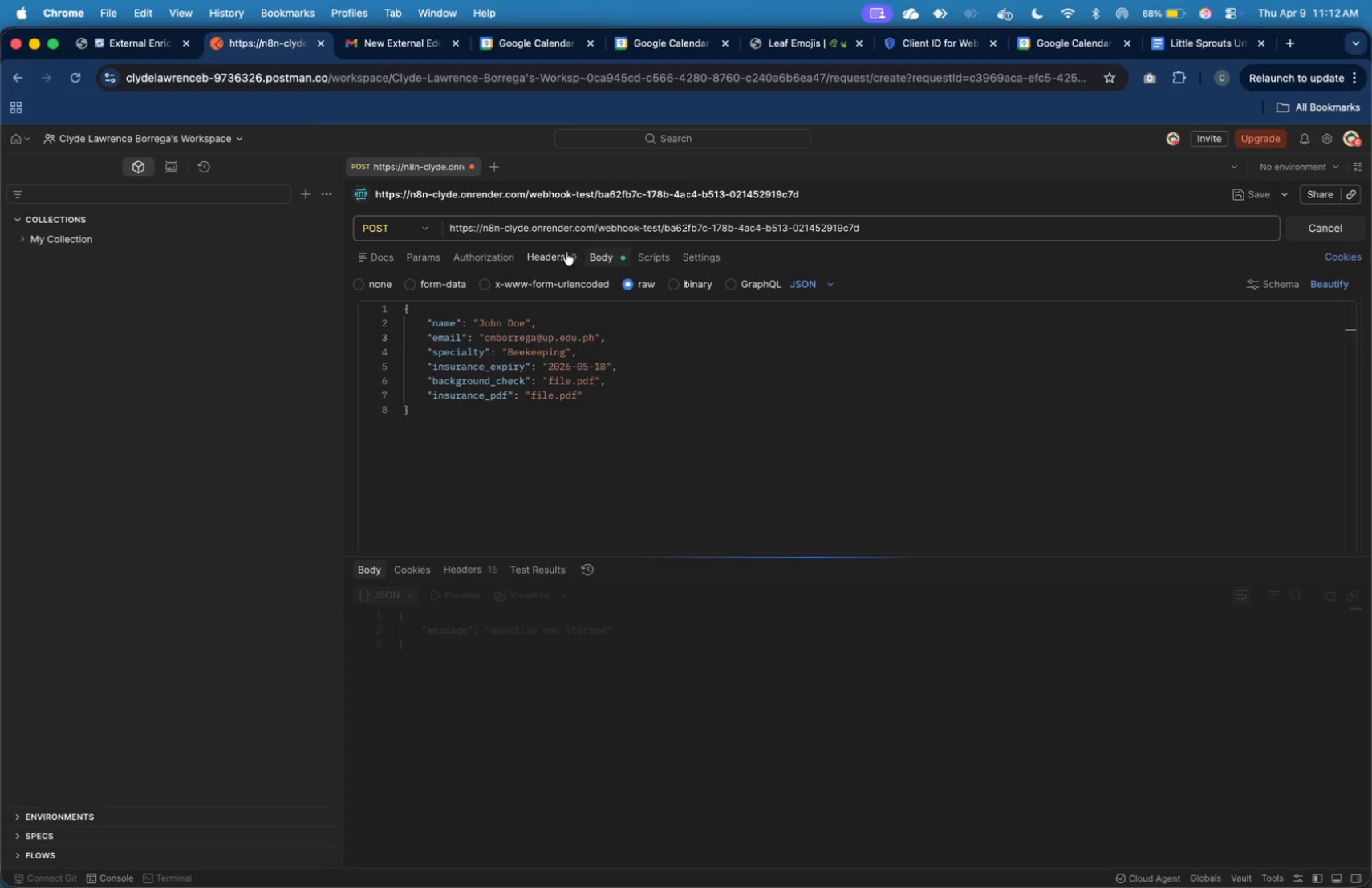 
mouse_move([343, 160])
 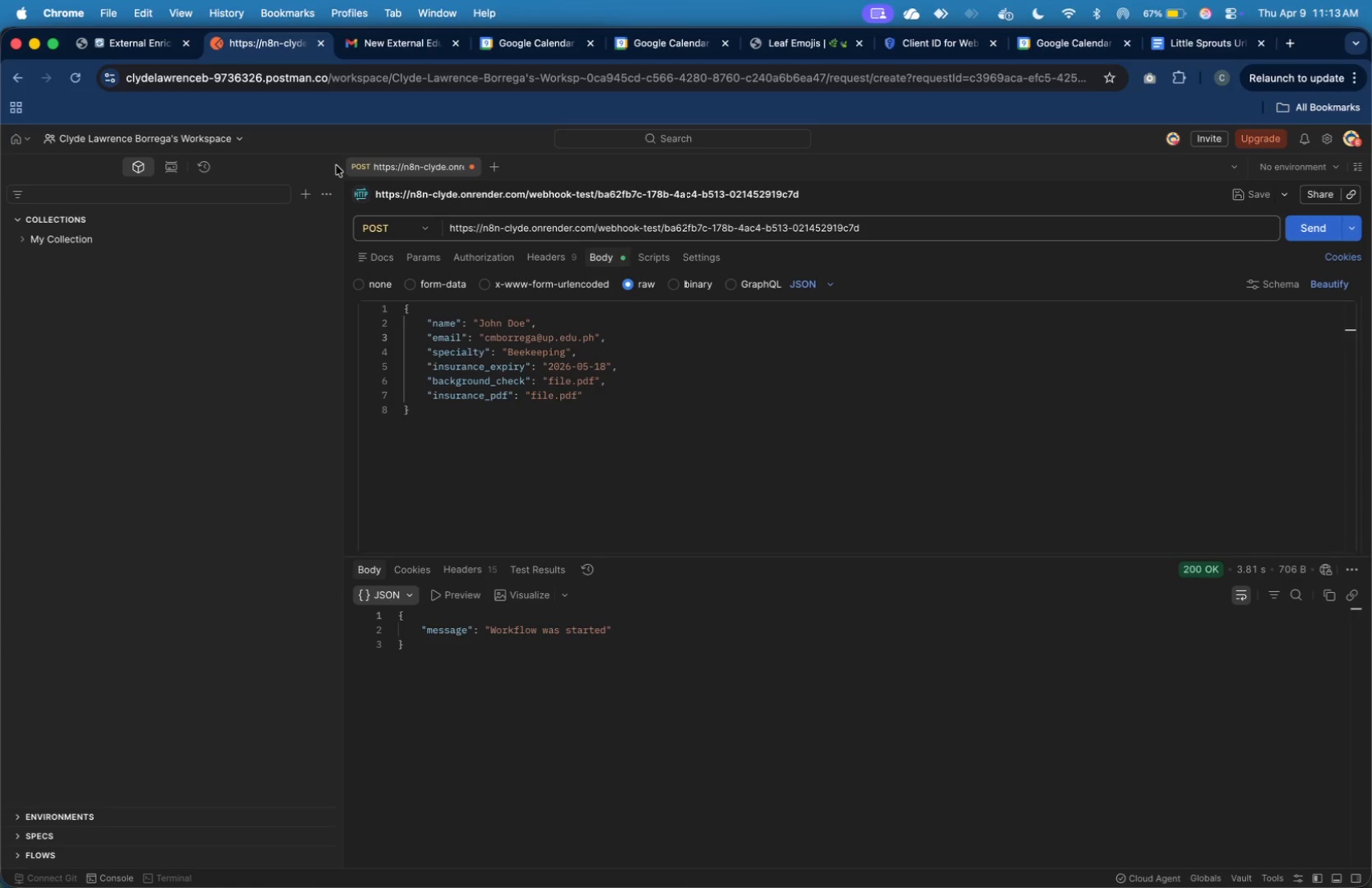 
mouse_move([326, 158])
 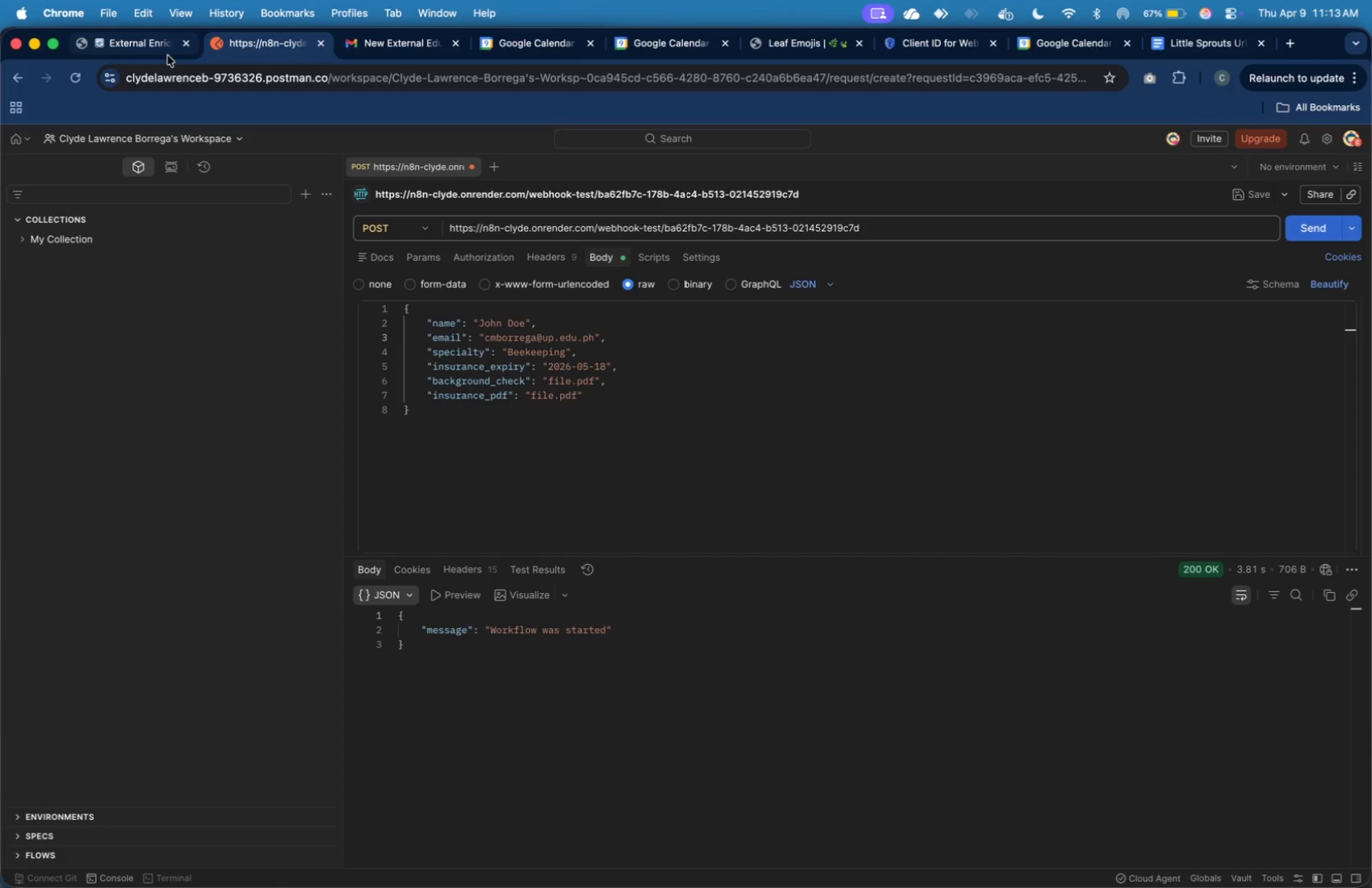 
left_click([167, 55])
 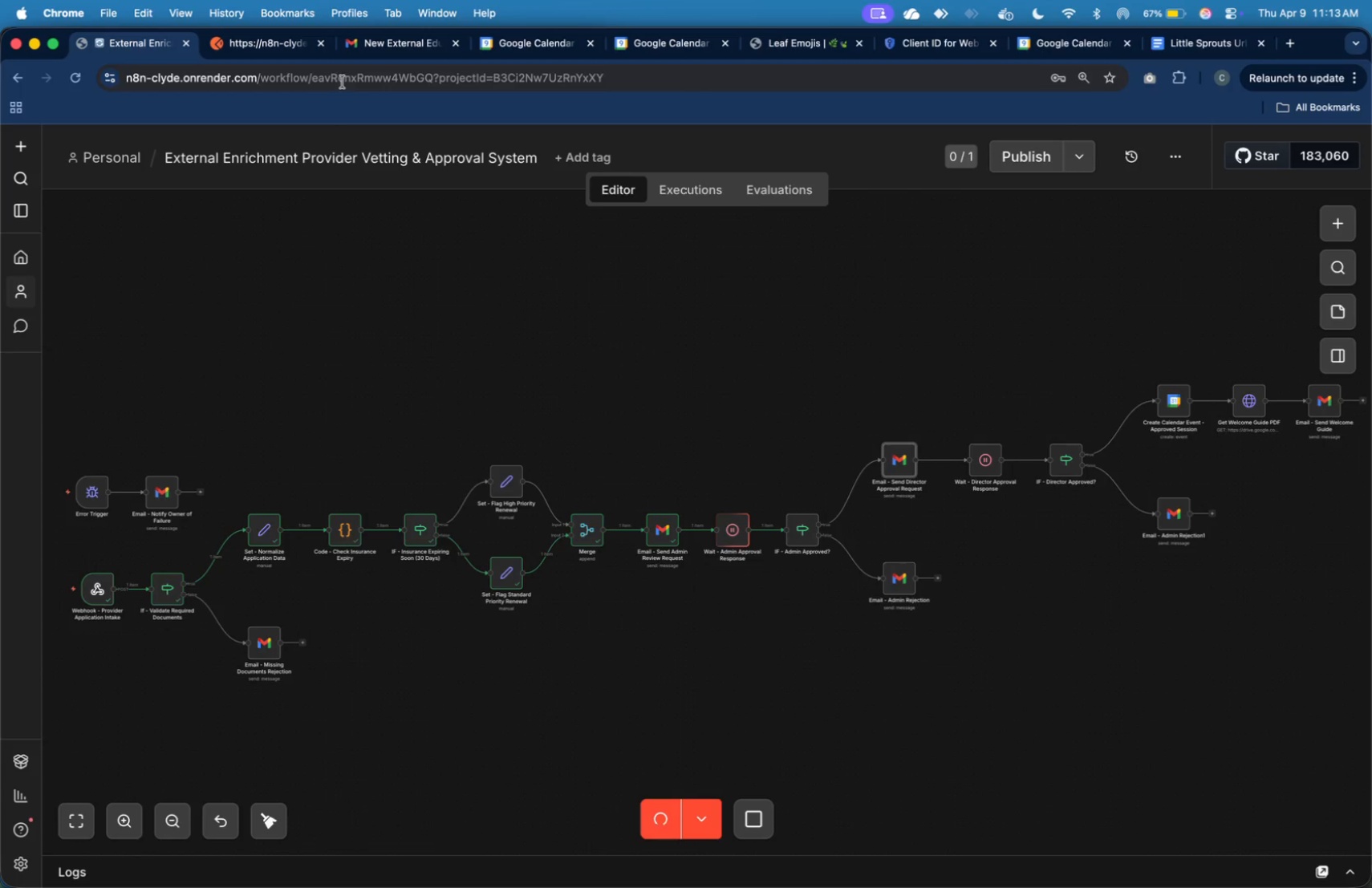 
left_click([386, 51])
 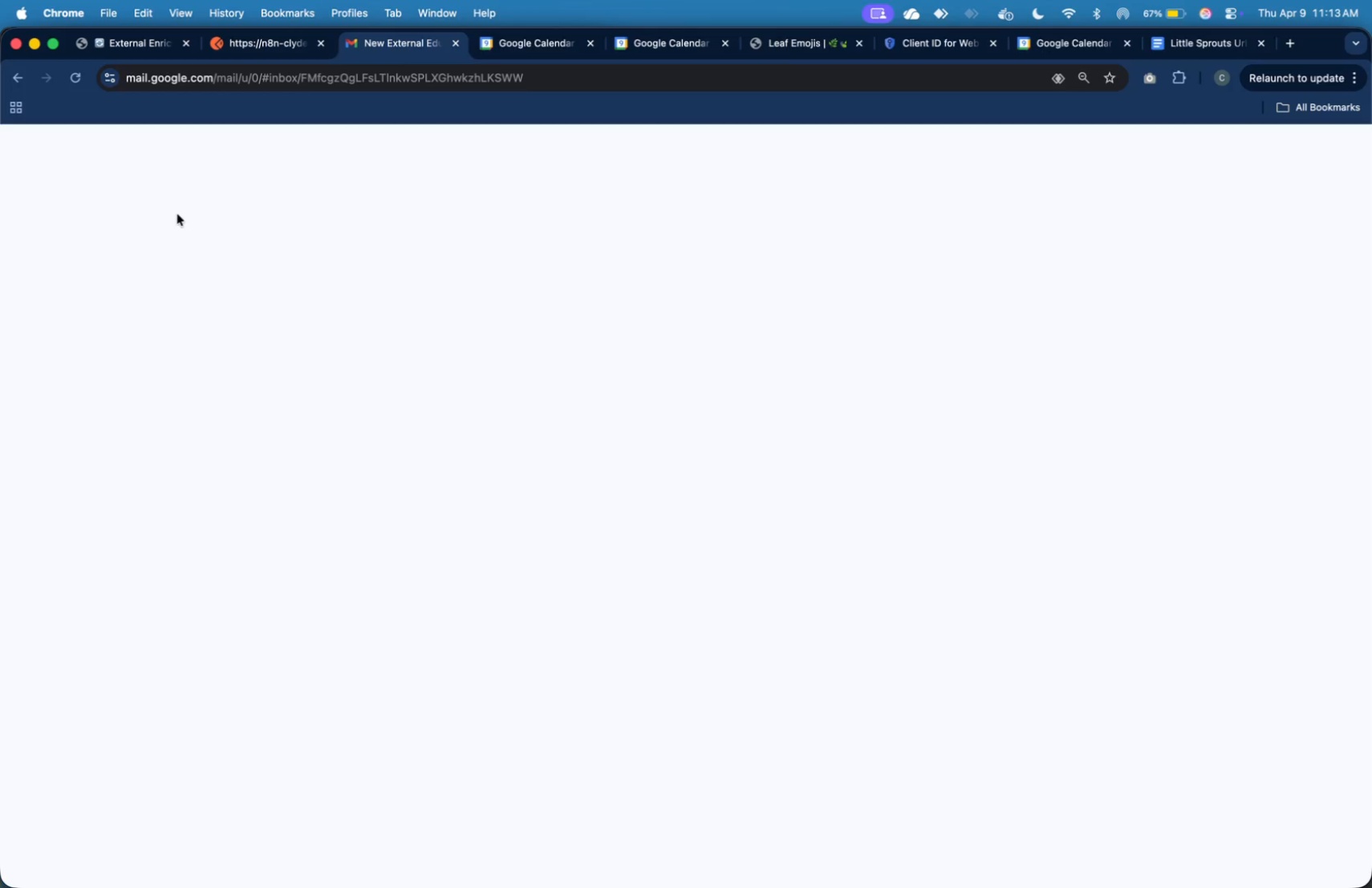 
mouse_move([179, 229])
 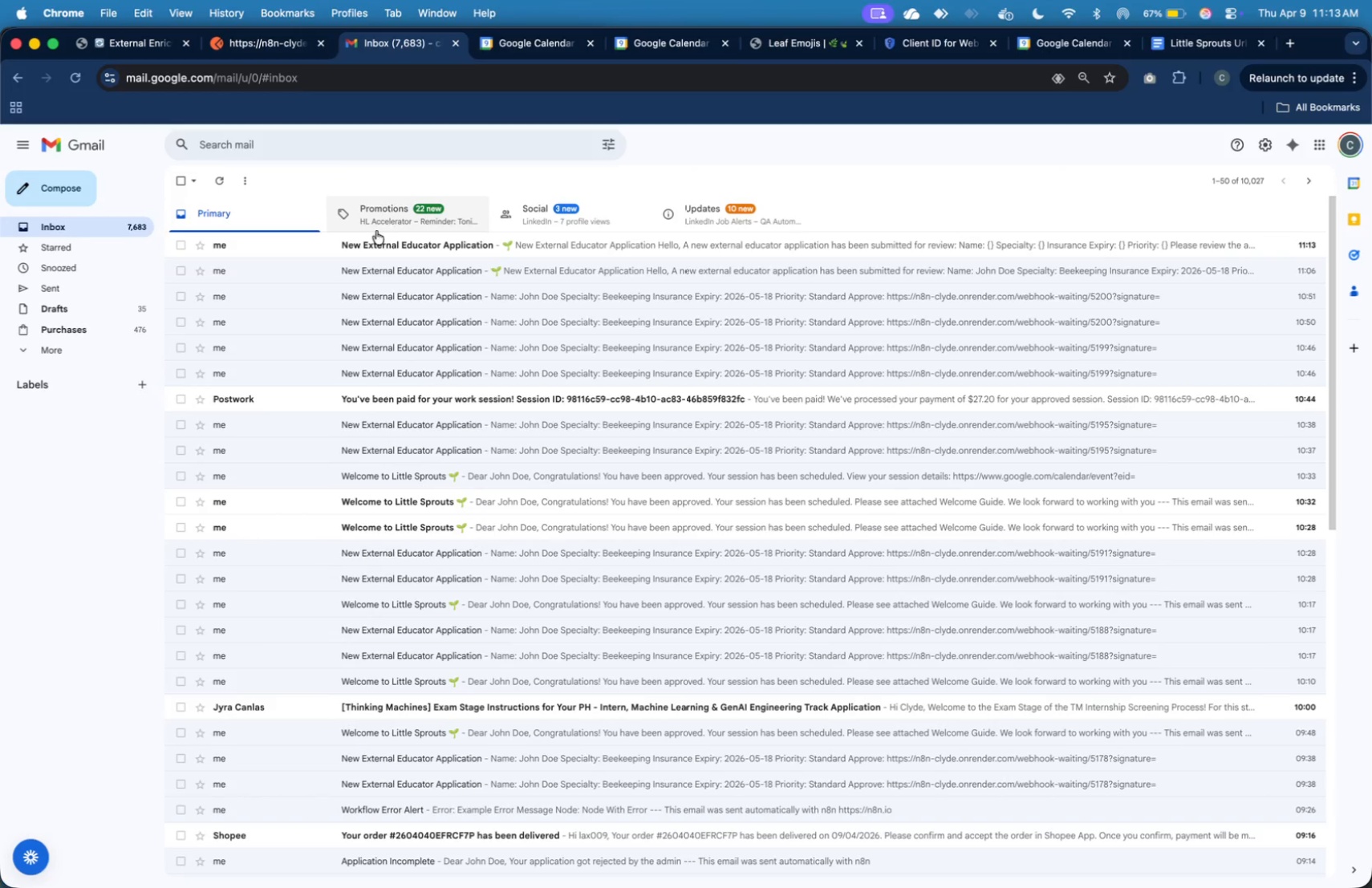 
left_click([366, 238])
 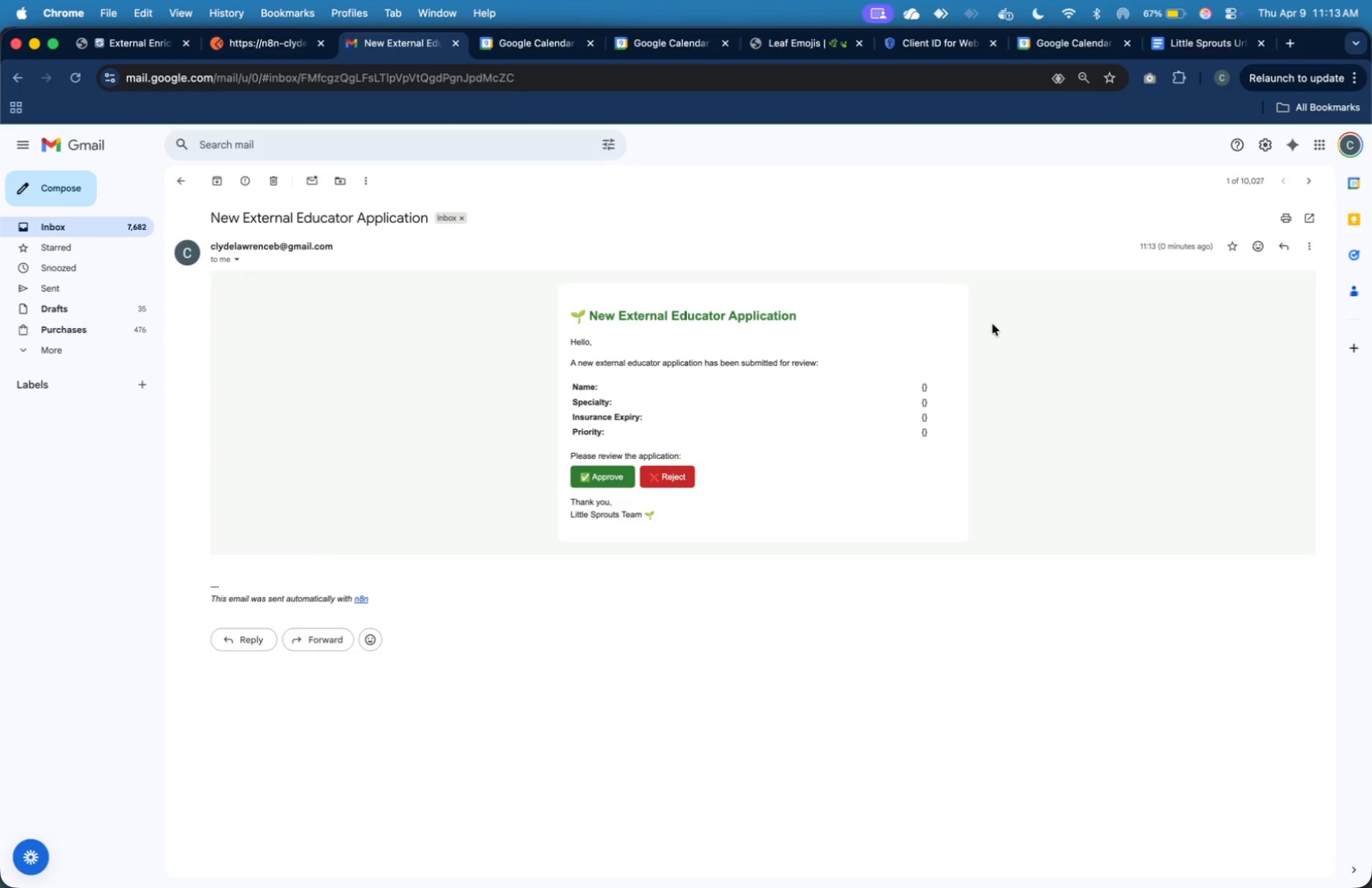 
wait(5.55)
 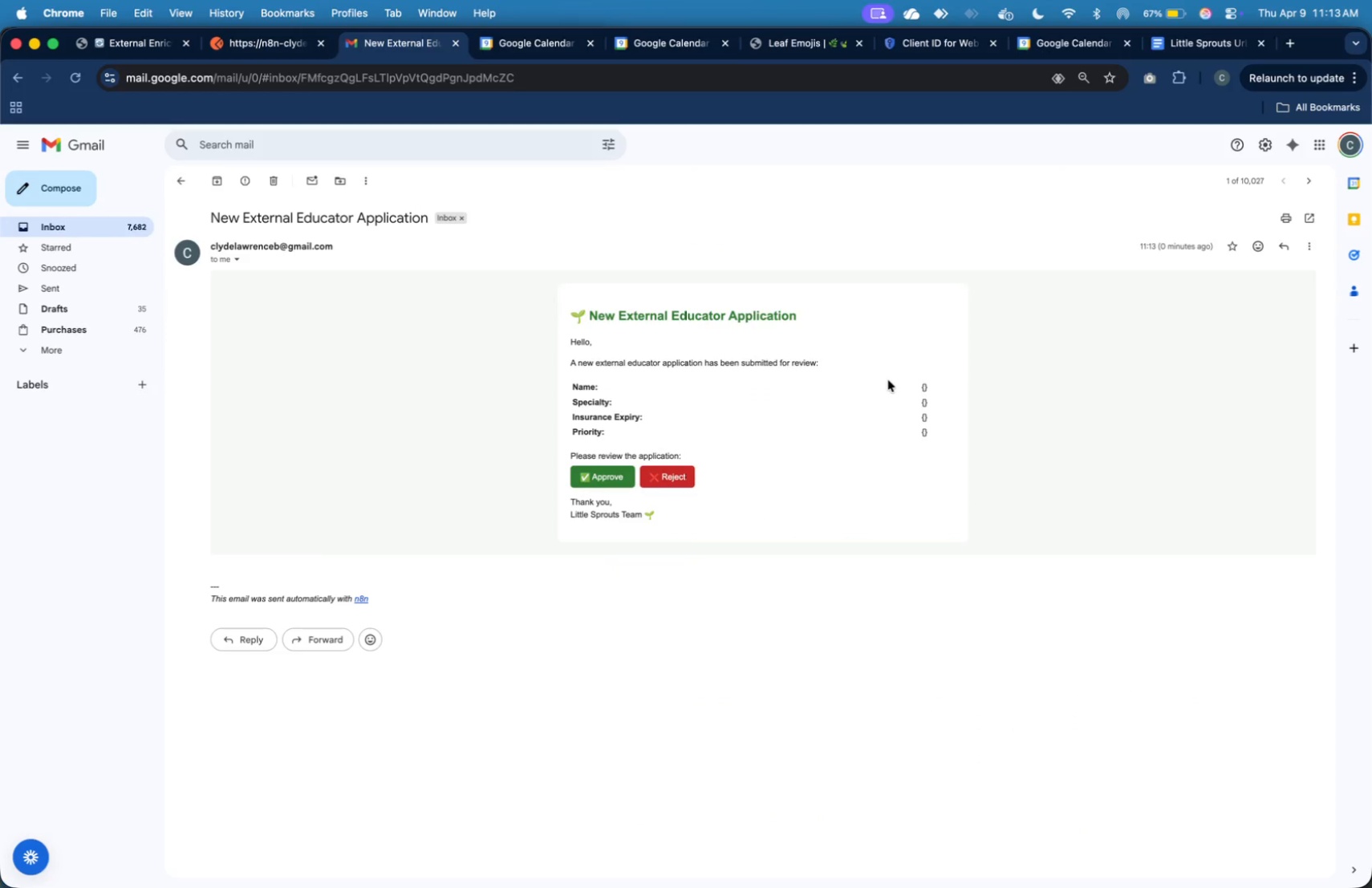 
left_click([140, 49])
 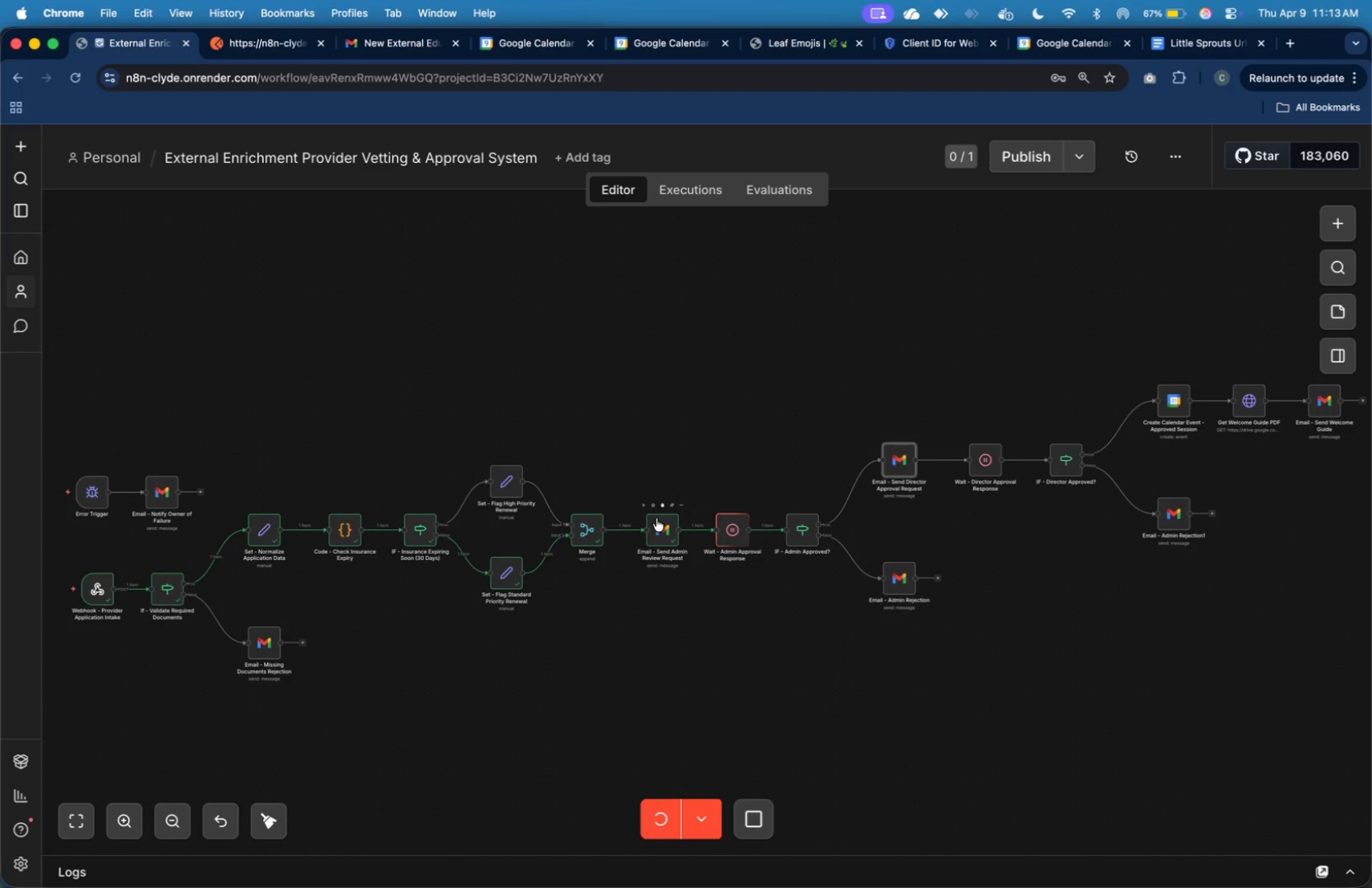 
double_click([656, 518])
 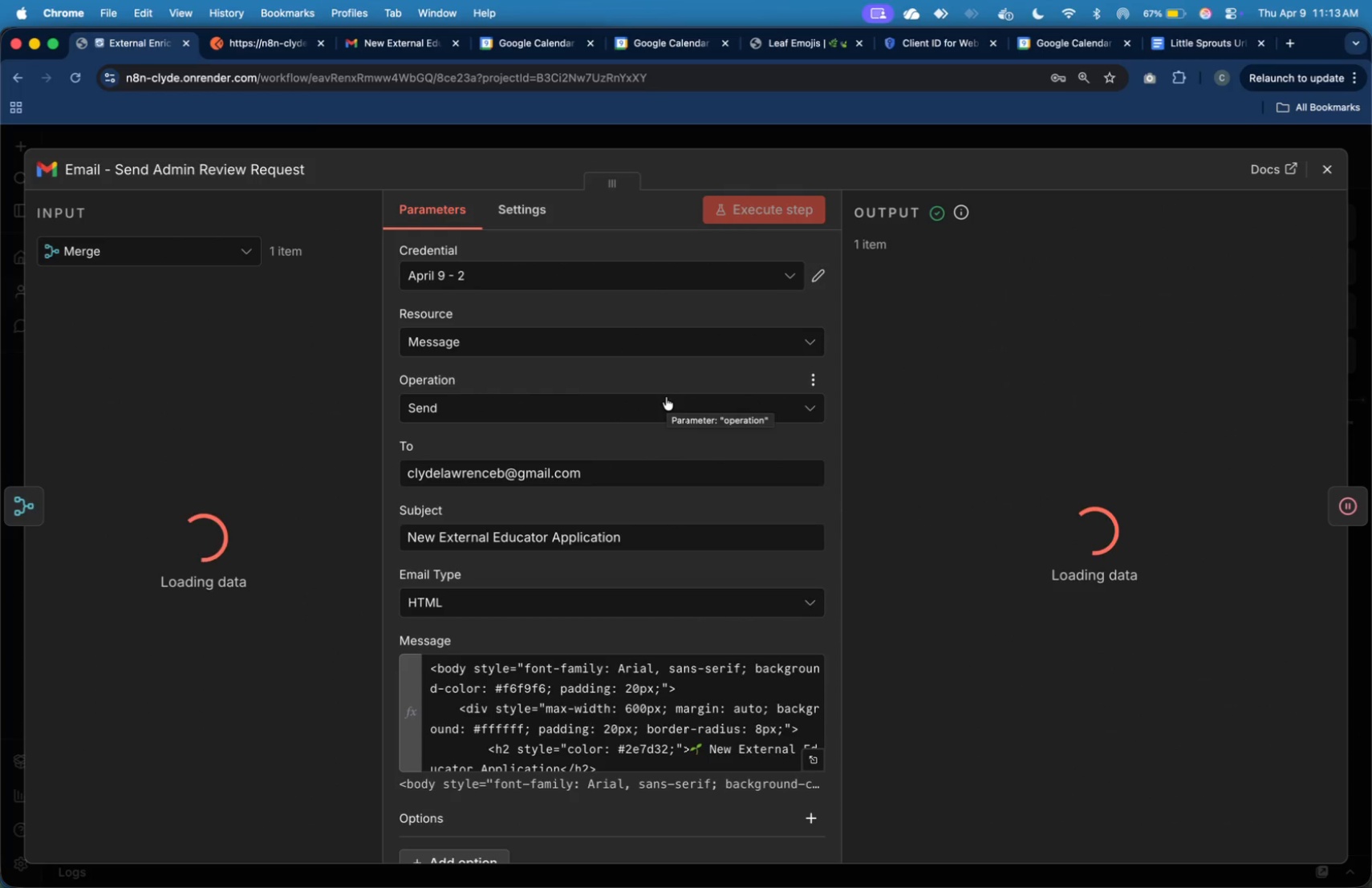 
wait(6.45)
 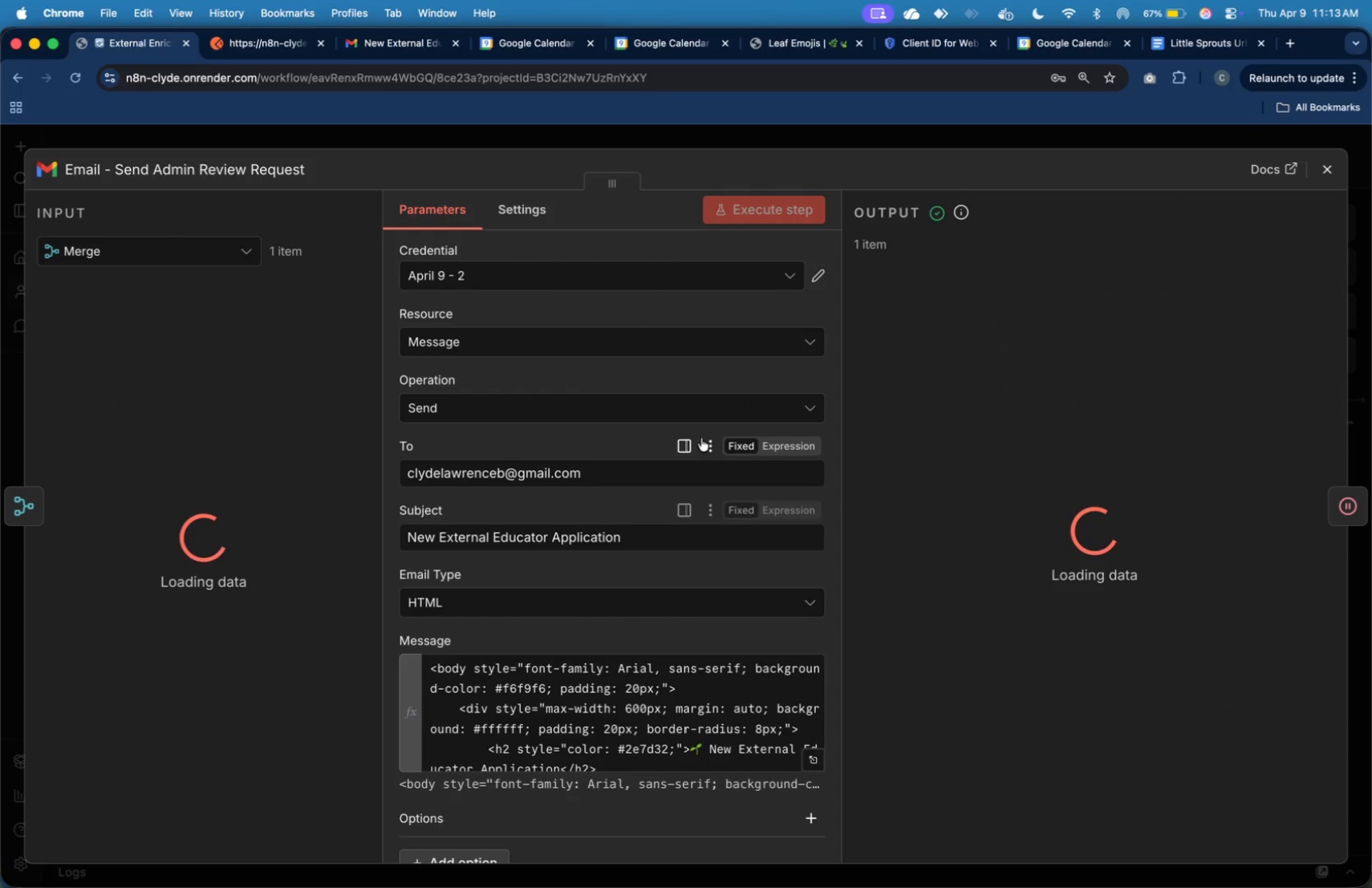 
left_click([397, 43])
 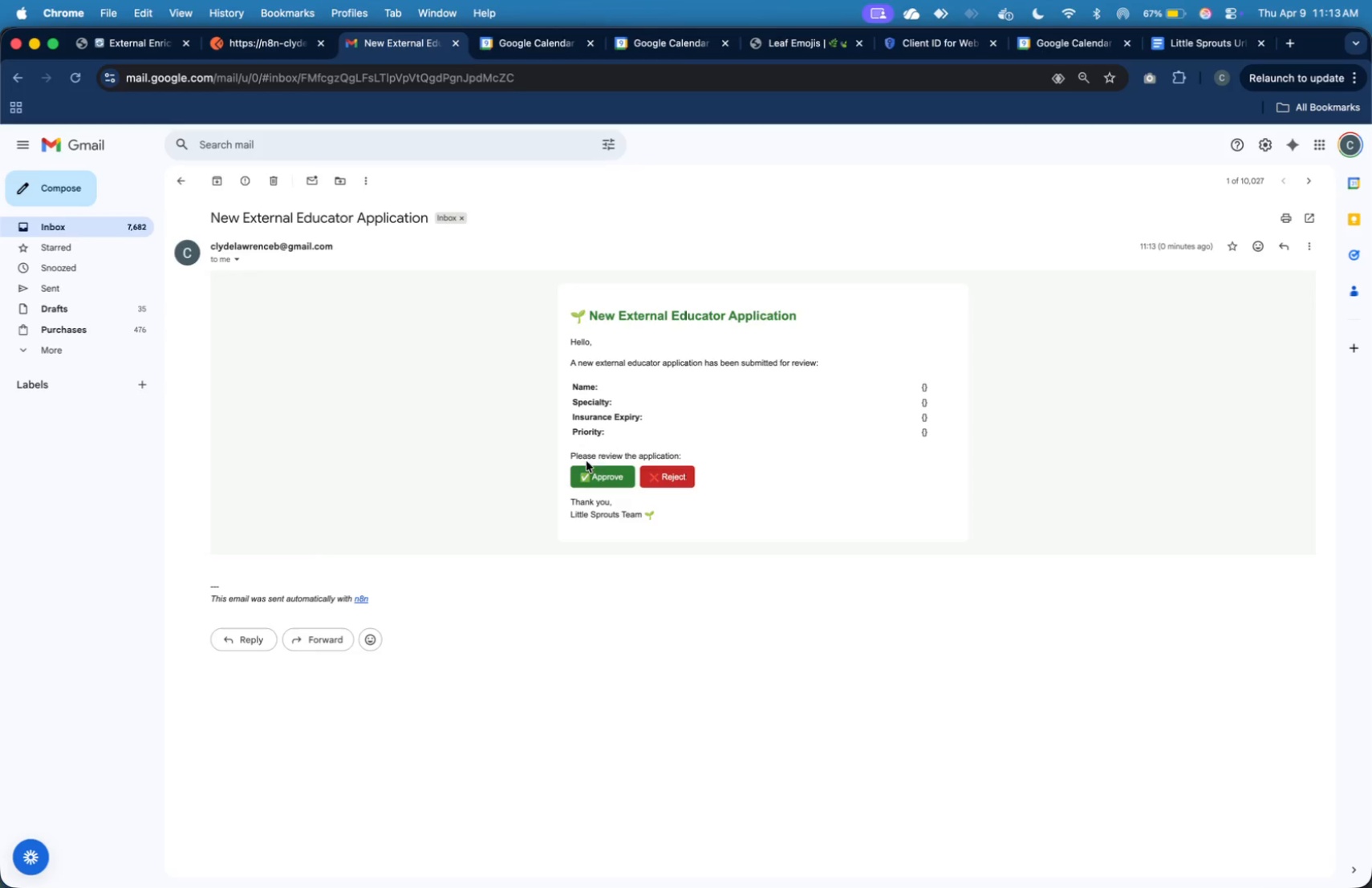 
left_click([595, 473])
 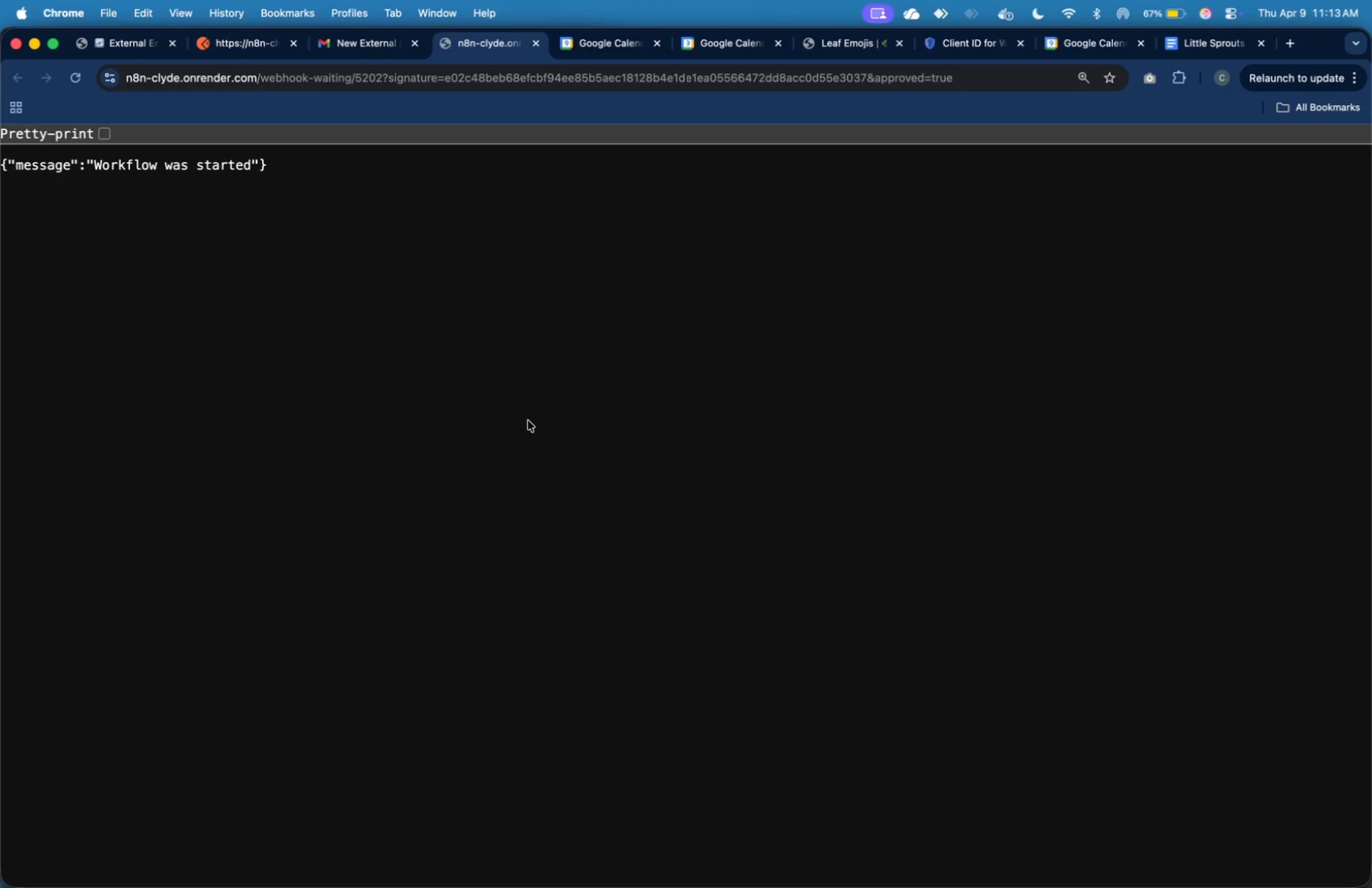 
wait(5.45)
 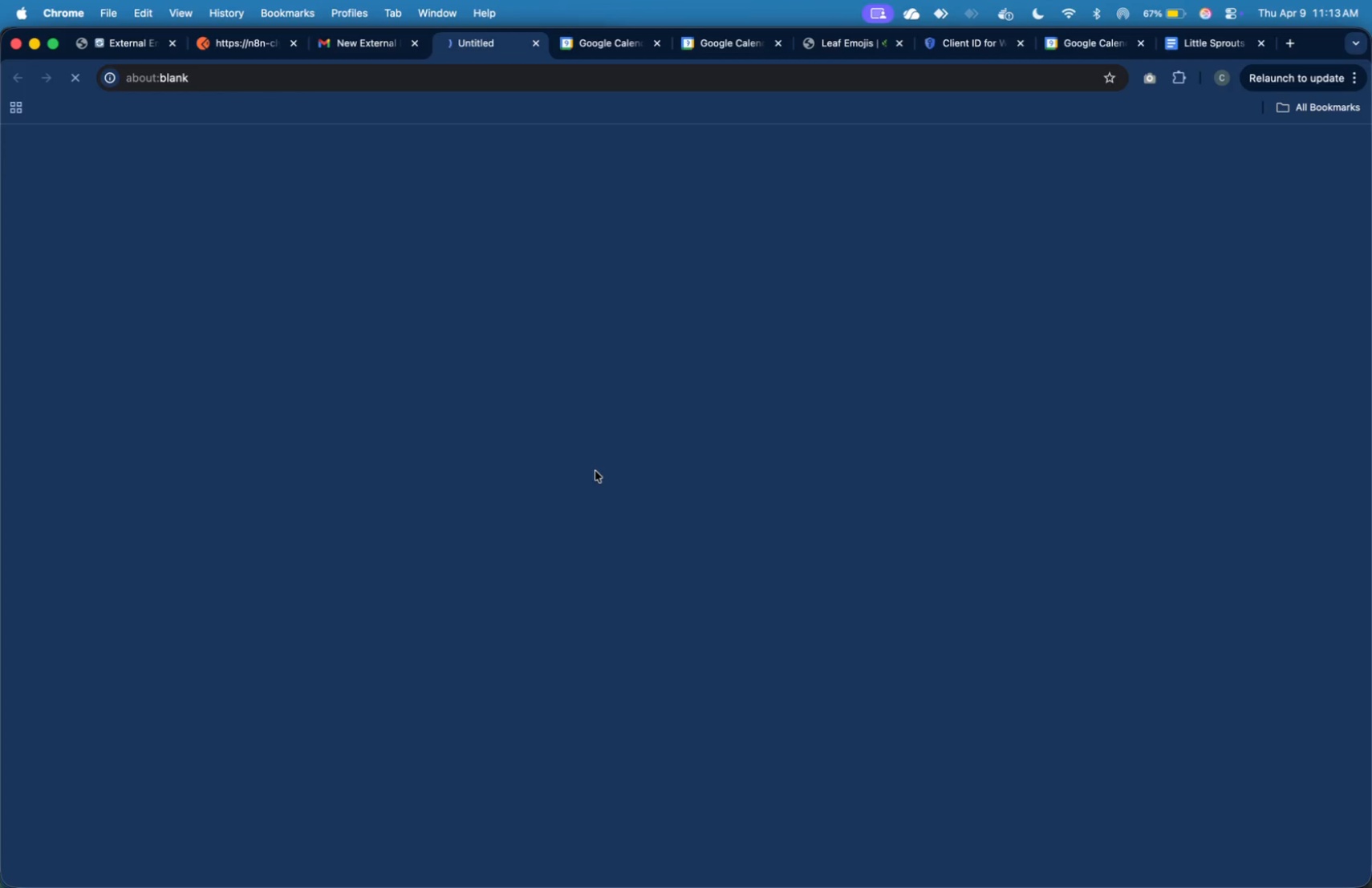 
left_click([152, 54])
 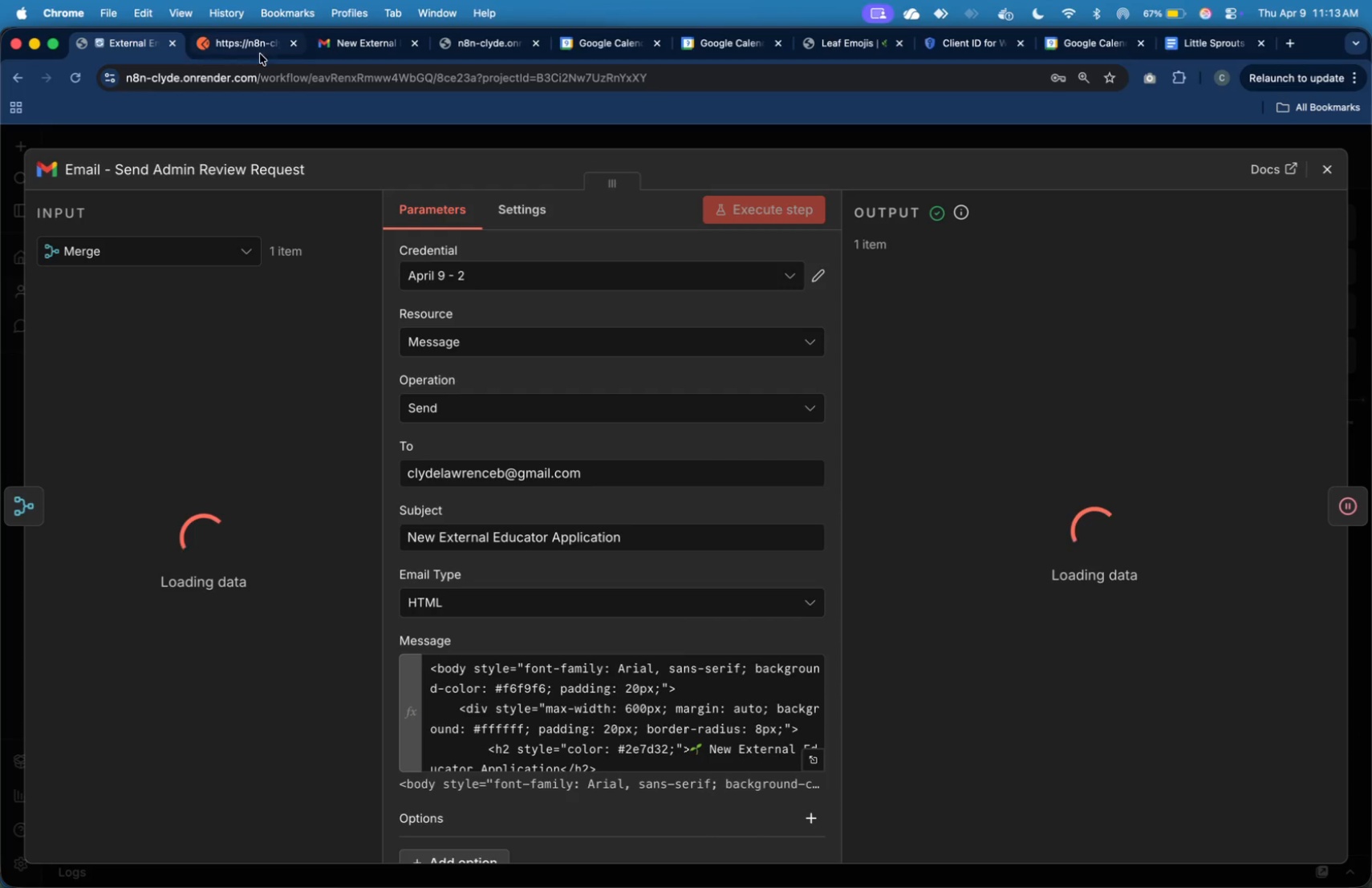 
mouse_move([337, 48])
 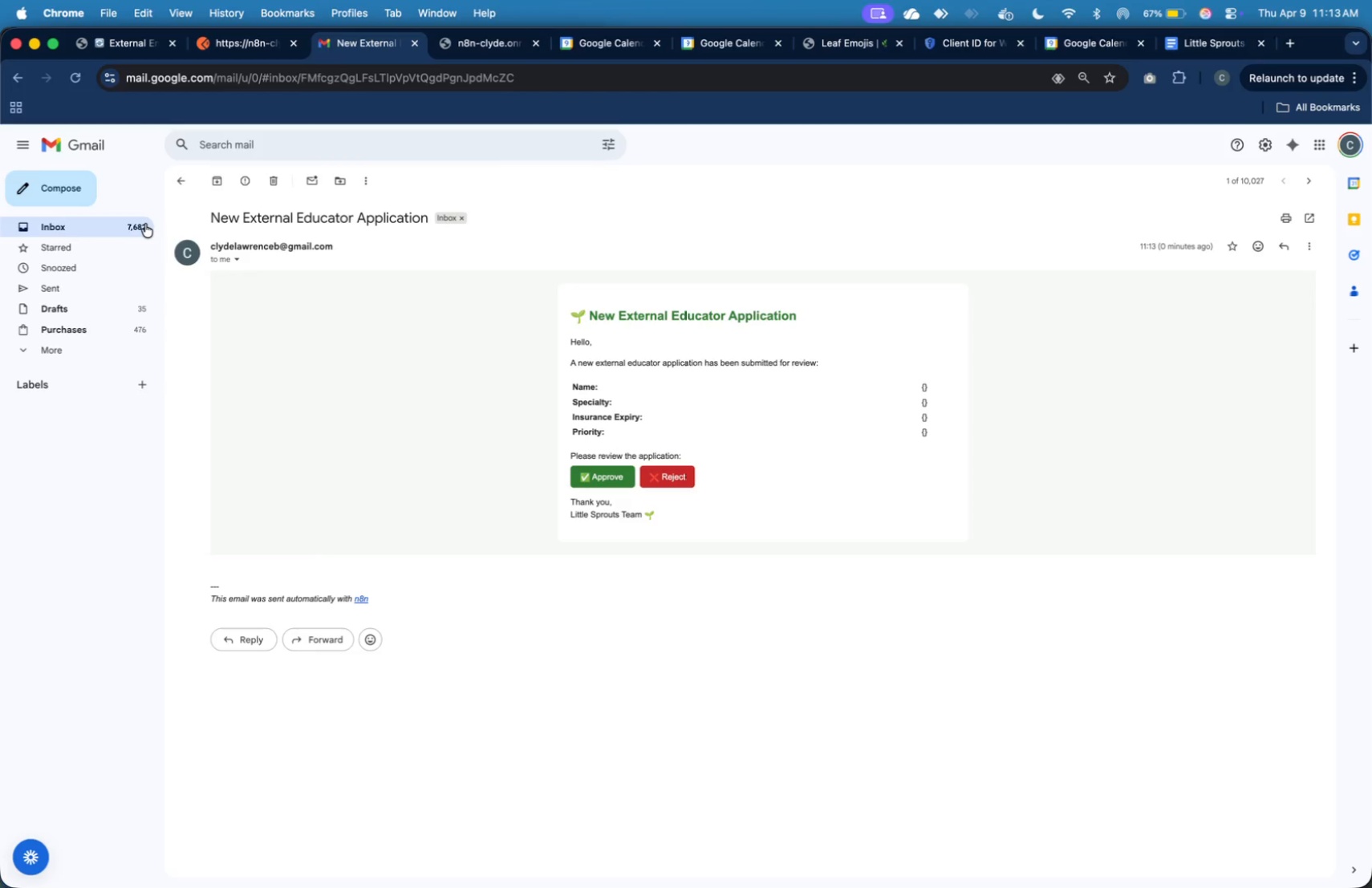 
double_click([145, 224])
 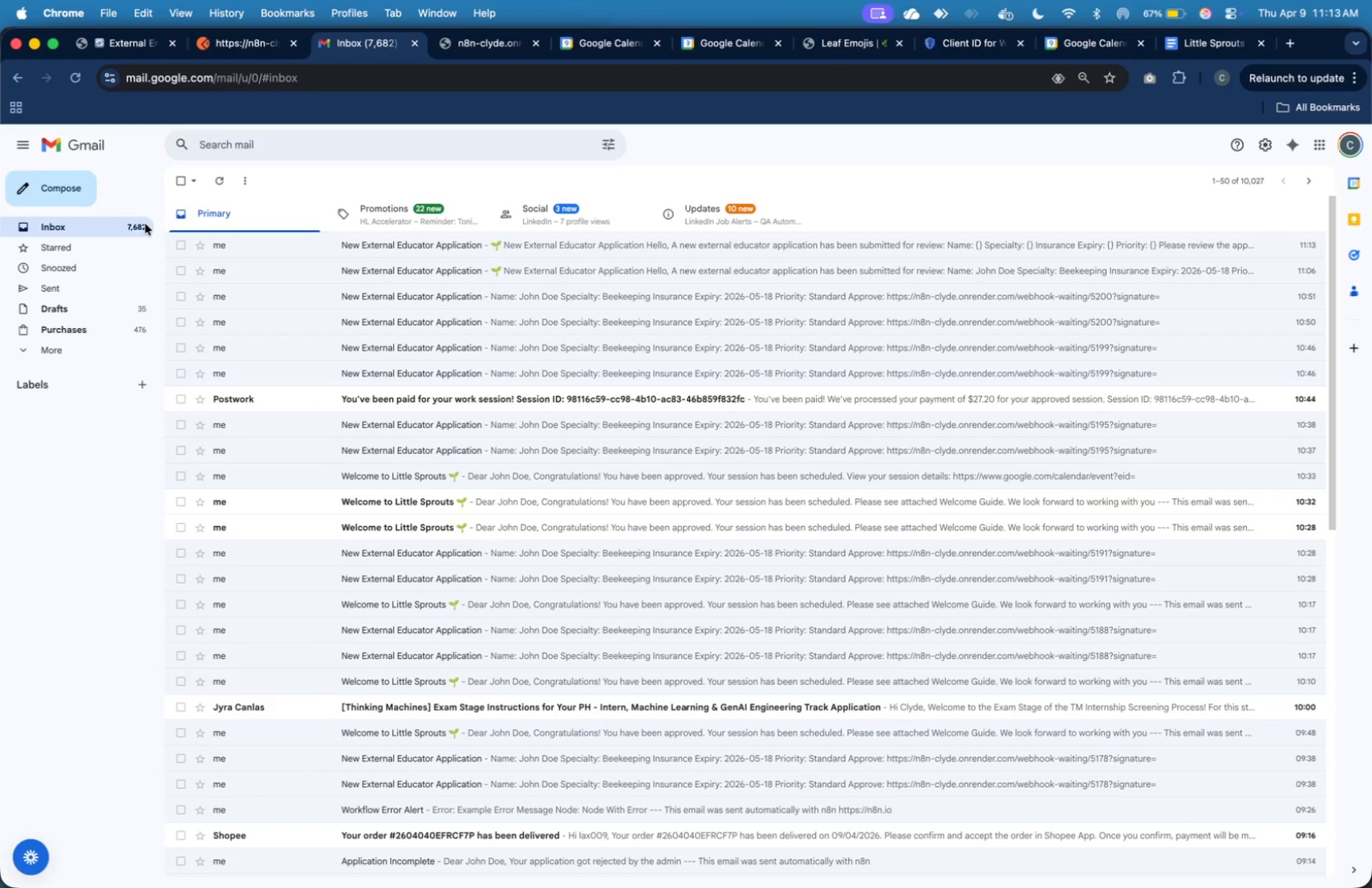 
left_click([145, 224])
 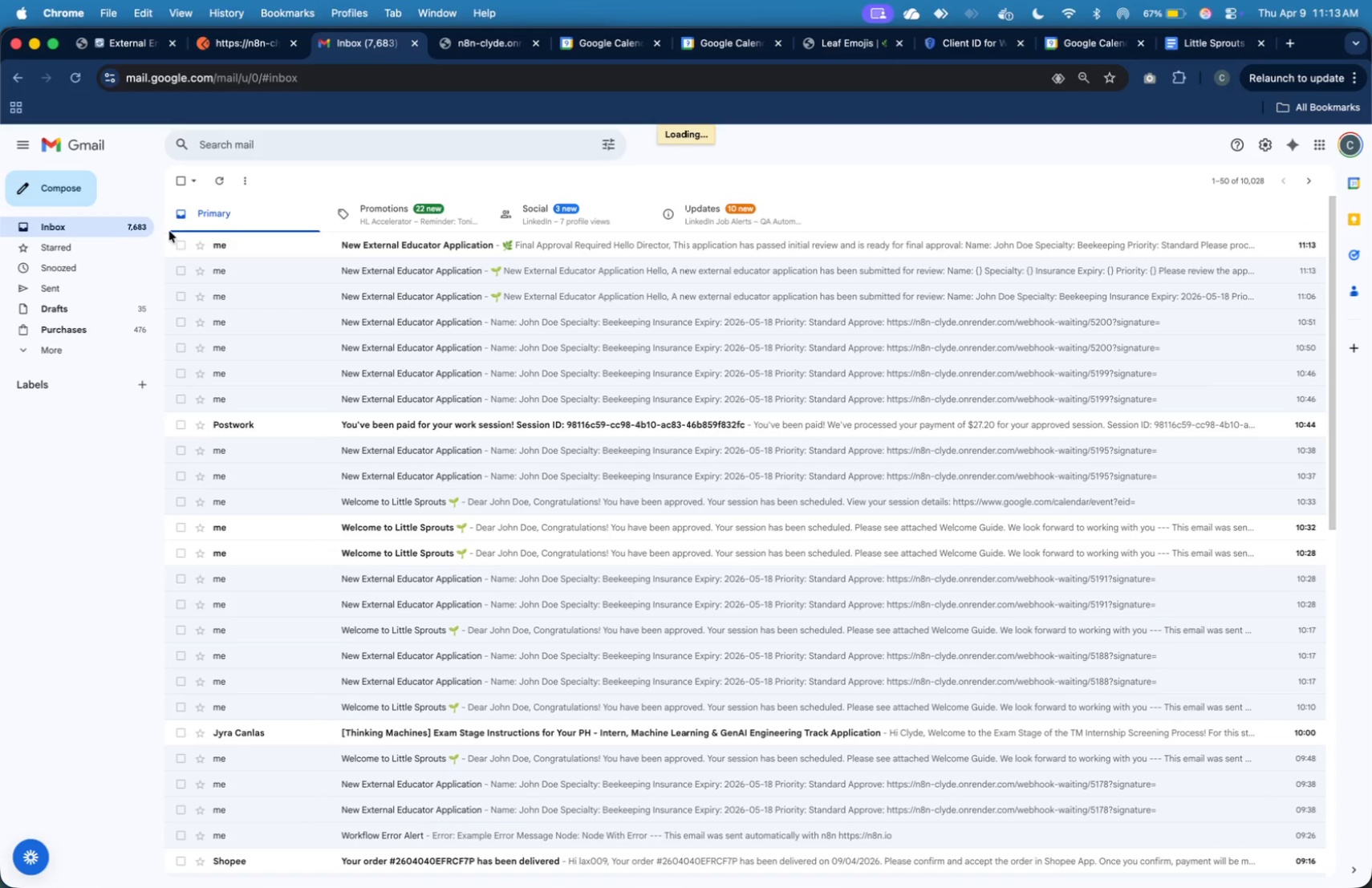 
left_click([260, 247])
 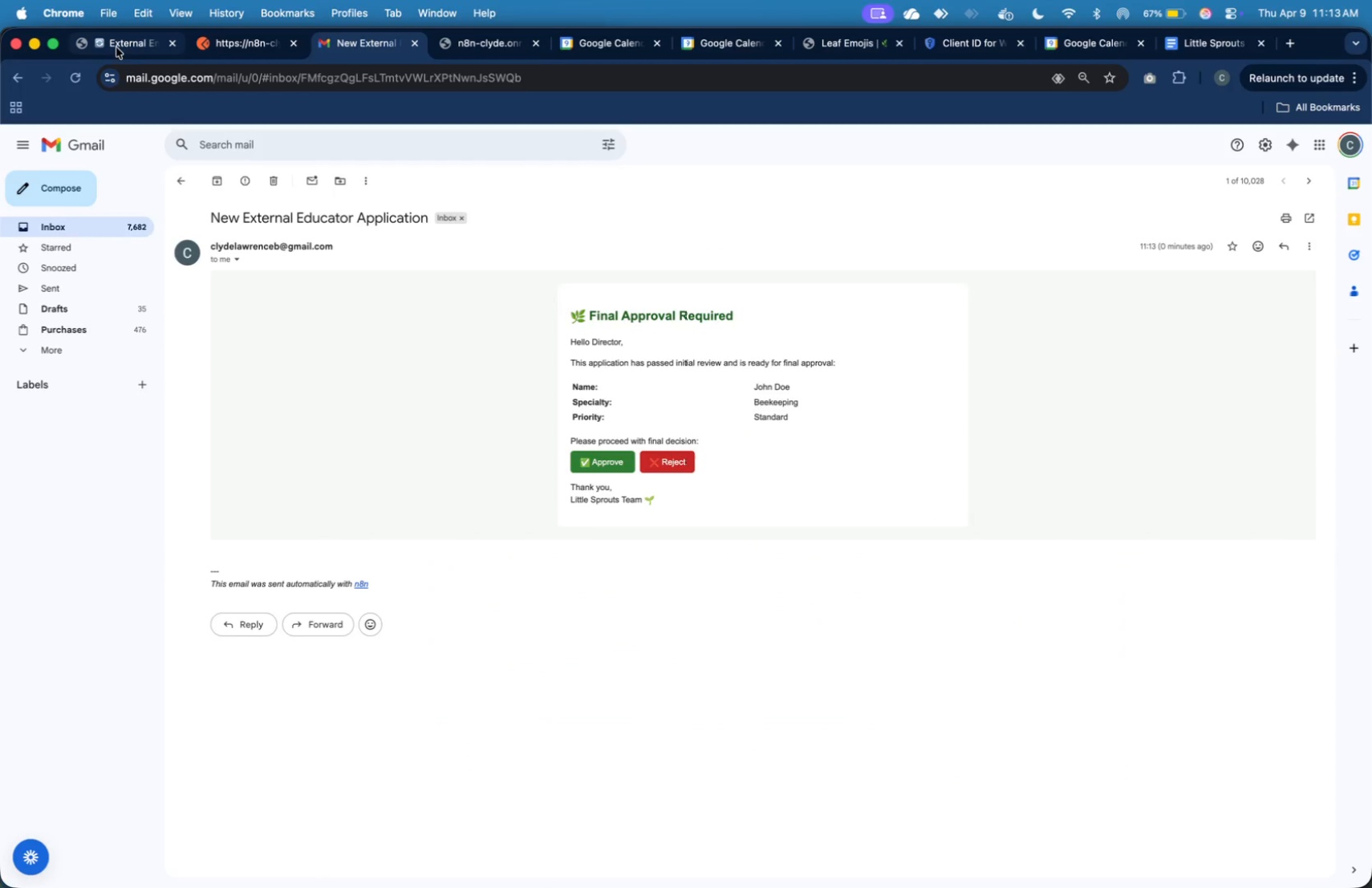 
wait(7.17)
 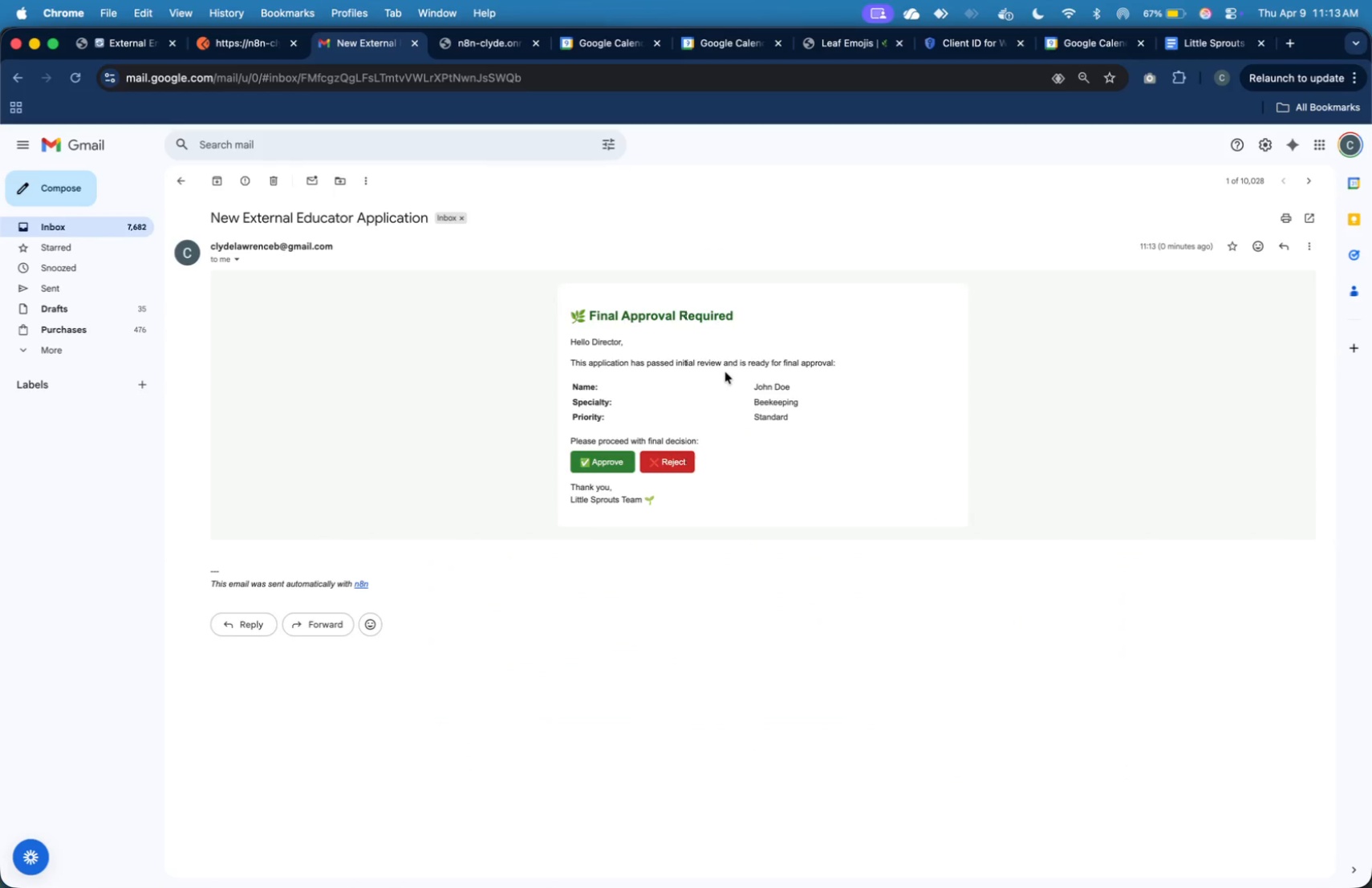 
double_click([664, 463])
 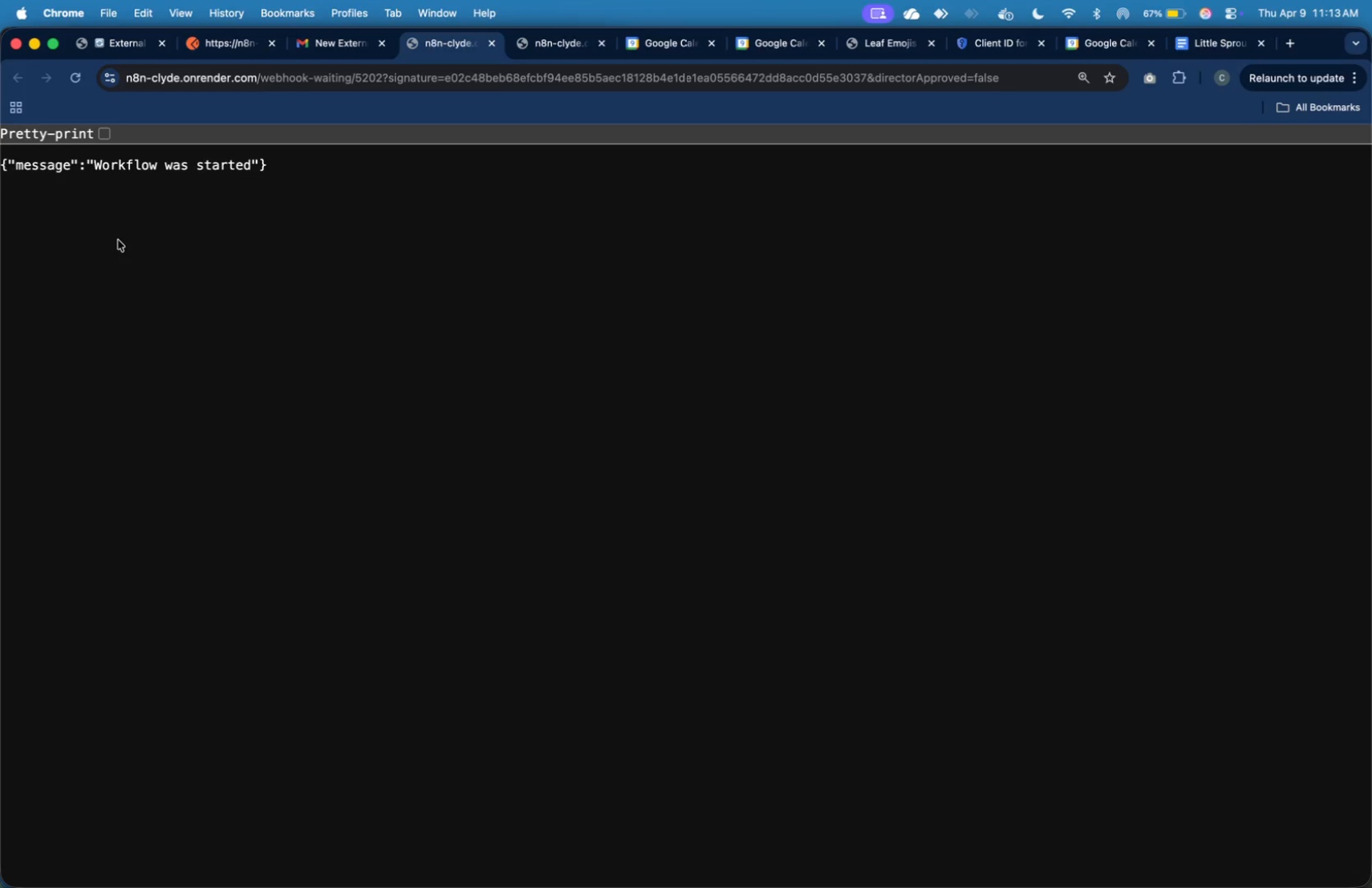 
wait(6.67)
 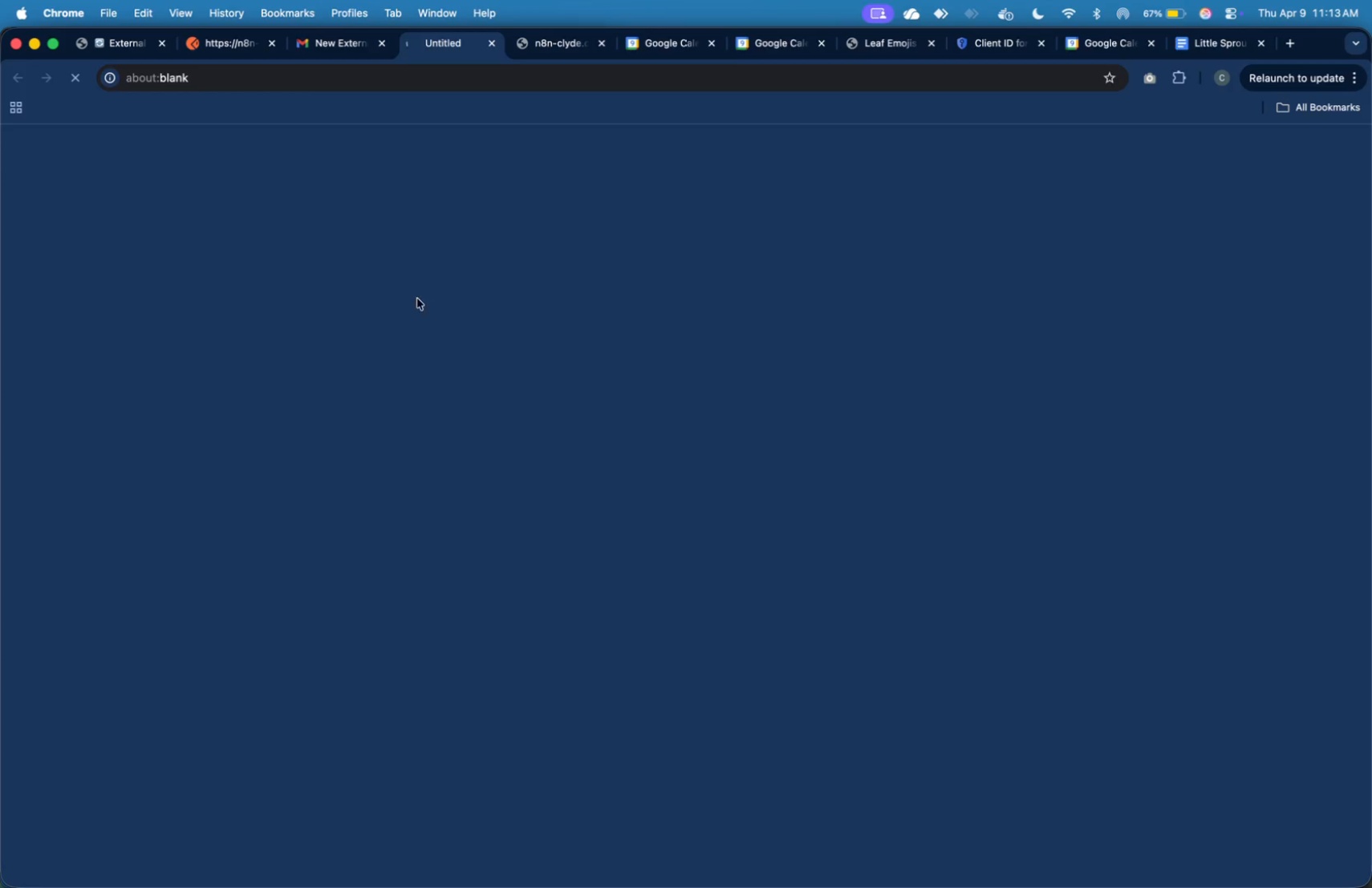 
left_click([319, 54])
 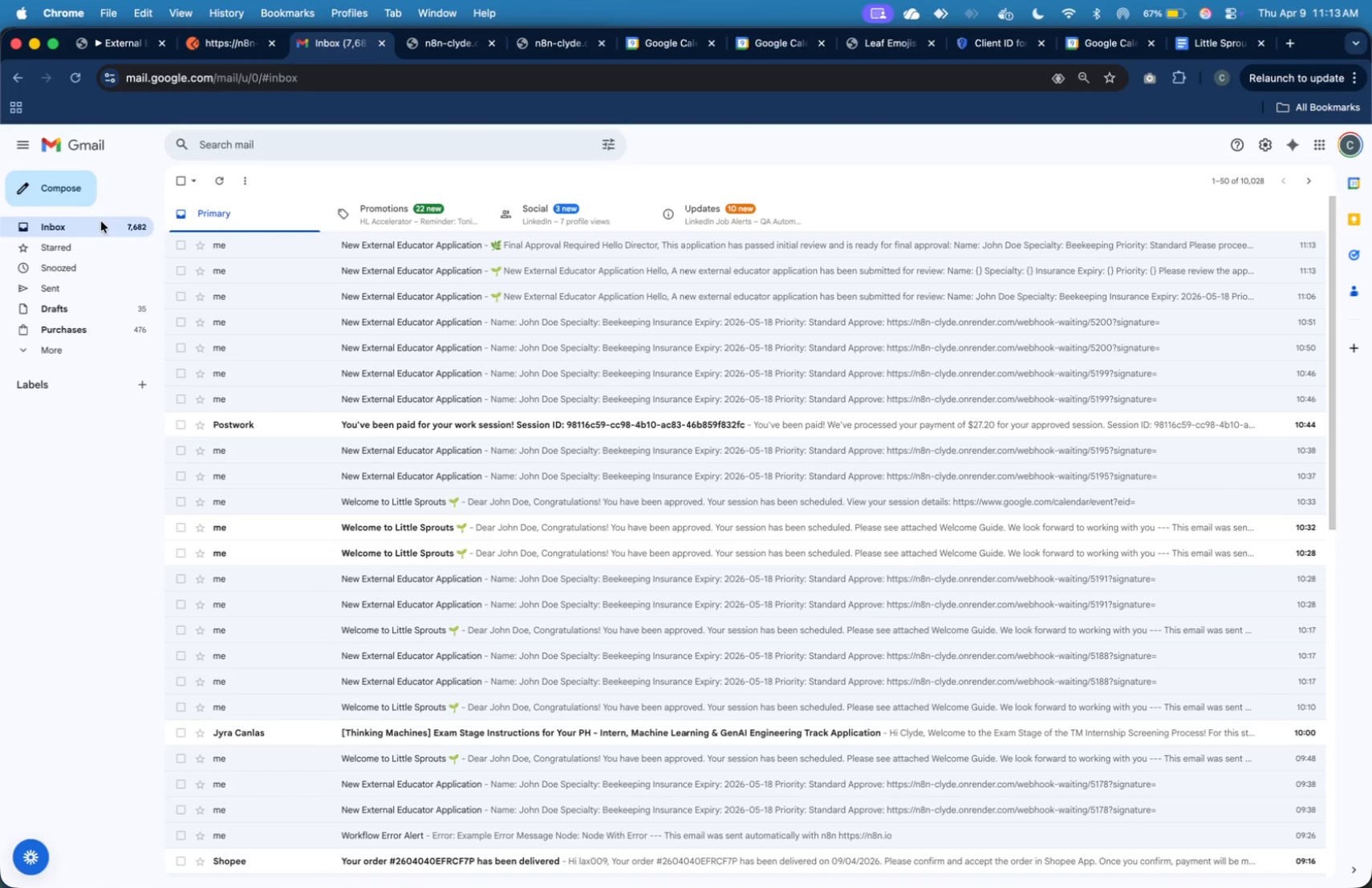 
left_click([101, 222])
 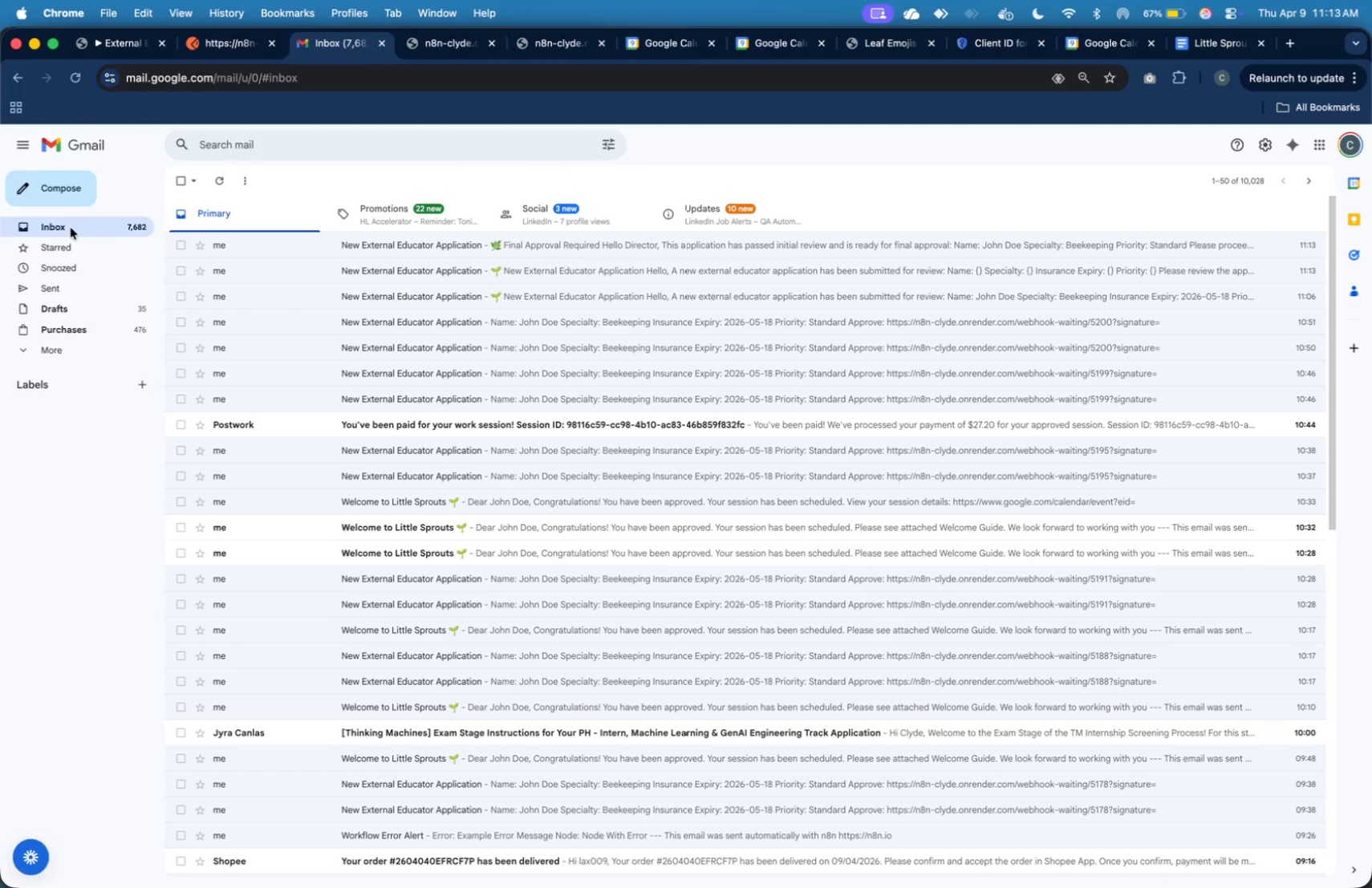 
double_click([66, 228])
 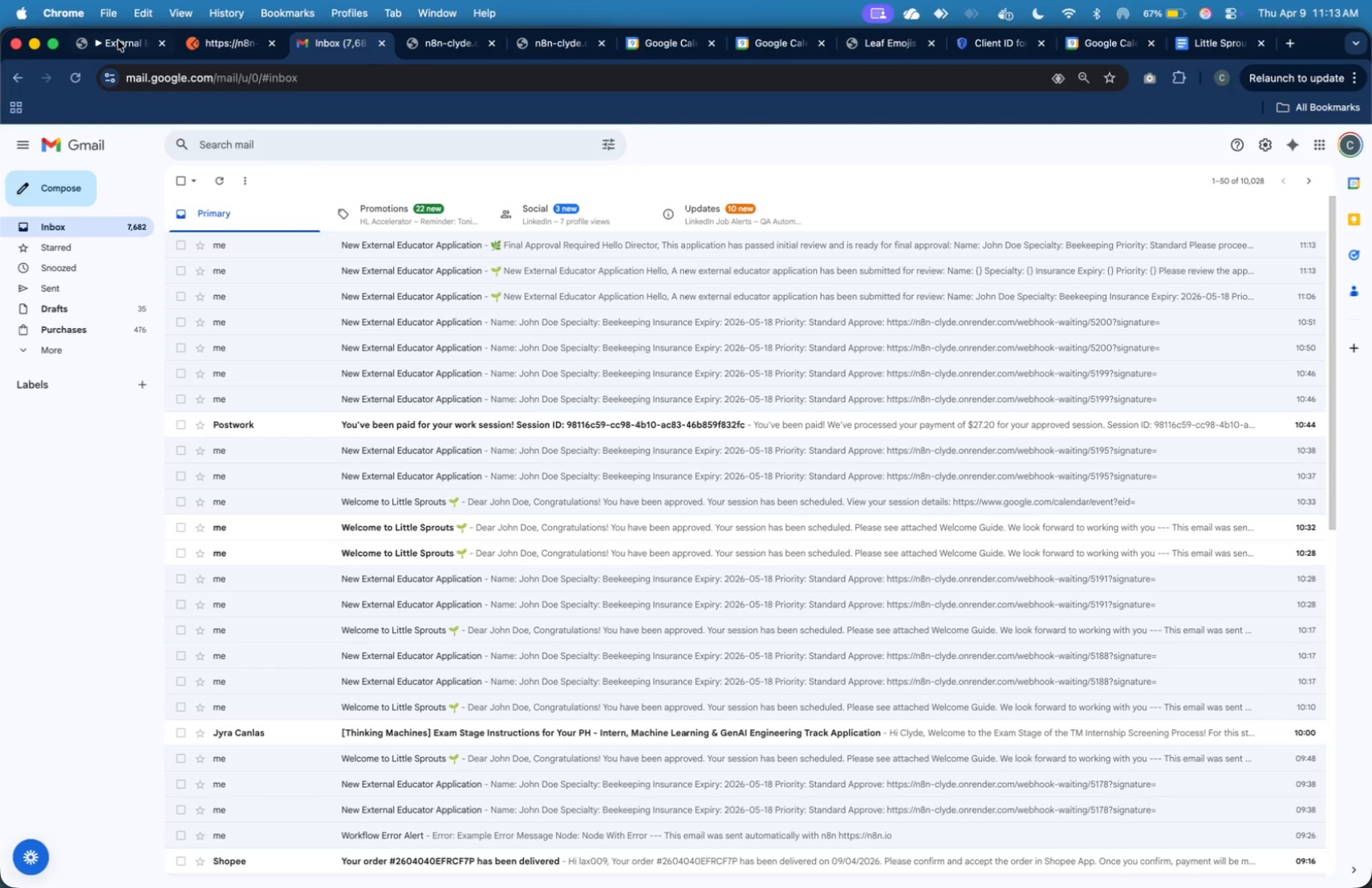 
left_click([121, 36])
 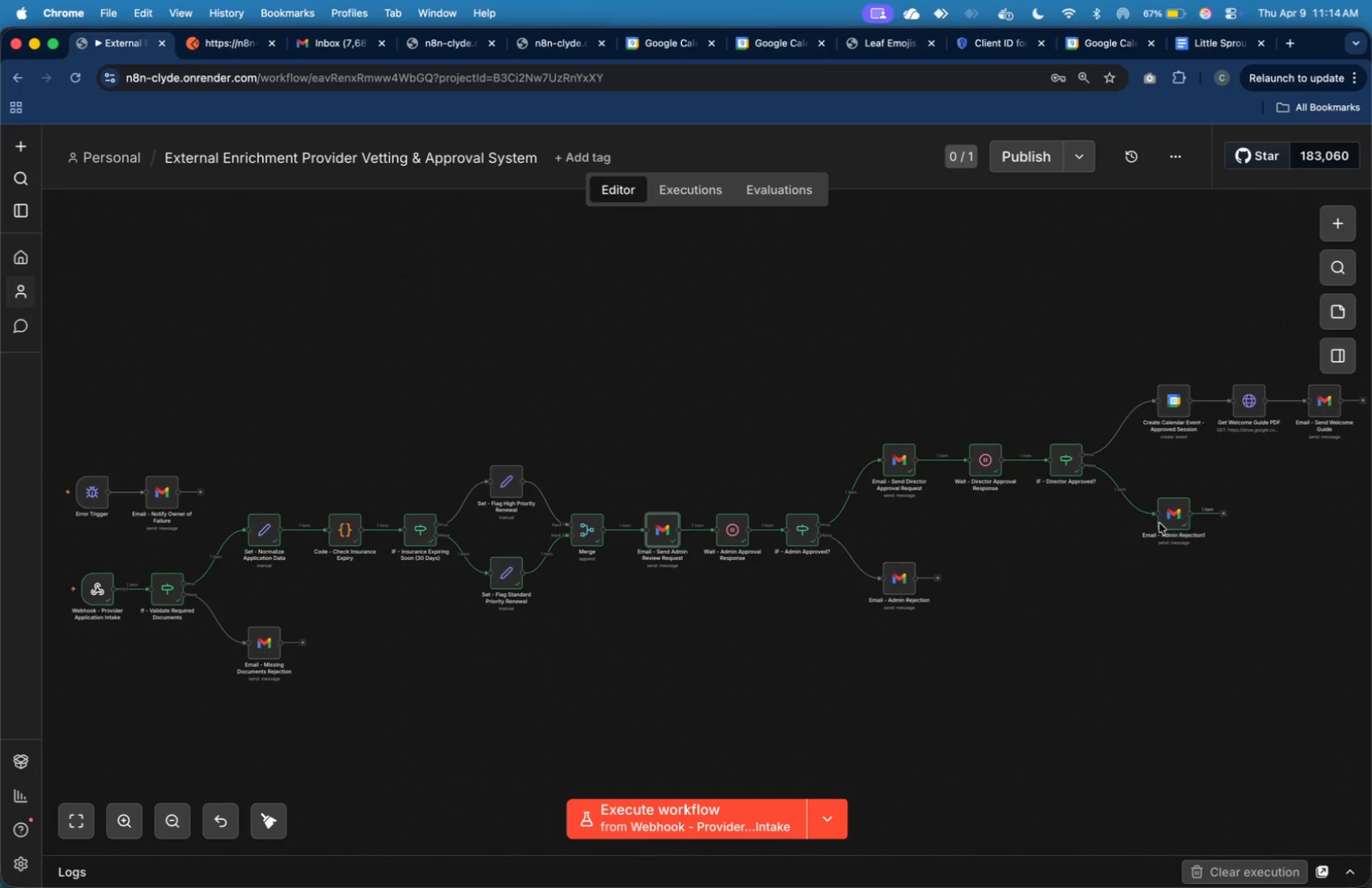 
left_click([339, 48])
 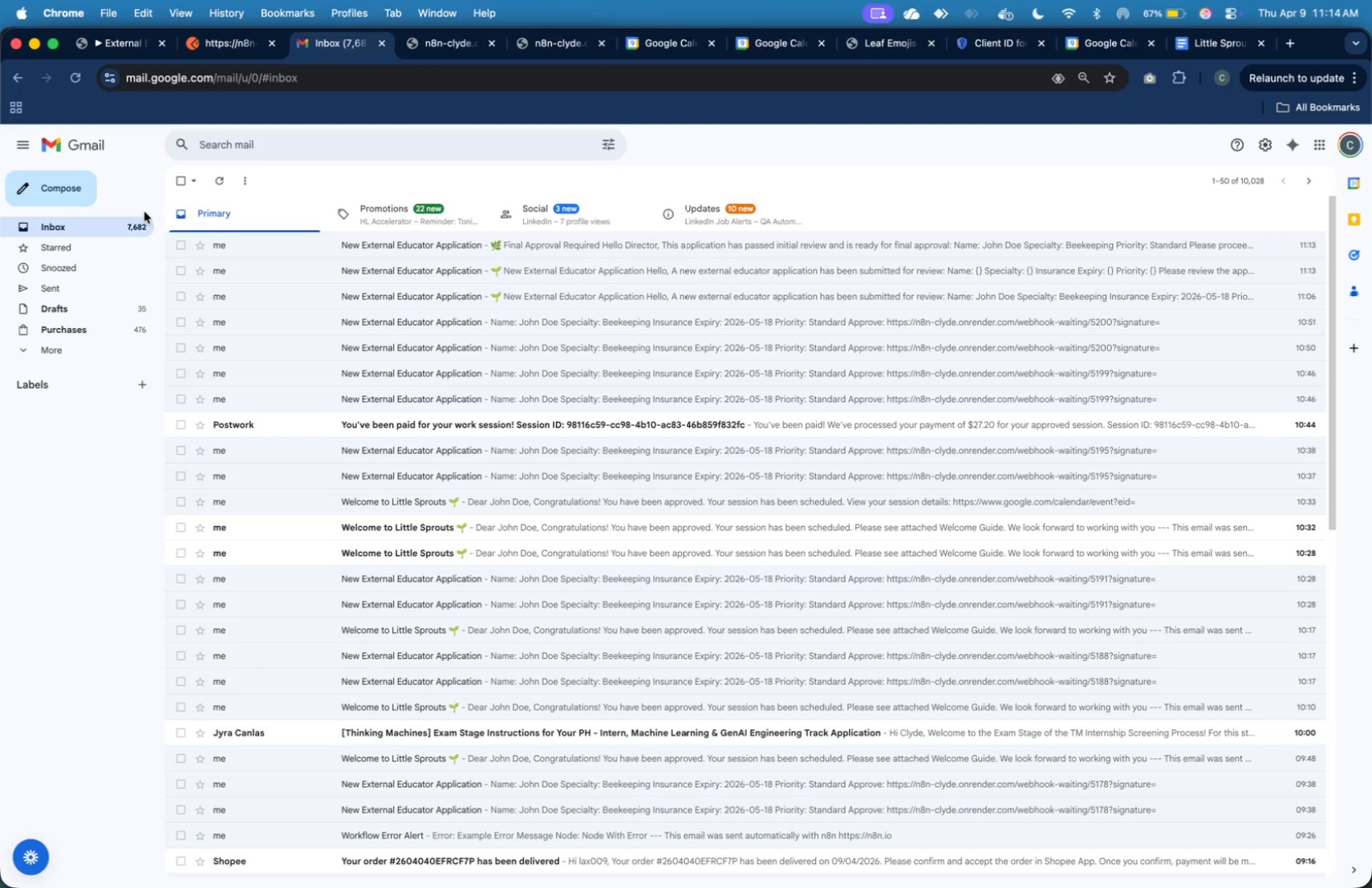 
left_click([130, 225])
 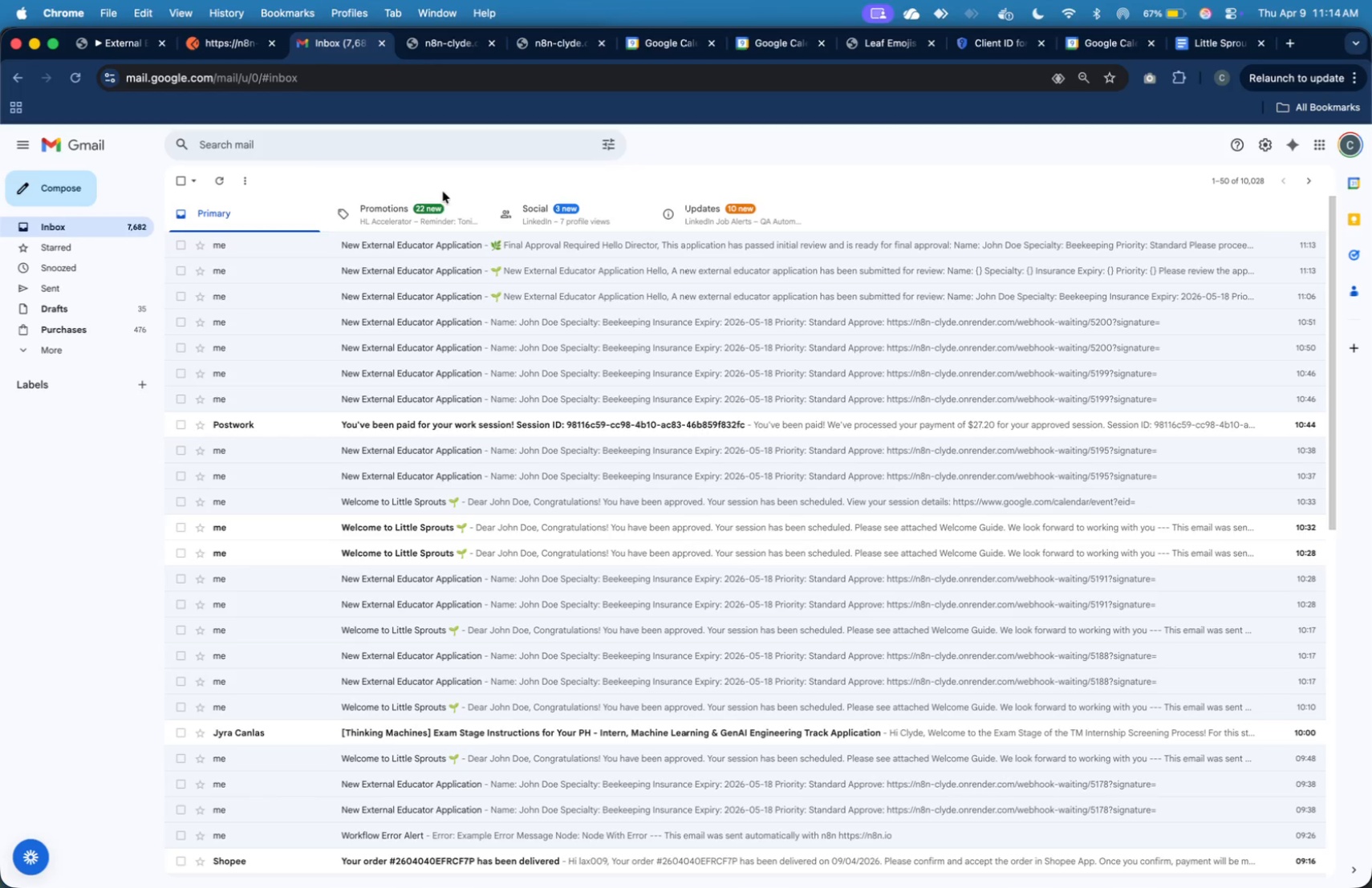 
key(Meta+Backquote)
 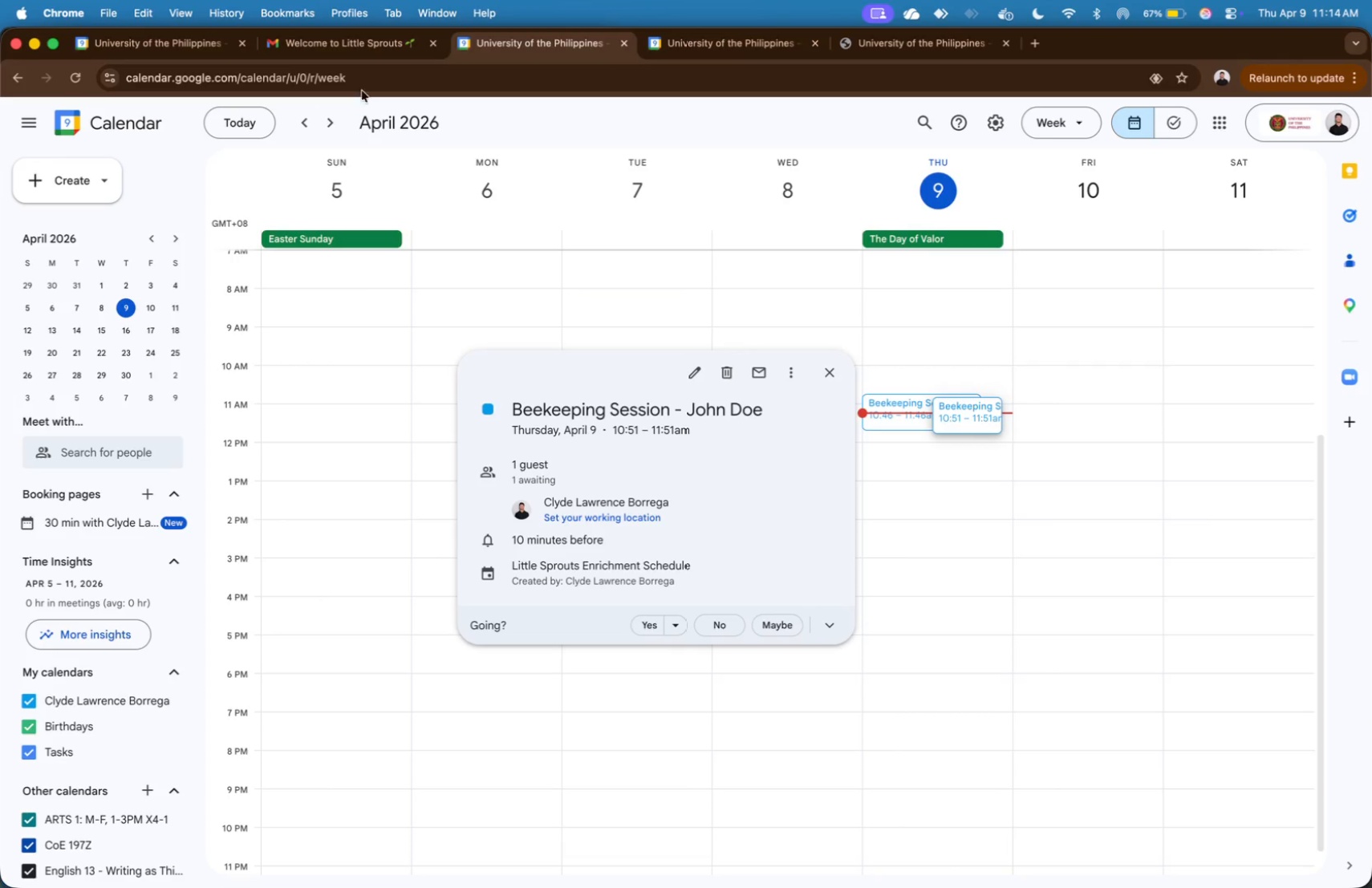 
left_click([355, 55])
 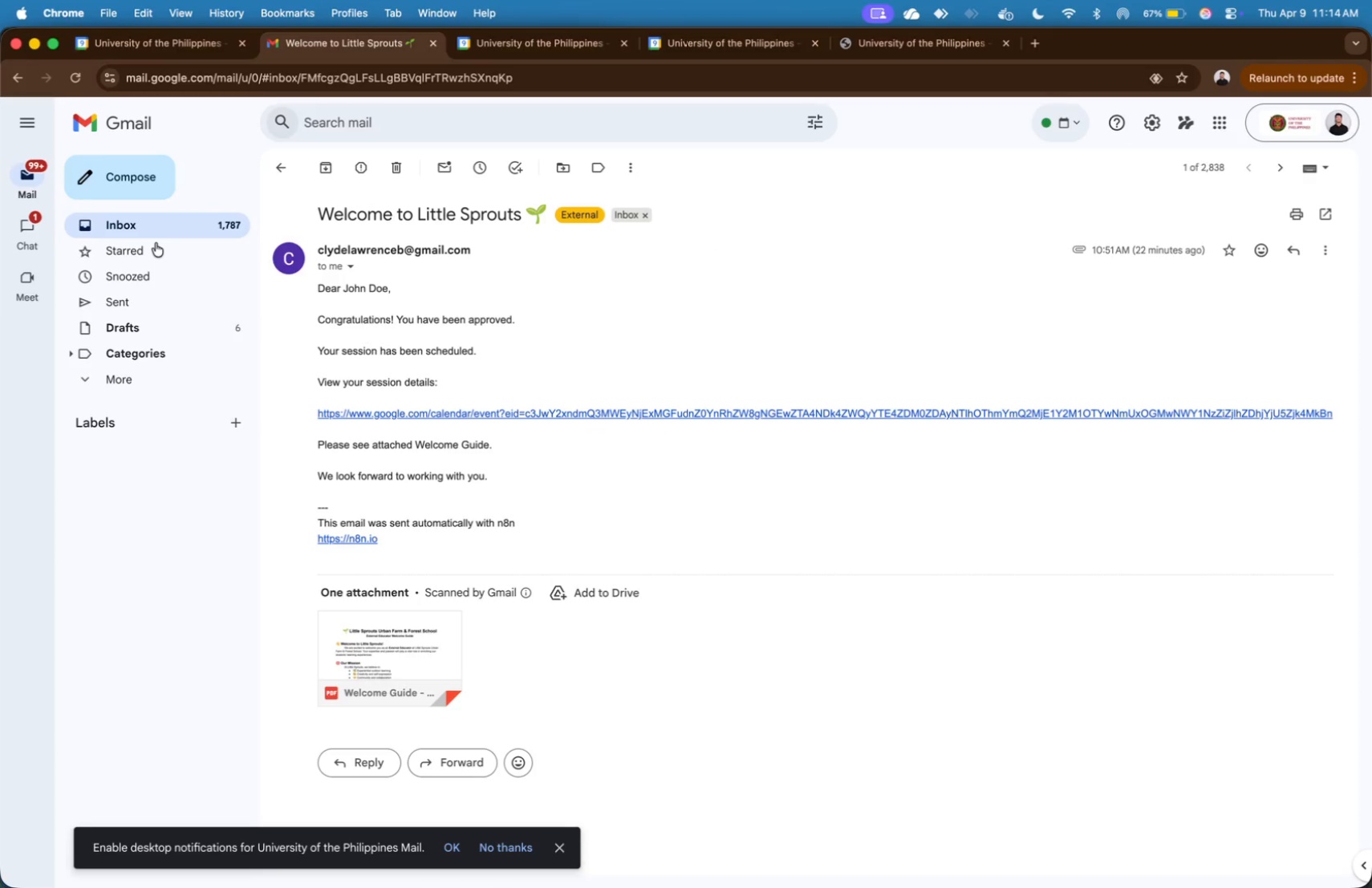 
left_click([162, 225])
 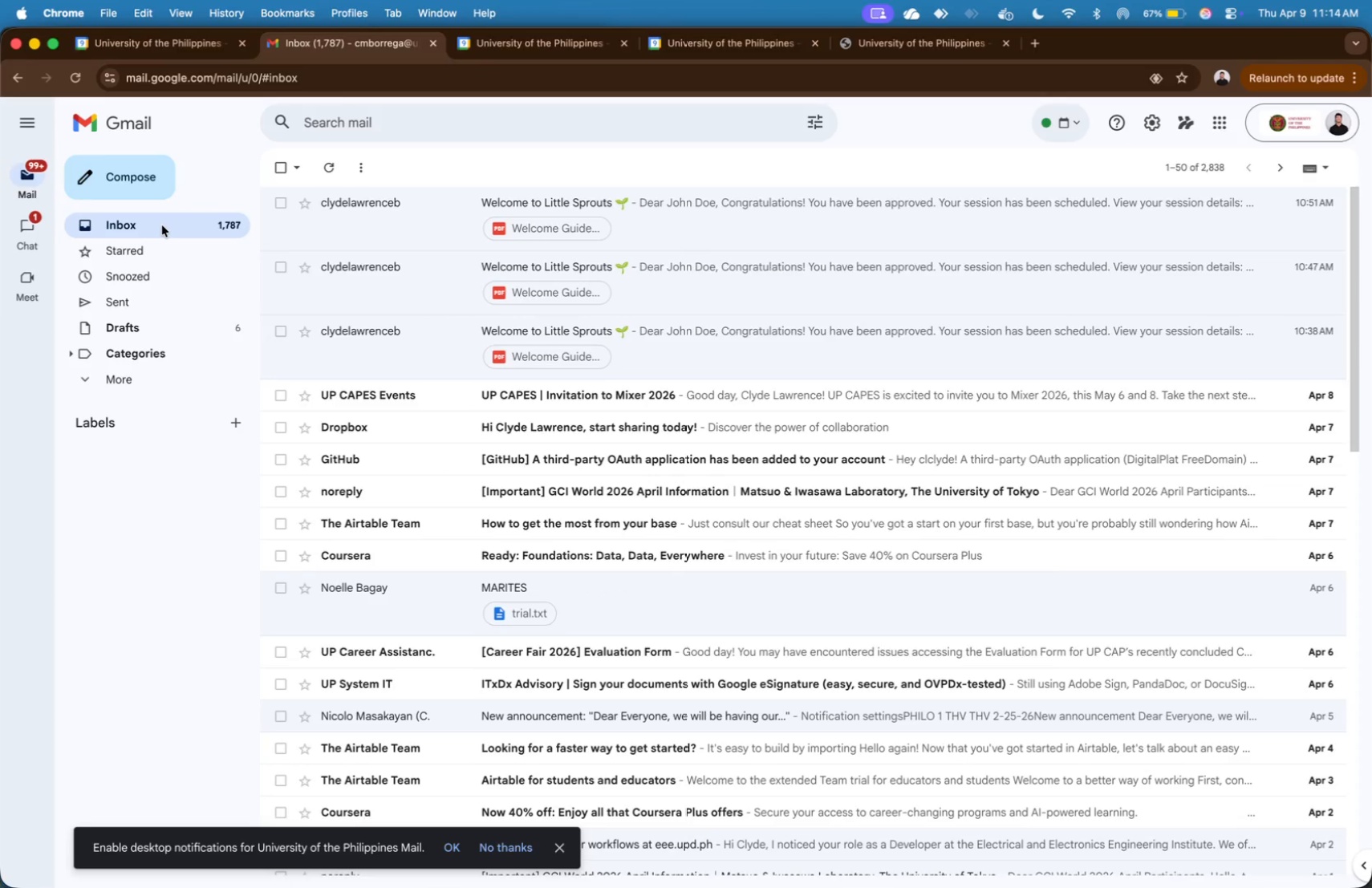 
left_click([162, 225])
 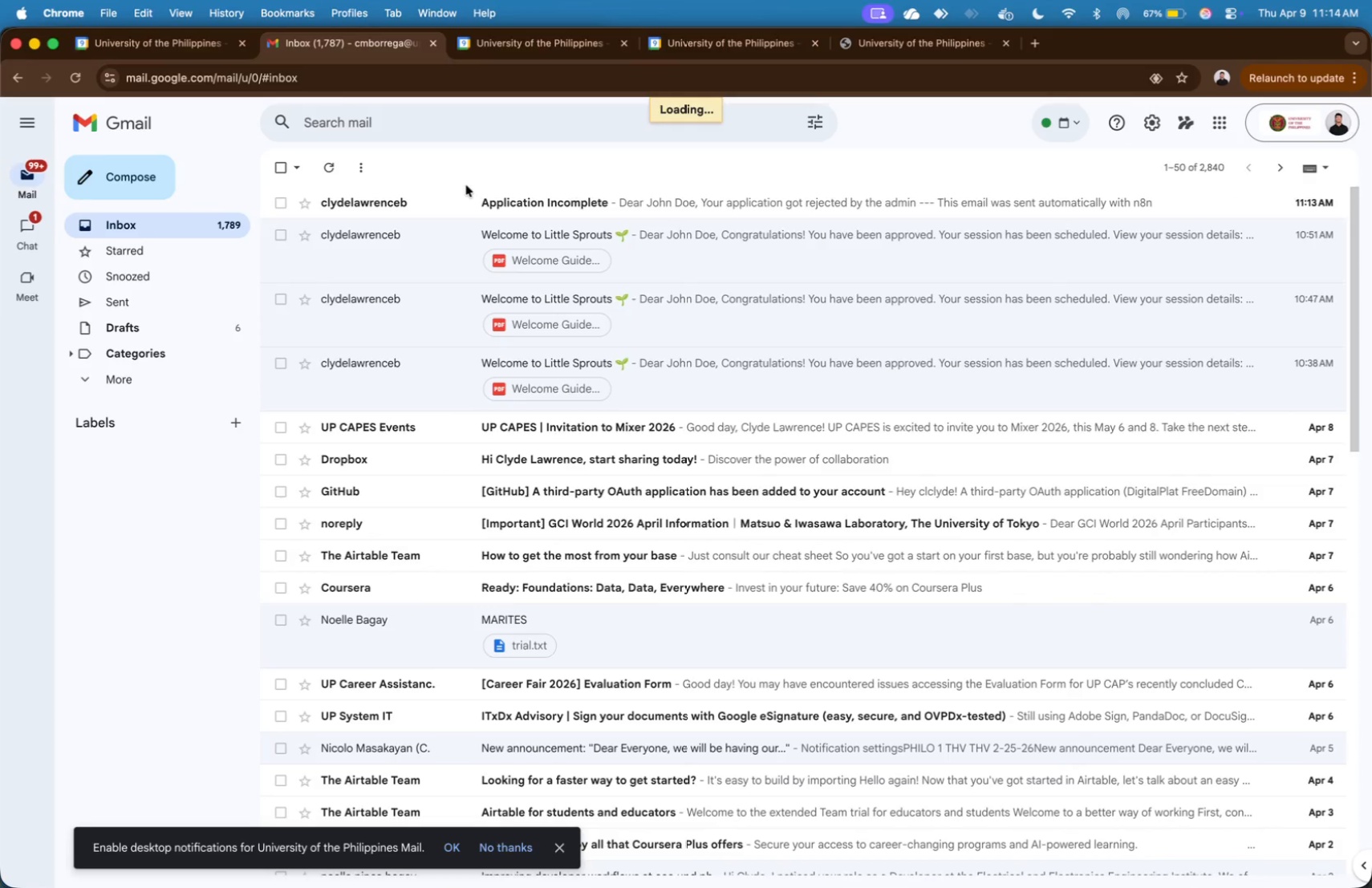 
left_click([479, 203])
 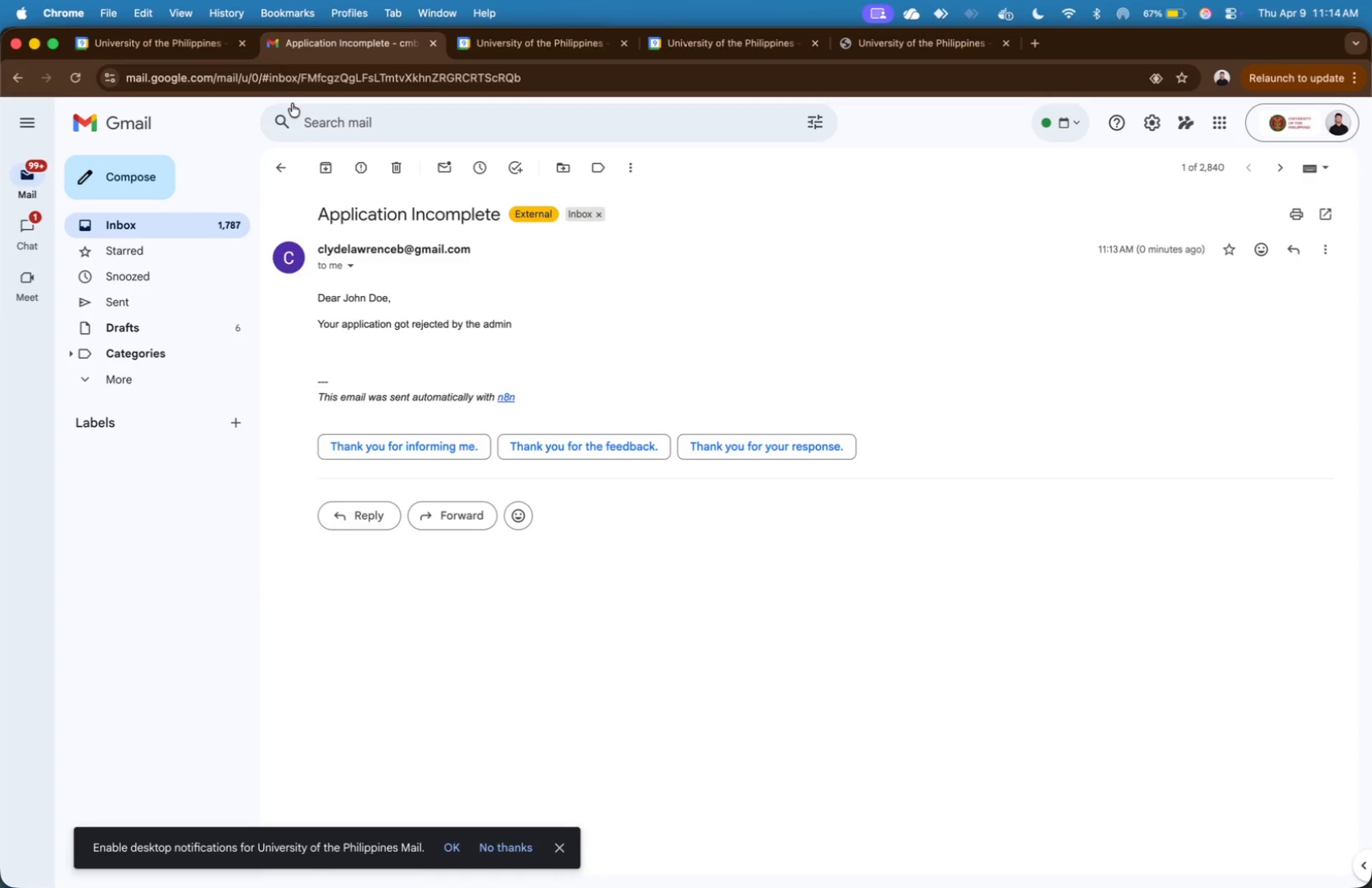 
left_click([211, 47])
 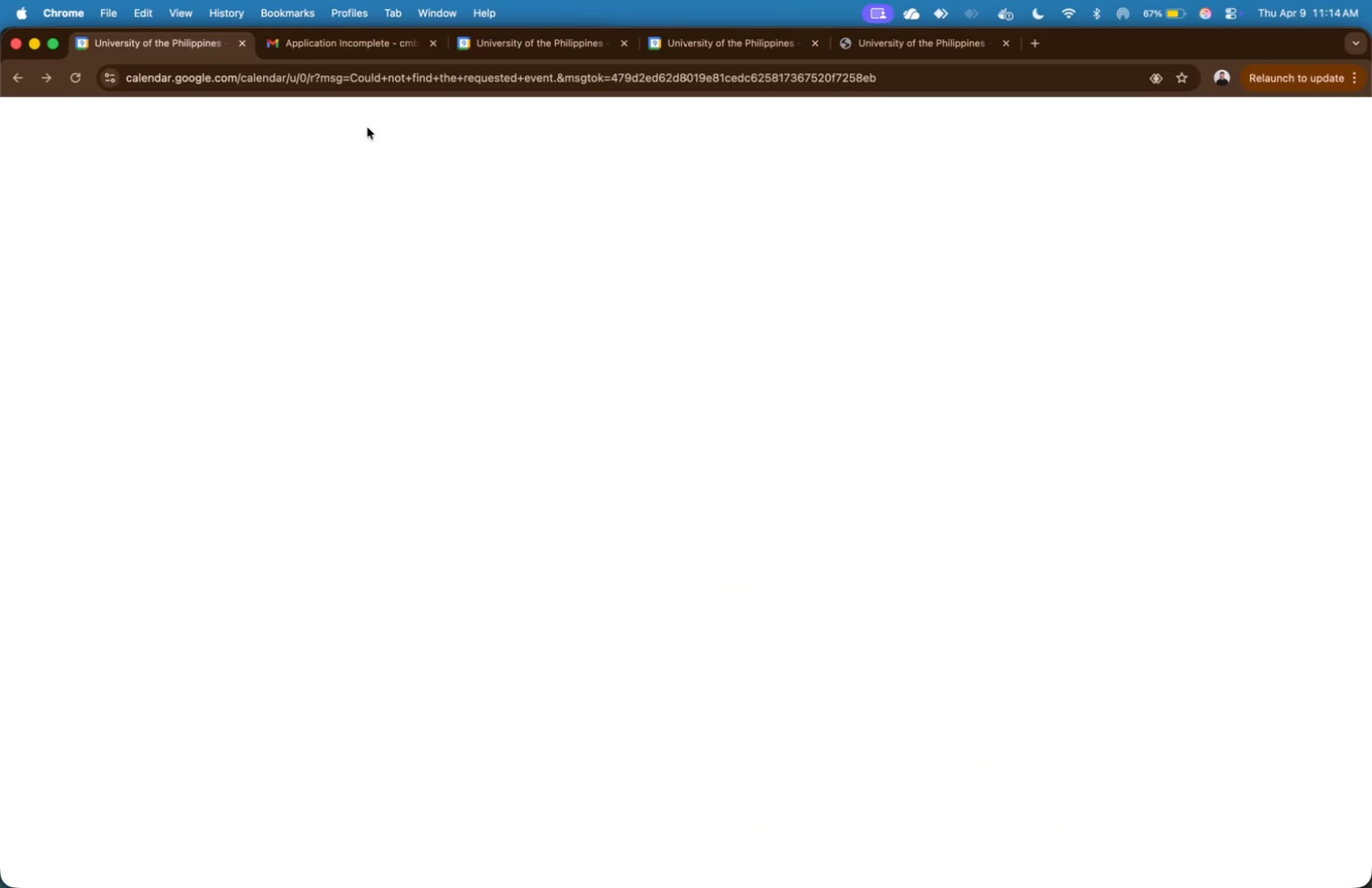 
left_click([385, 38])
 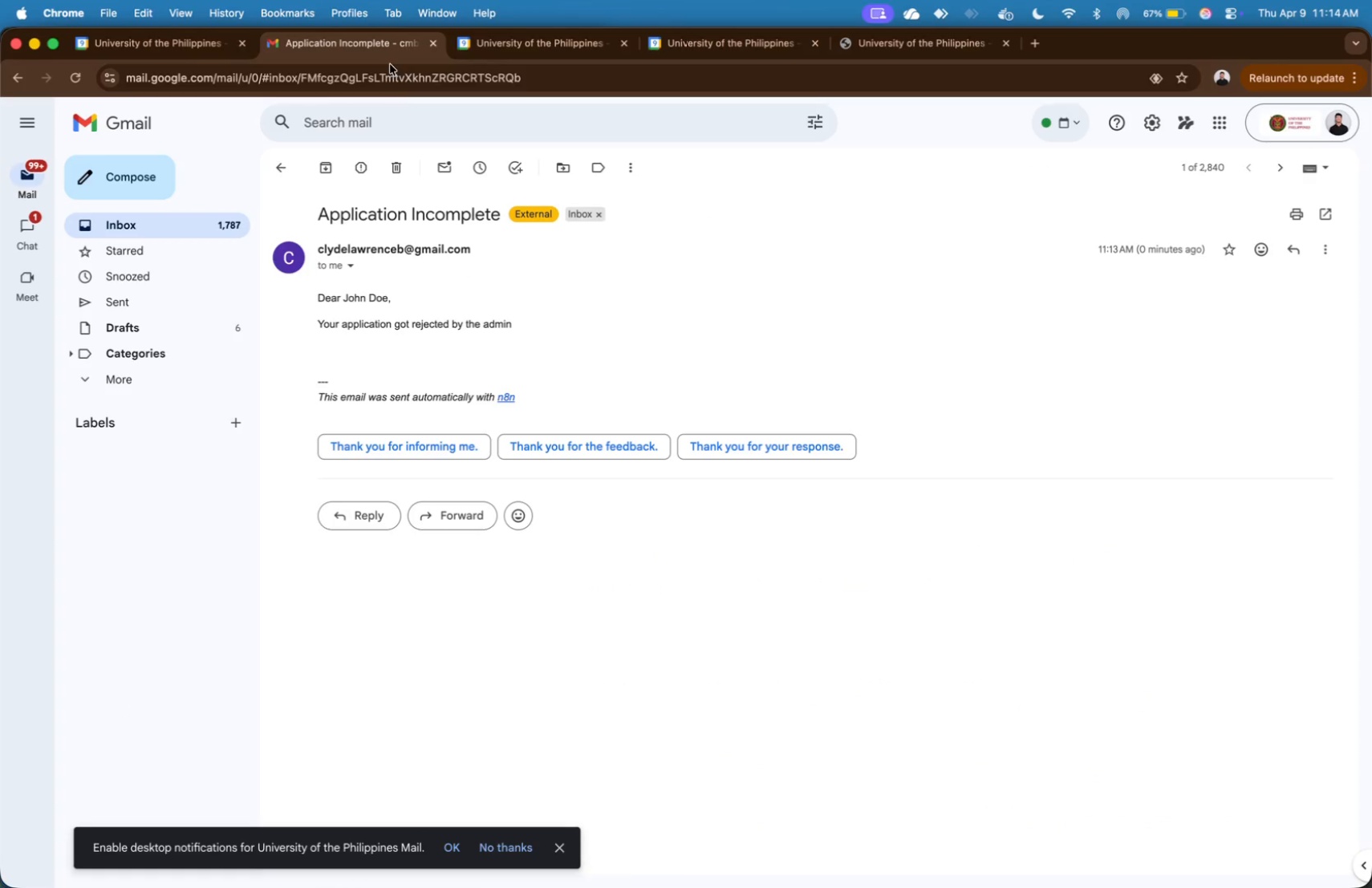 
key(Meta+Backquote)
 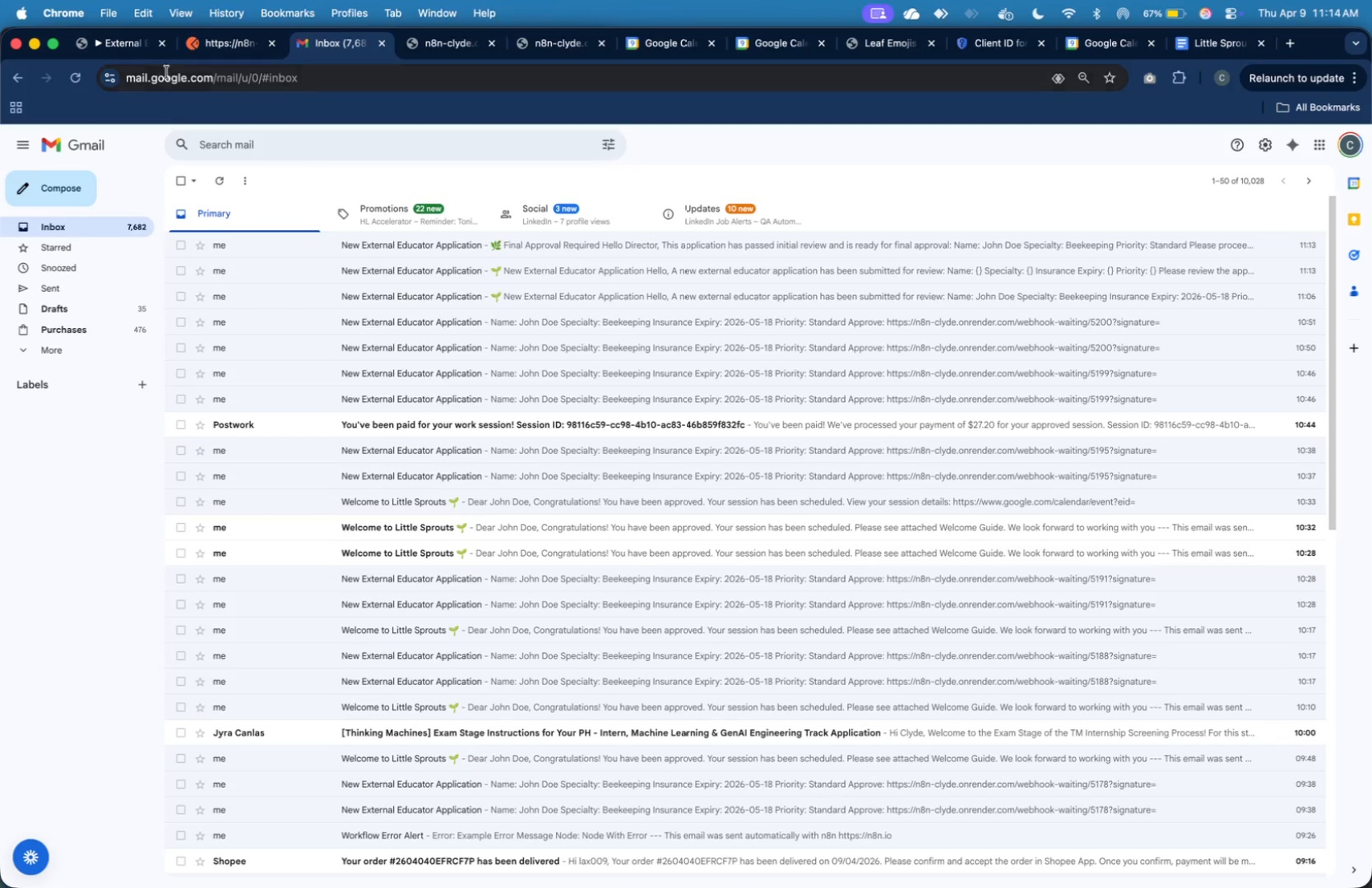 
left_click([122, 51])
 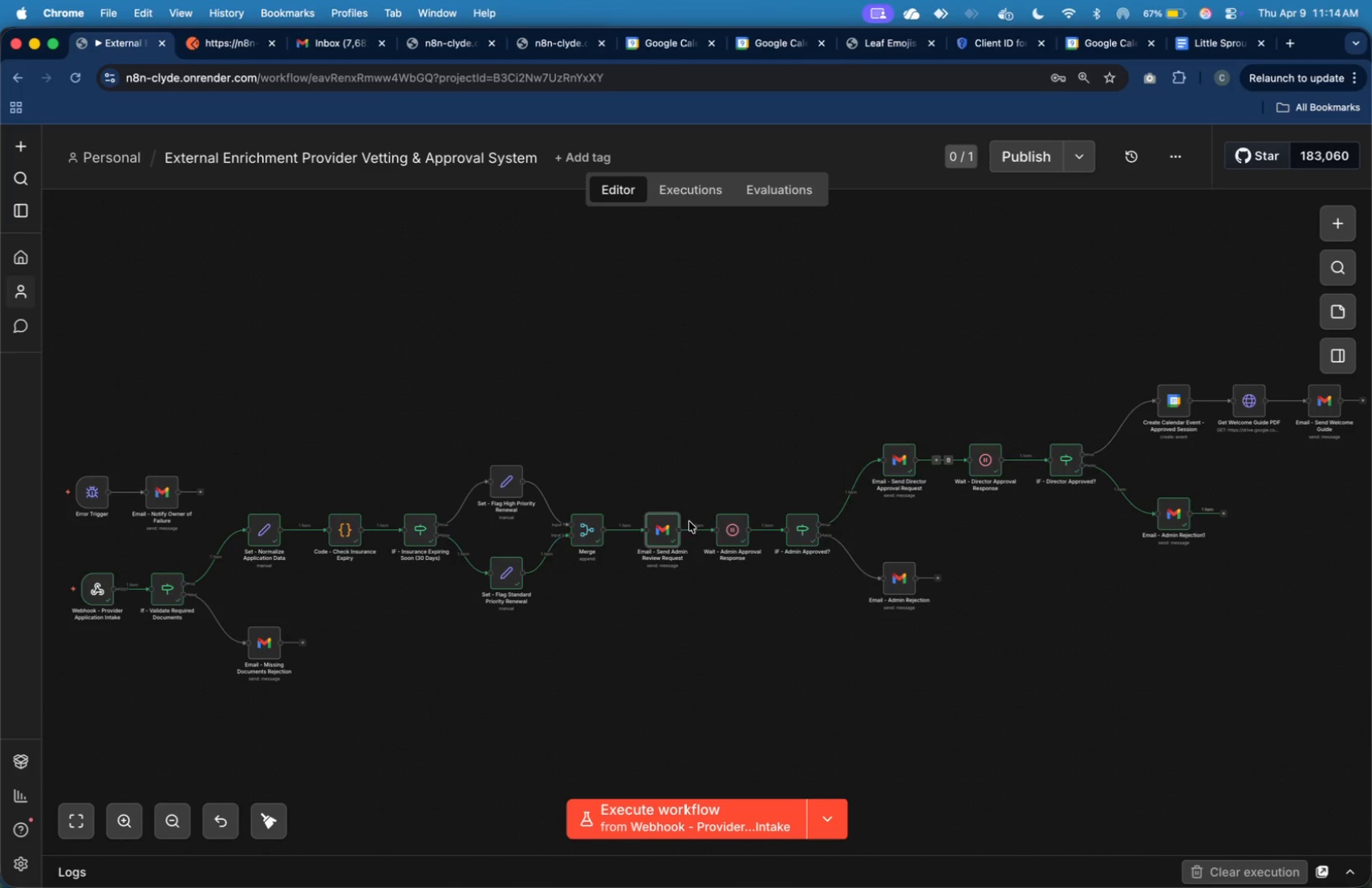 
double_click([664, 529])
 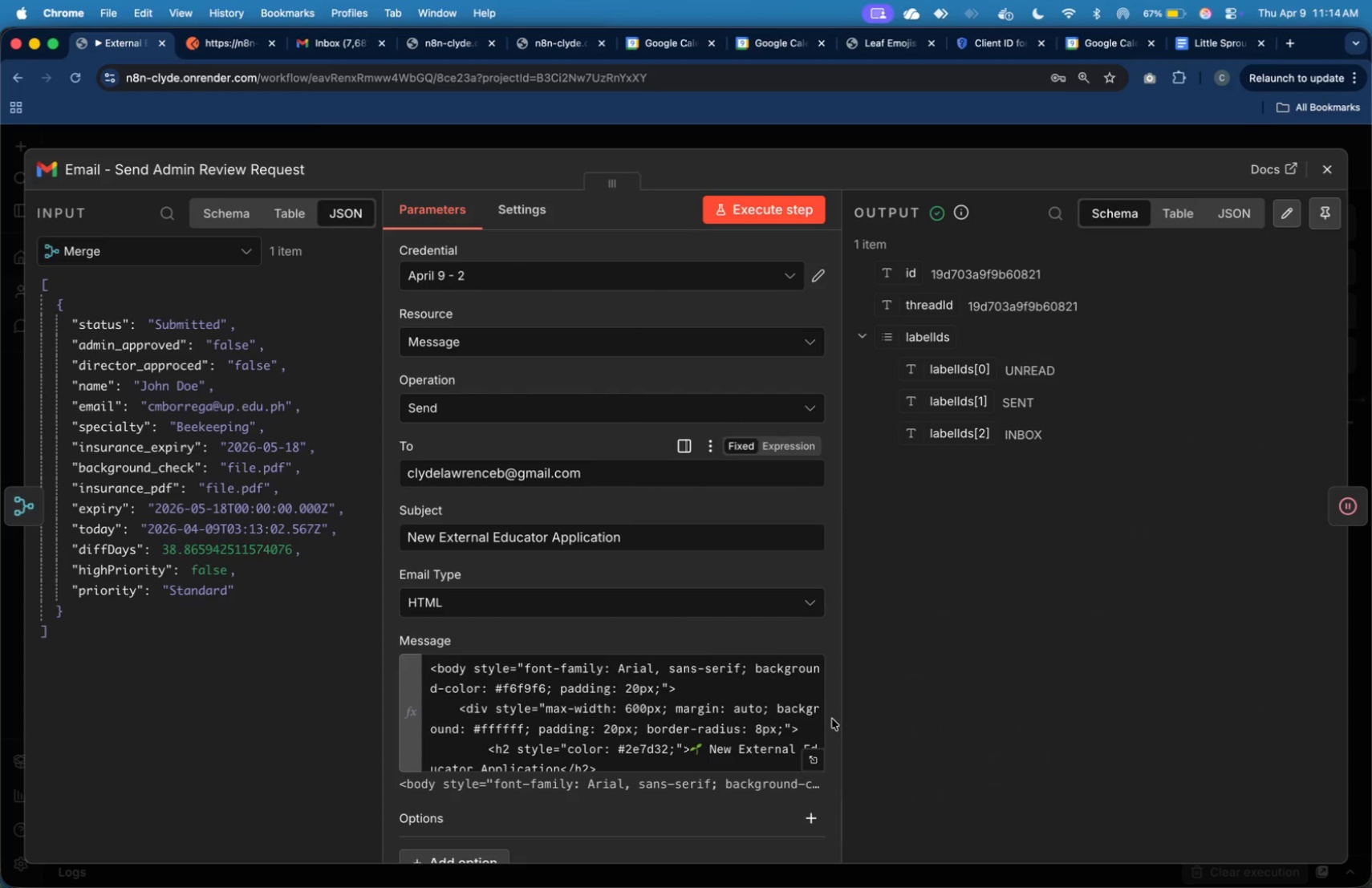 
left_click([810, 766])
 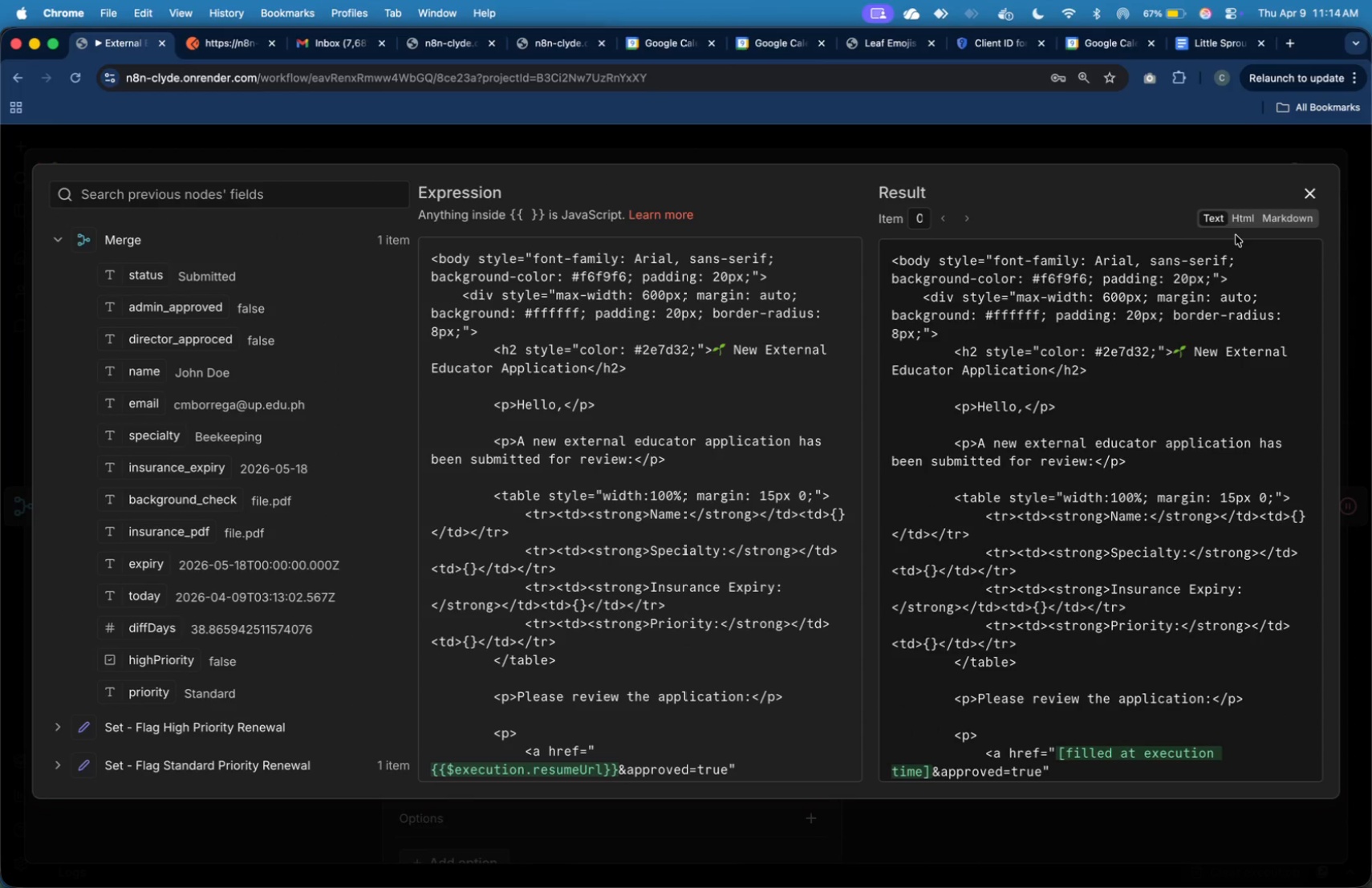 
left_click([1243, 222])
 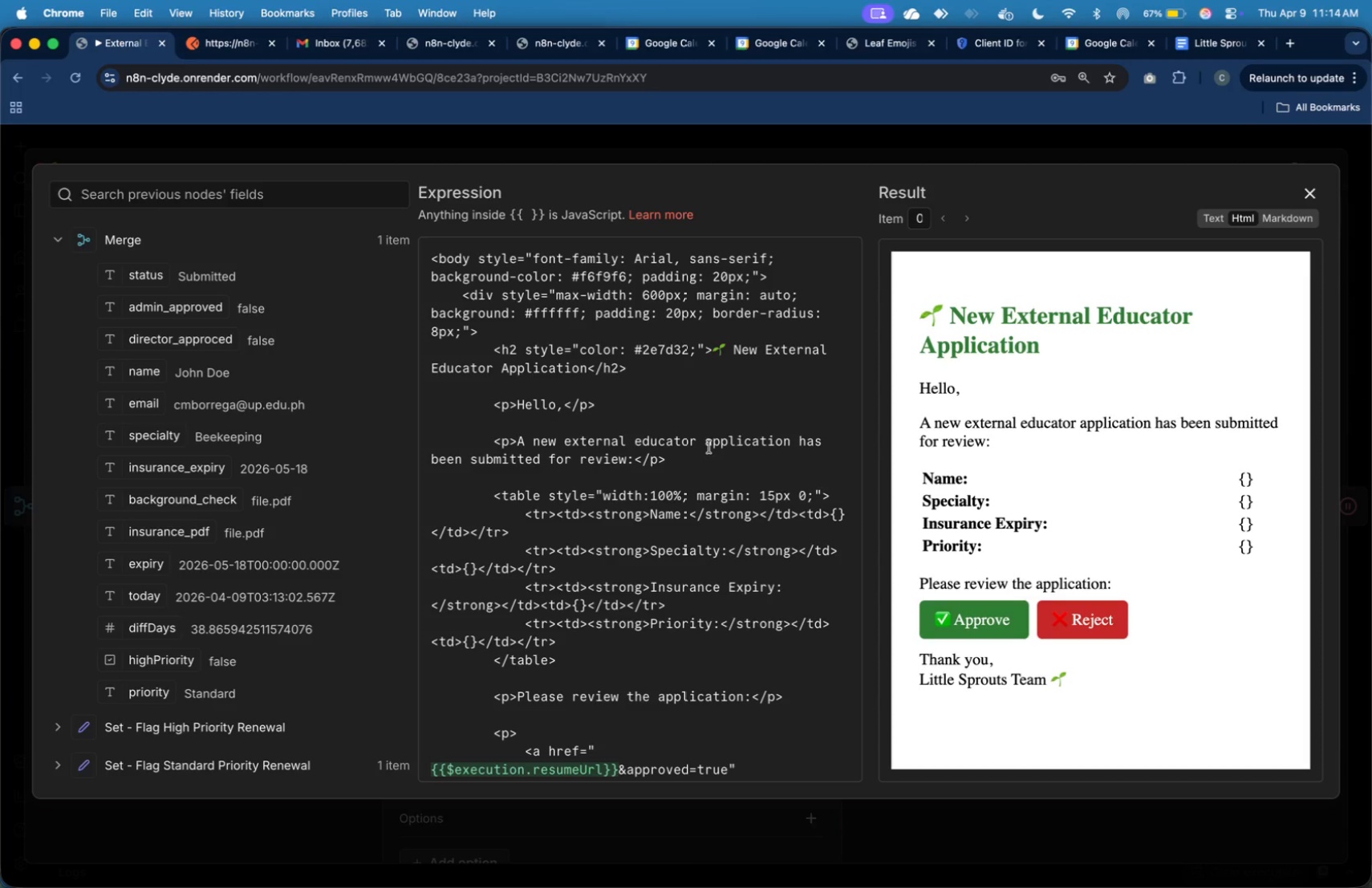 
scroll: coordinate [705, 448], scroll_direction: down, amount: 3.0
 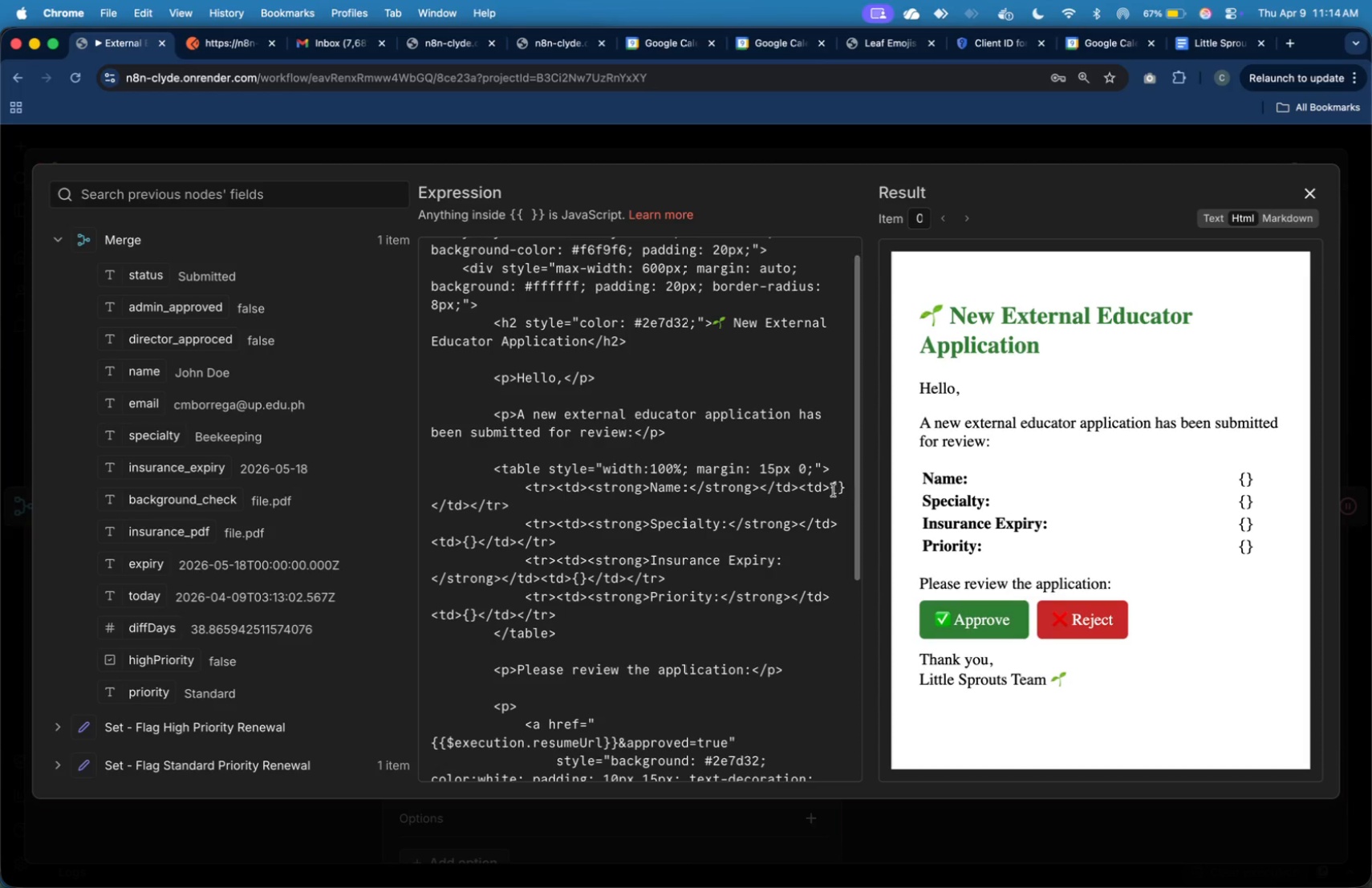 
left_click_drag(start_coordinate=[832, 489], to_coordinate=[846, 495])
 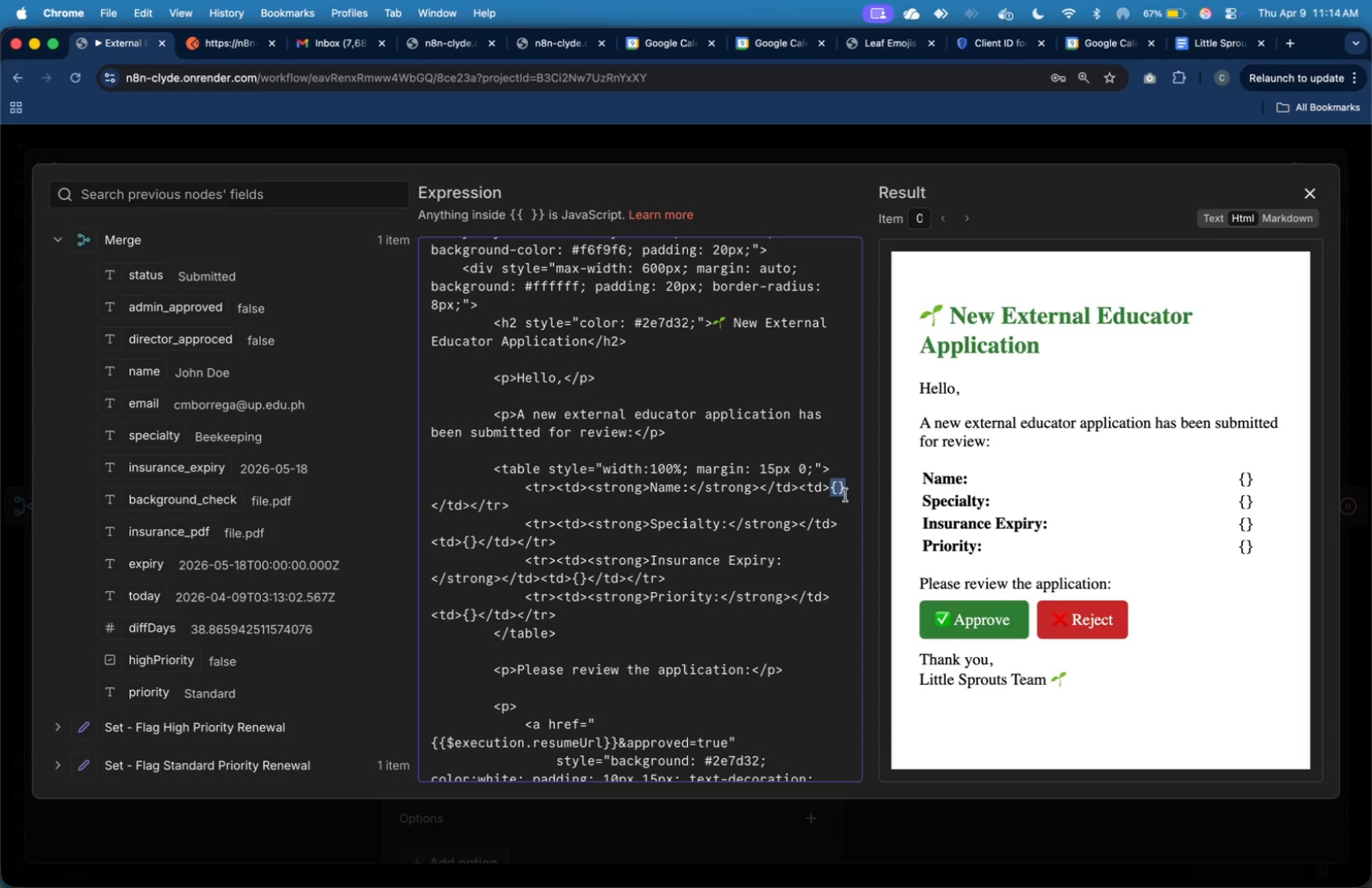 
key(Backspace)
 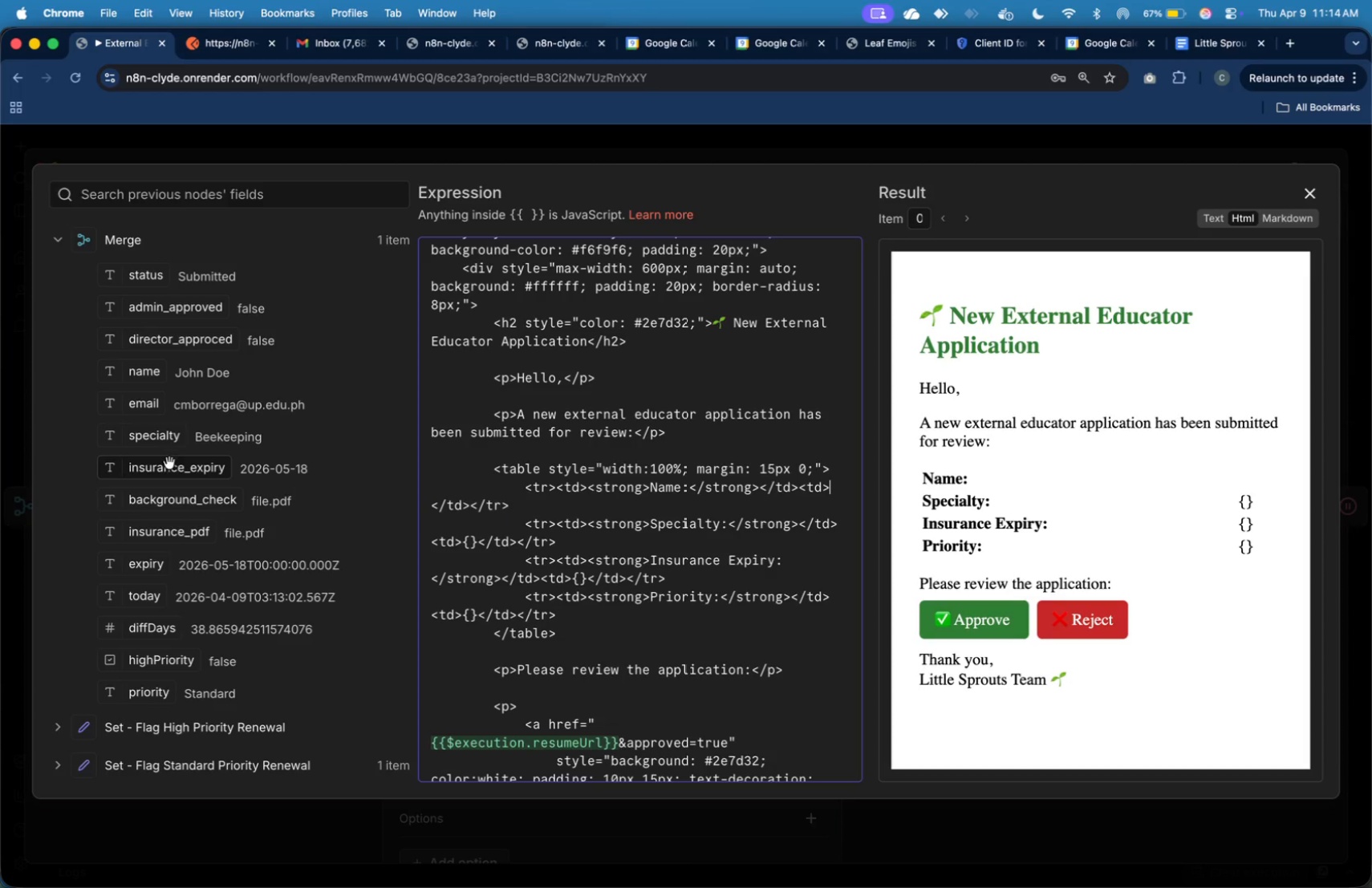 
left_click_drag(start_coordinate=[145, 379], to_coordinate=[831, 490])
 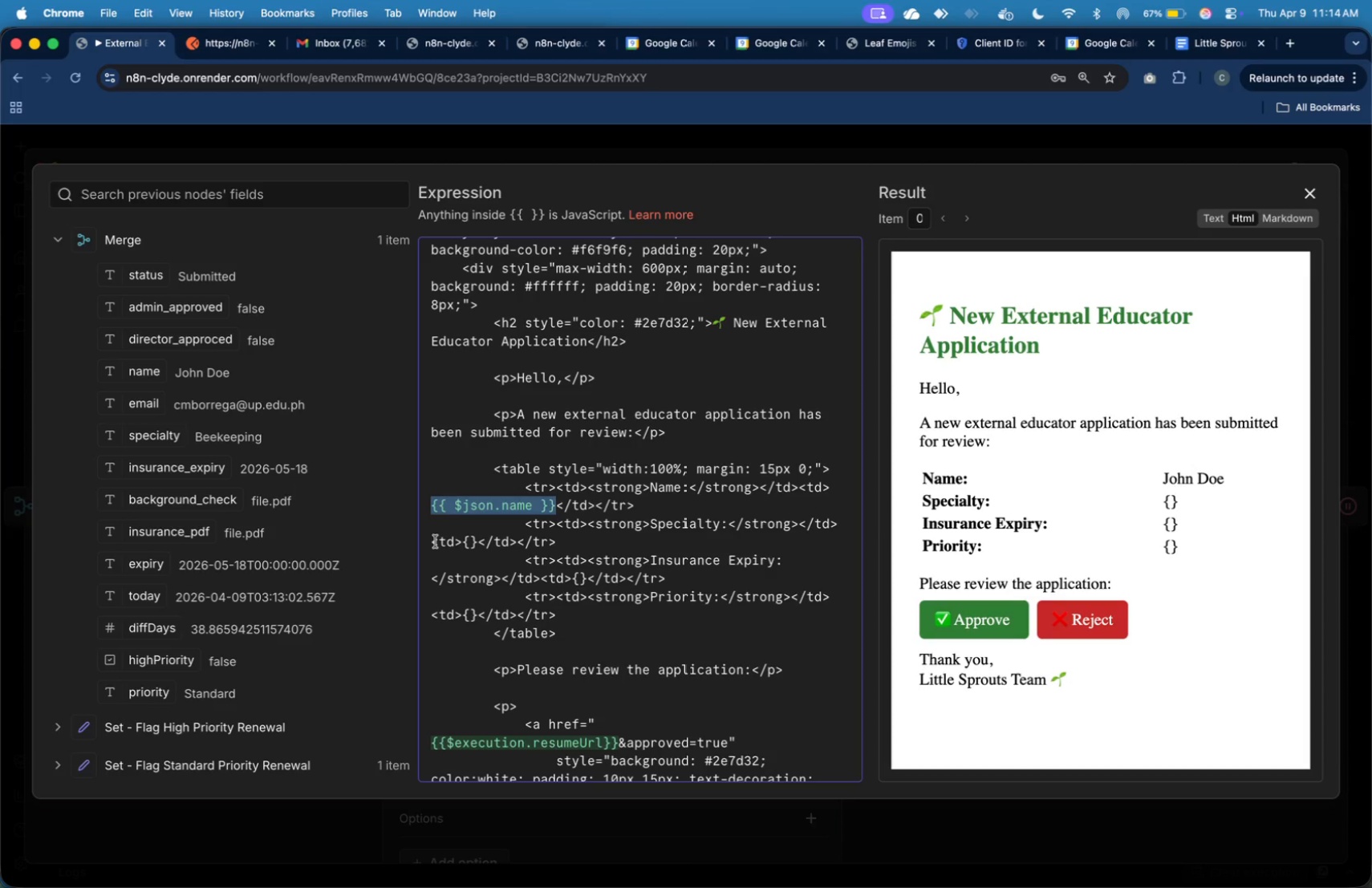 
left_click([479, 538])
 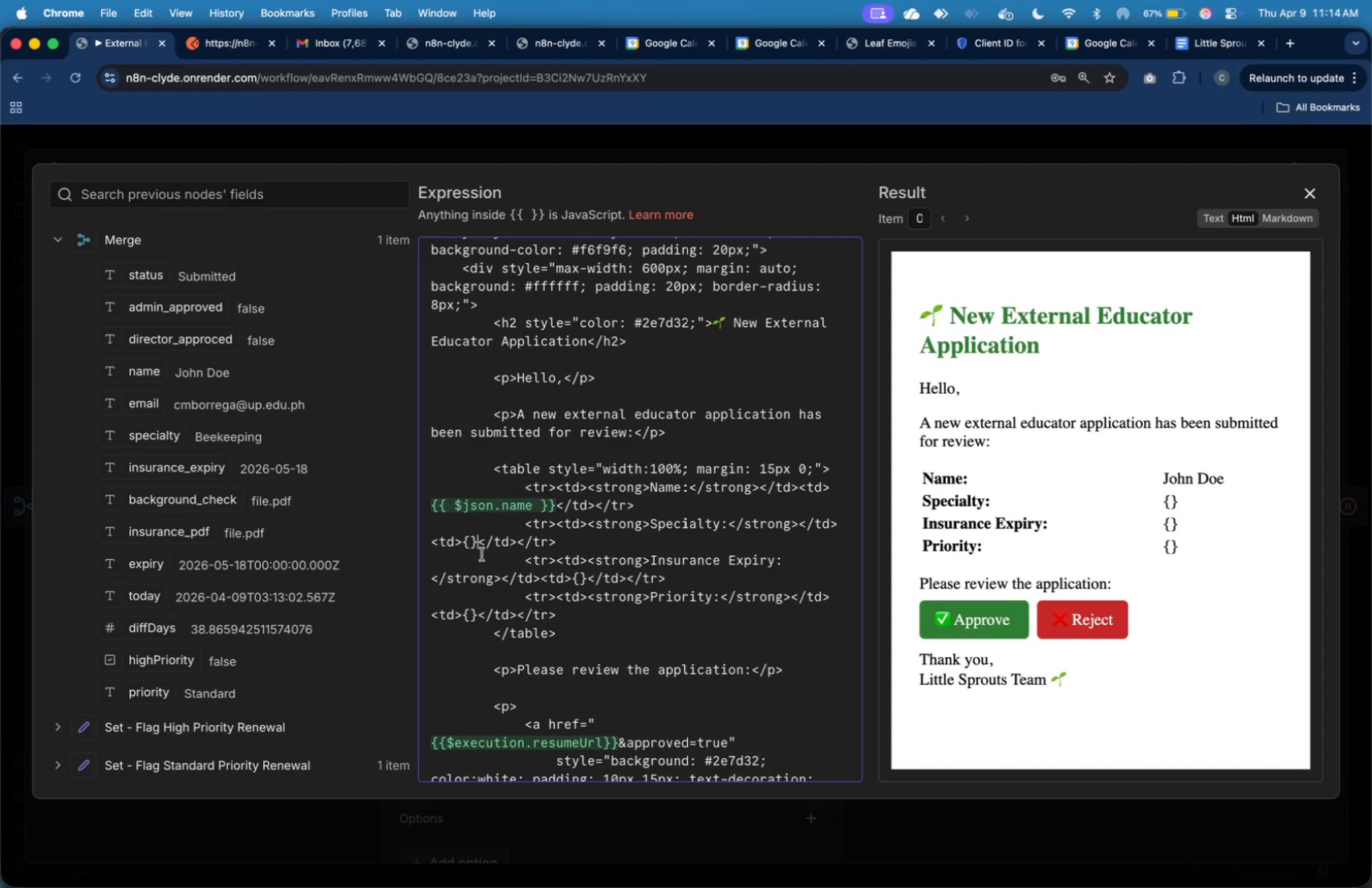 
key(Backspace)
 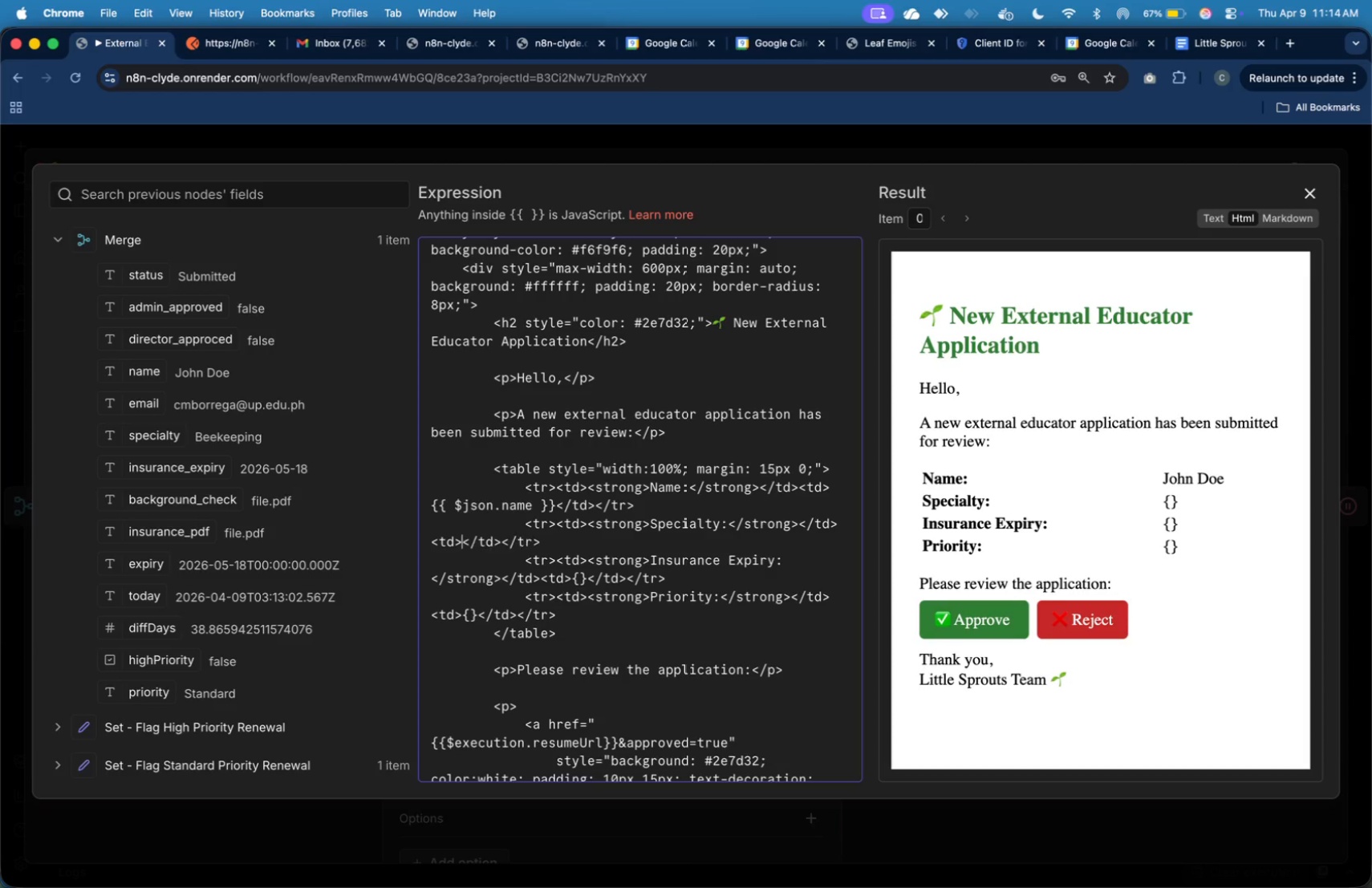 
key(Backspace)
 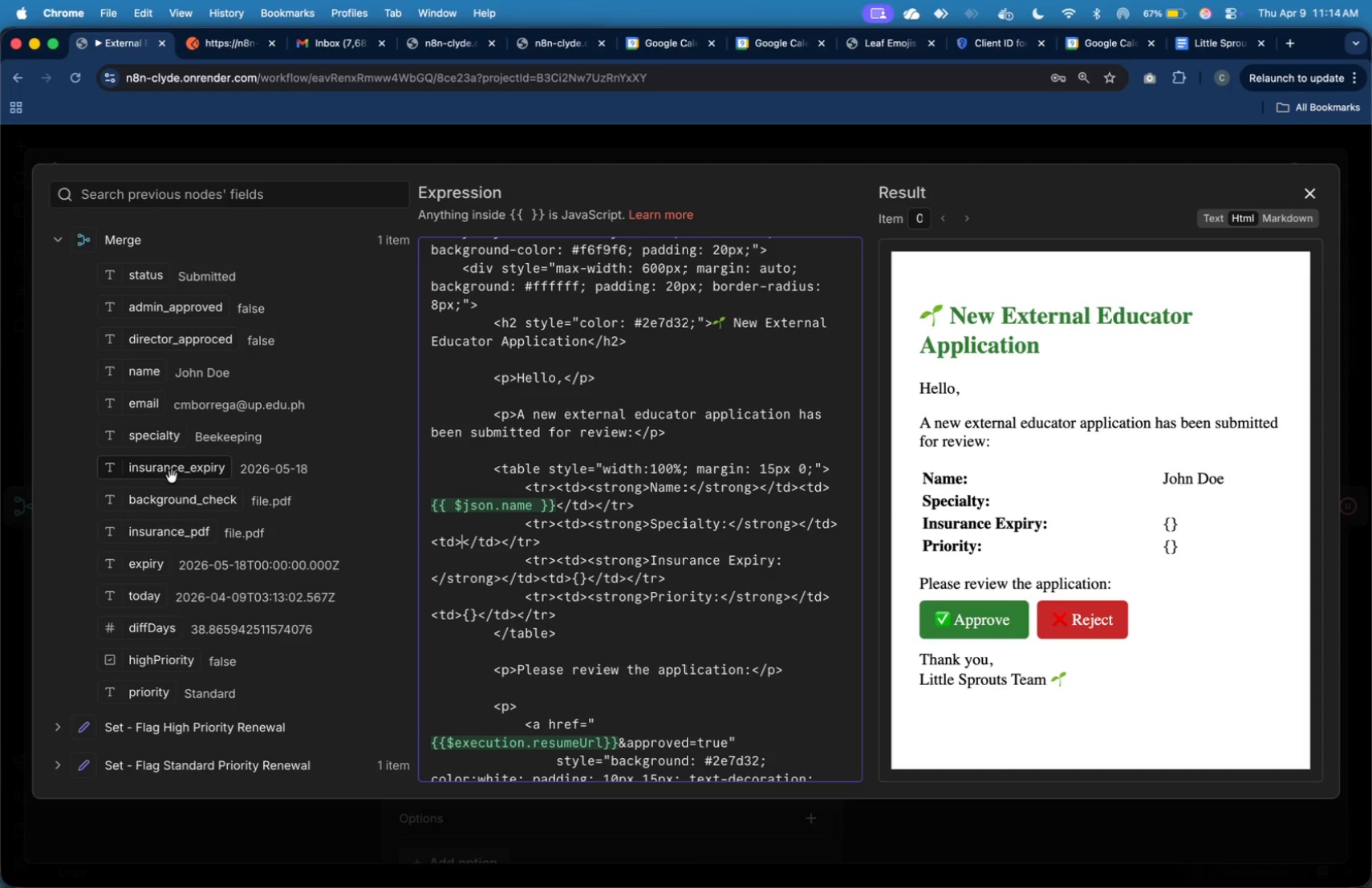 
left_click_drag(start_coordinate=[148, 440], to_coordinate=[461, 549])
 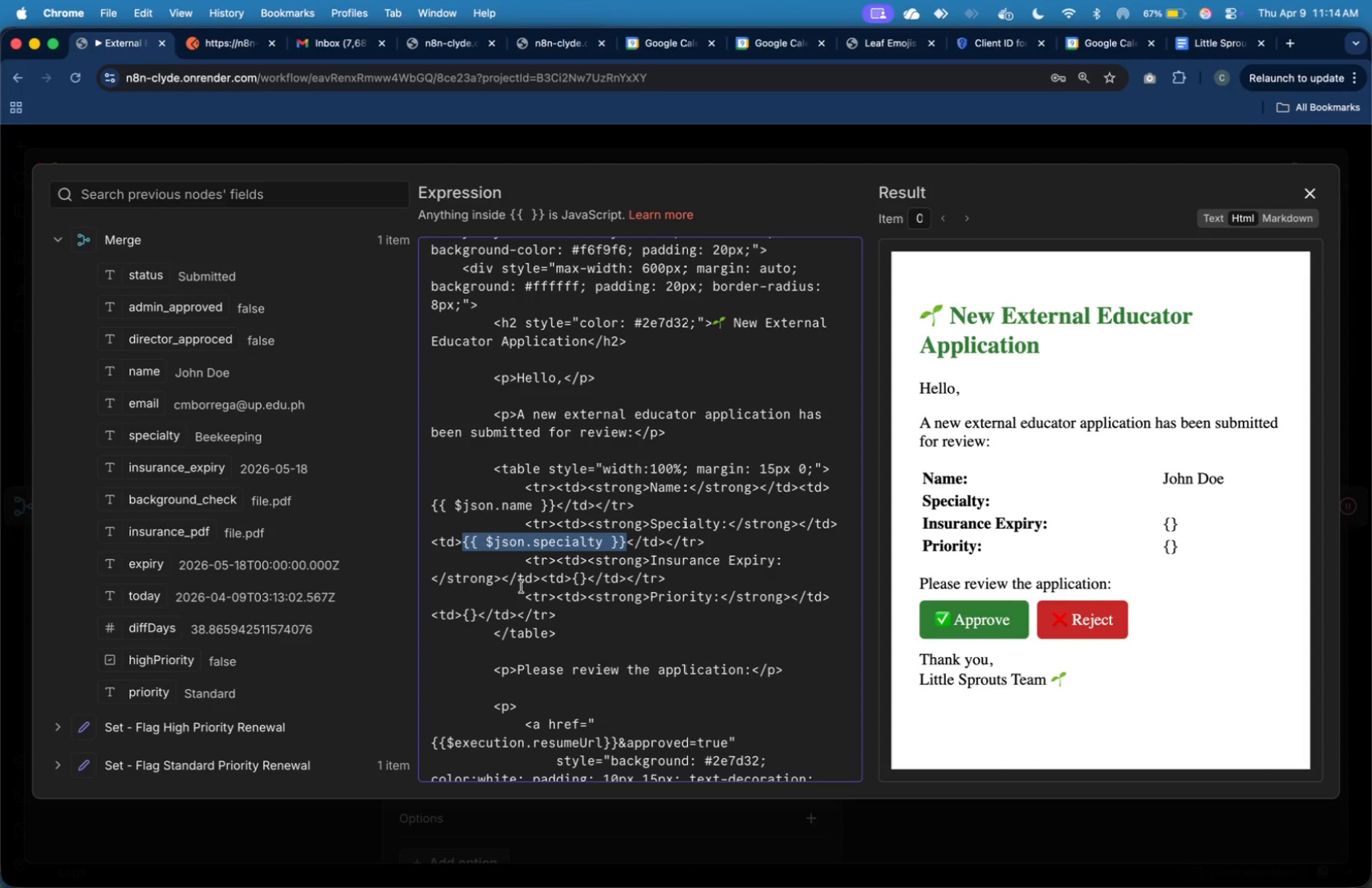 
left_click([522, 586])
 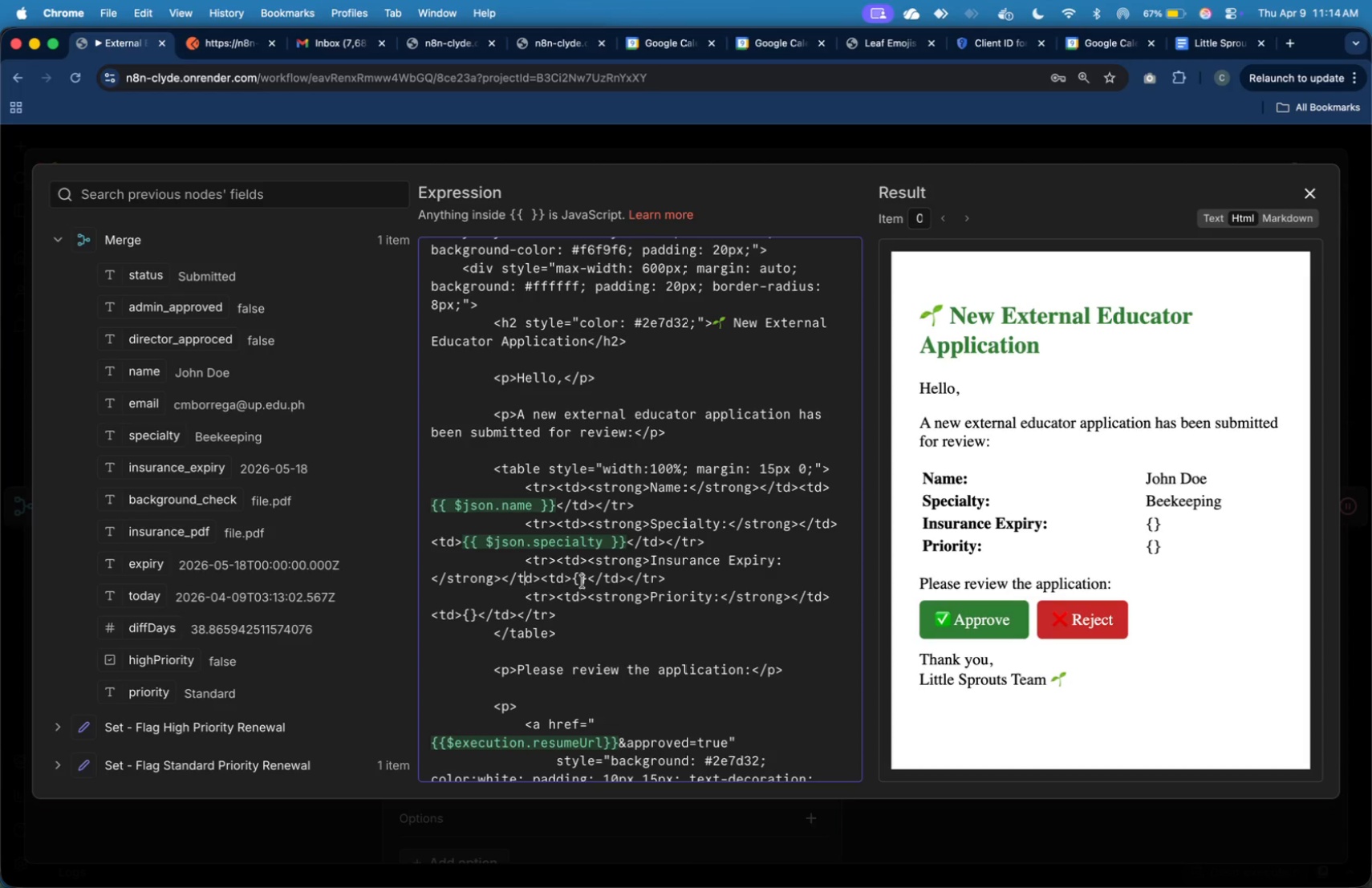 
left_click([584, 581])
 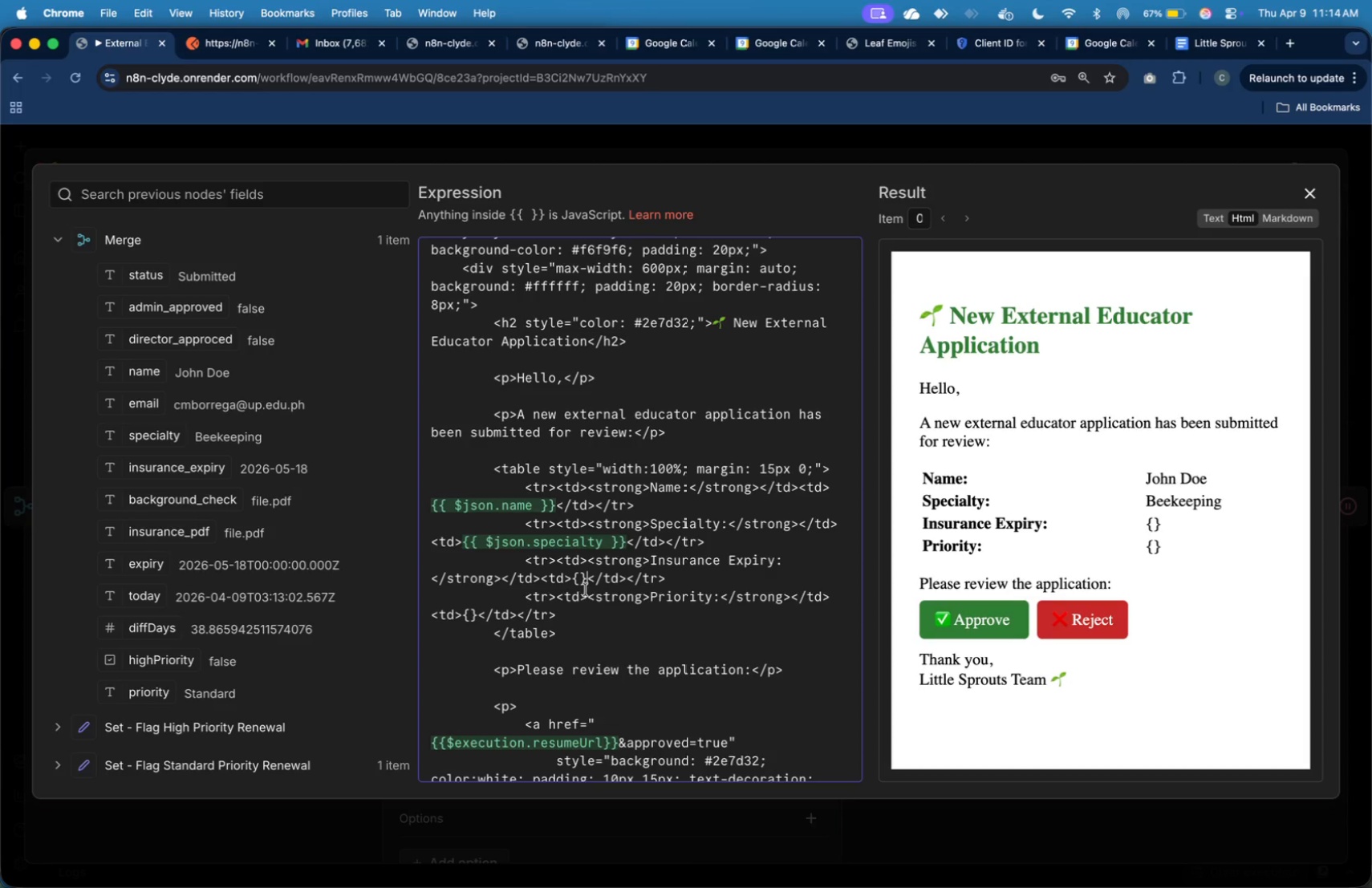 
key(Backspace)
 